 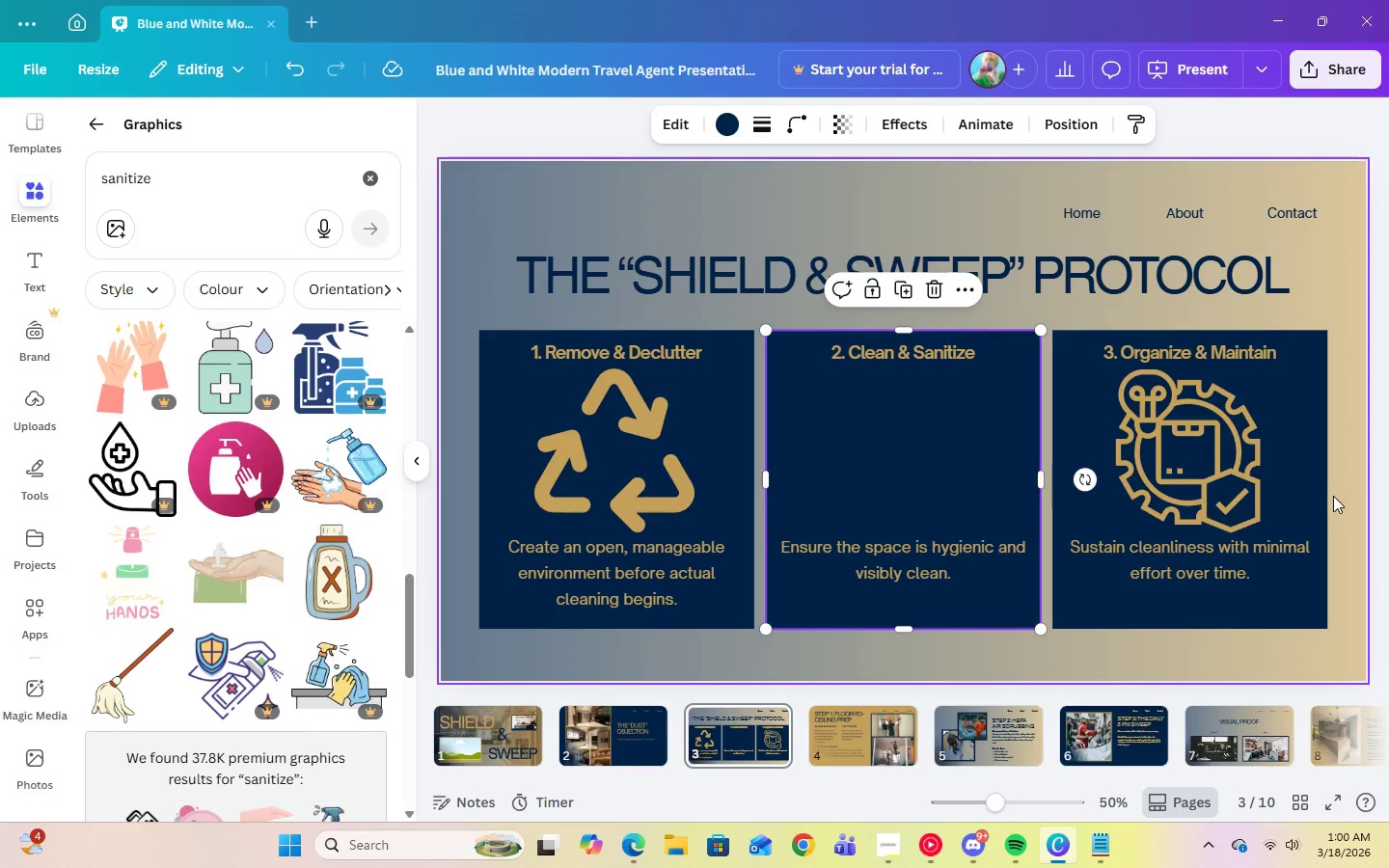 
scroll: coordinate [185, 588], scroll_direction: up, amount: 4.0
 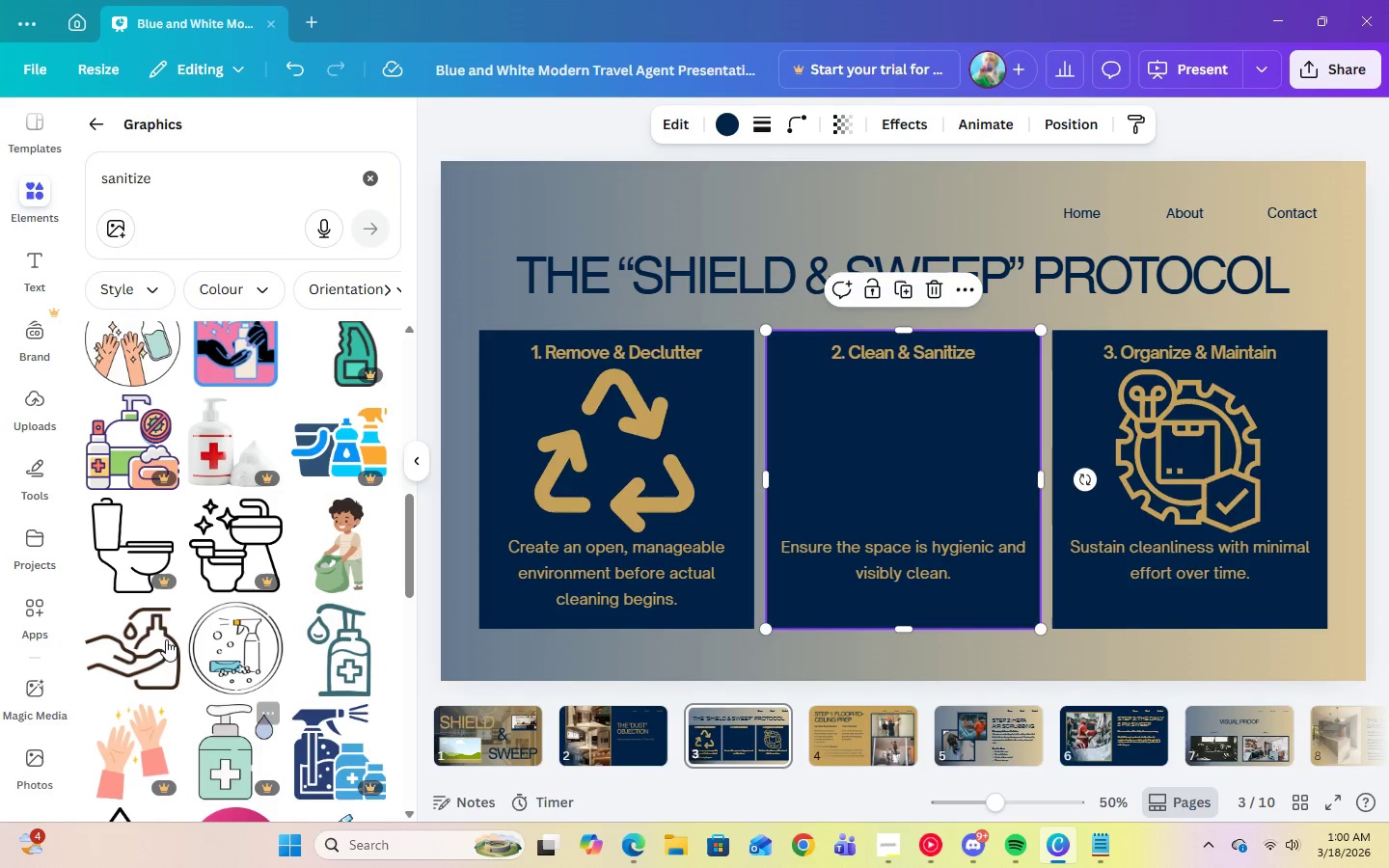 
left_click([152, 631])
 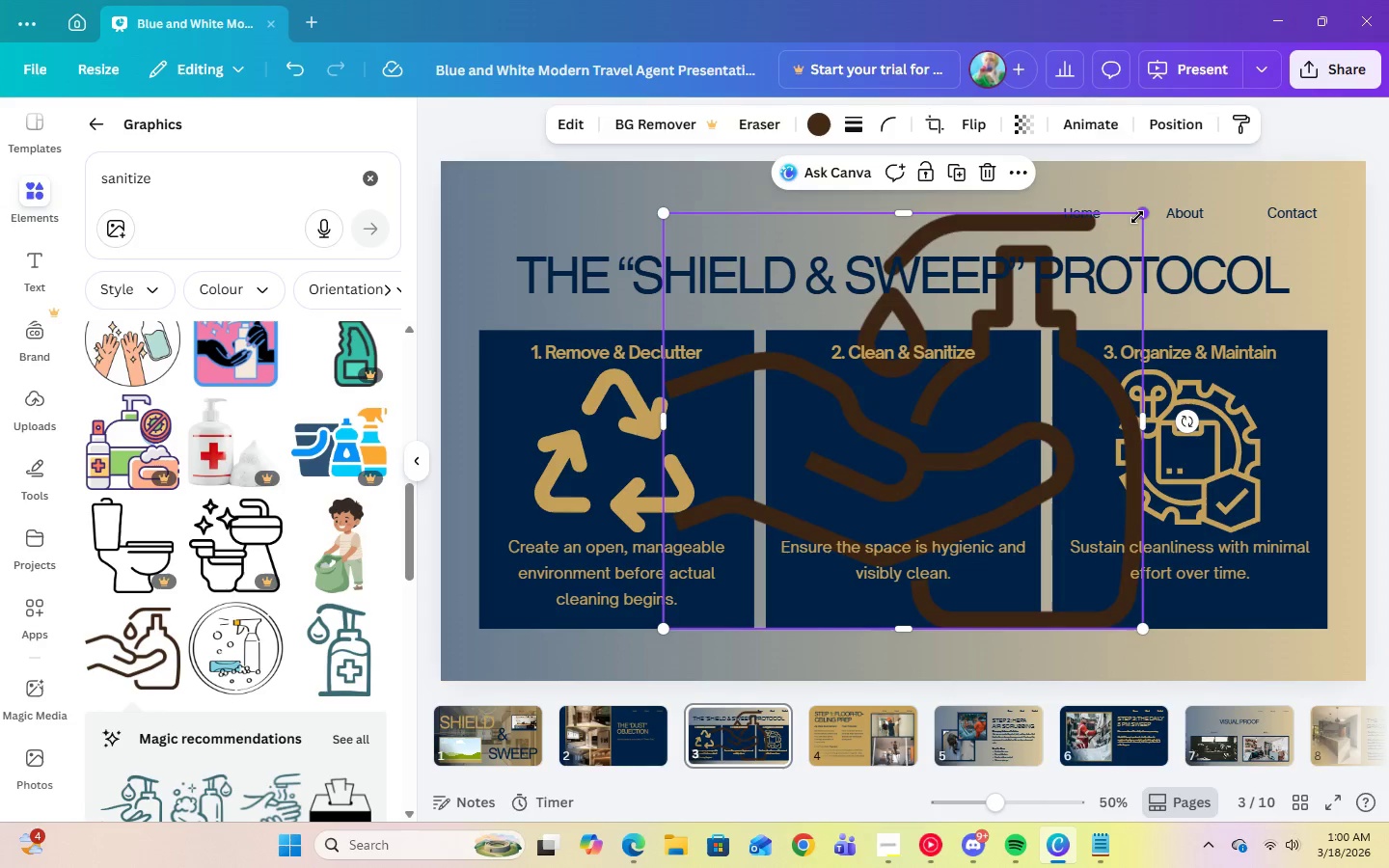 
left_click_drag(start_coordinate=[1141, 217], to_coordinate=[950, 404])
 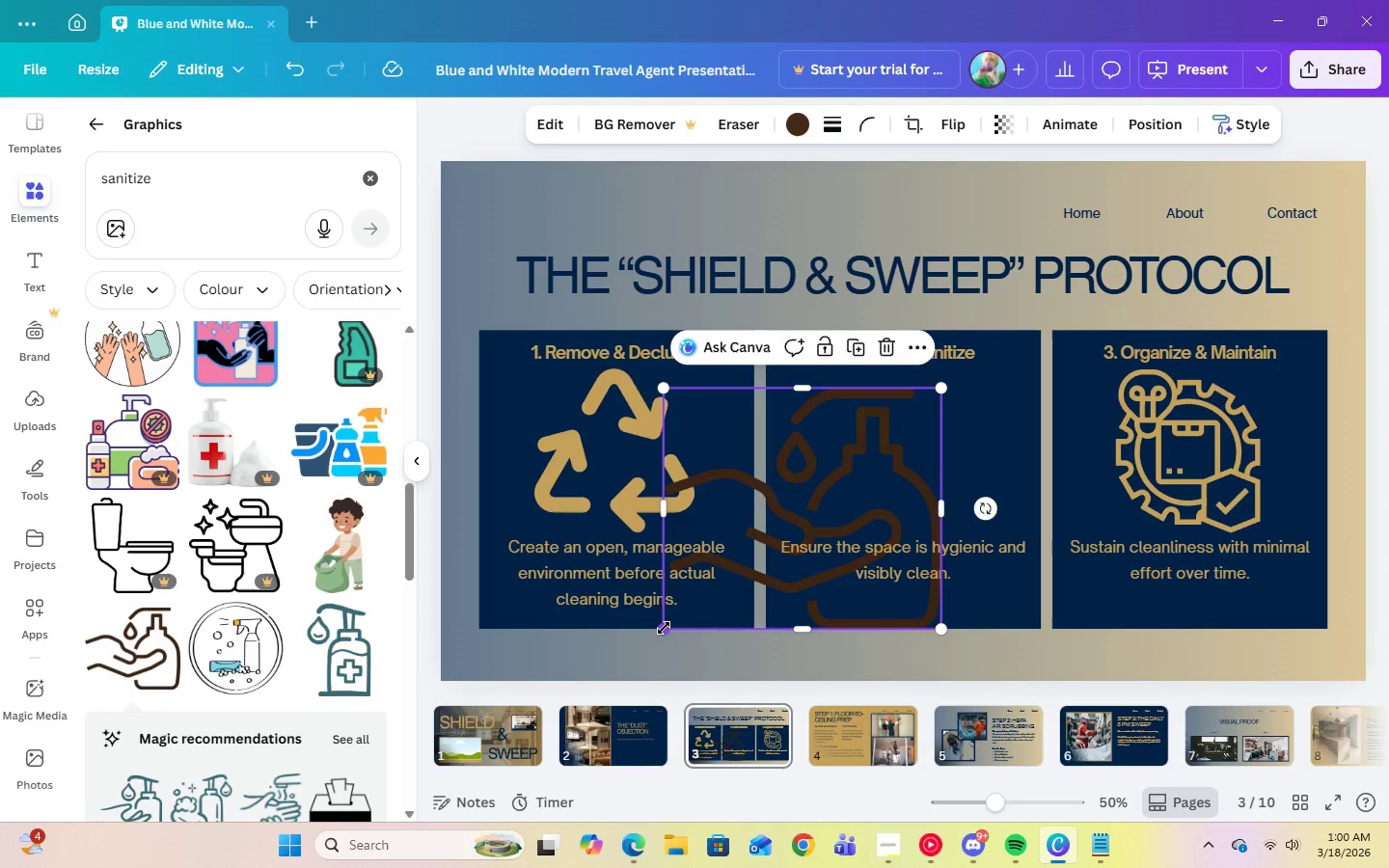 
left_click_drag(start_coordinate=[664, 629], to_coordinate=[831, 568])
 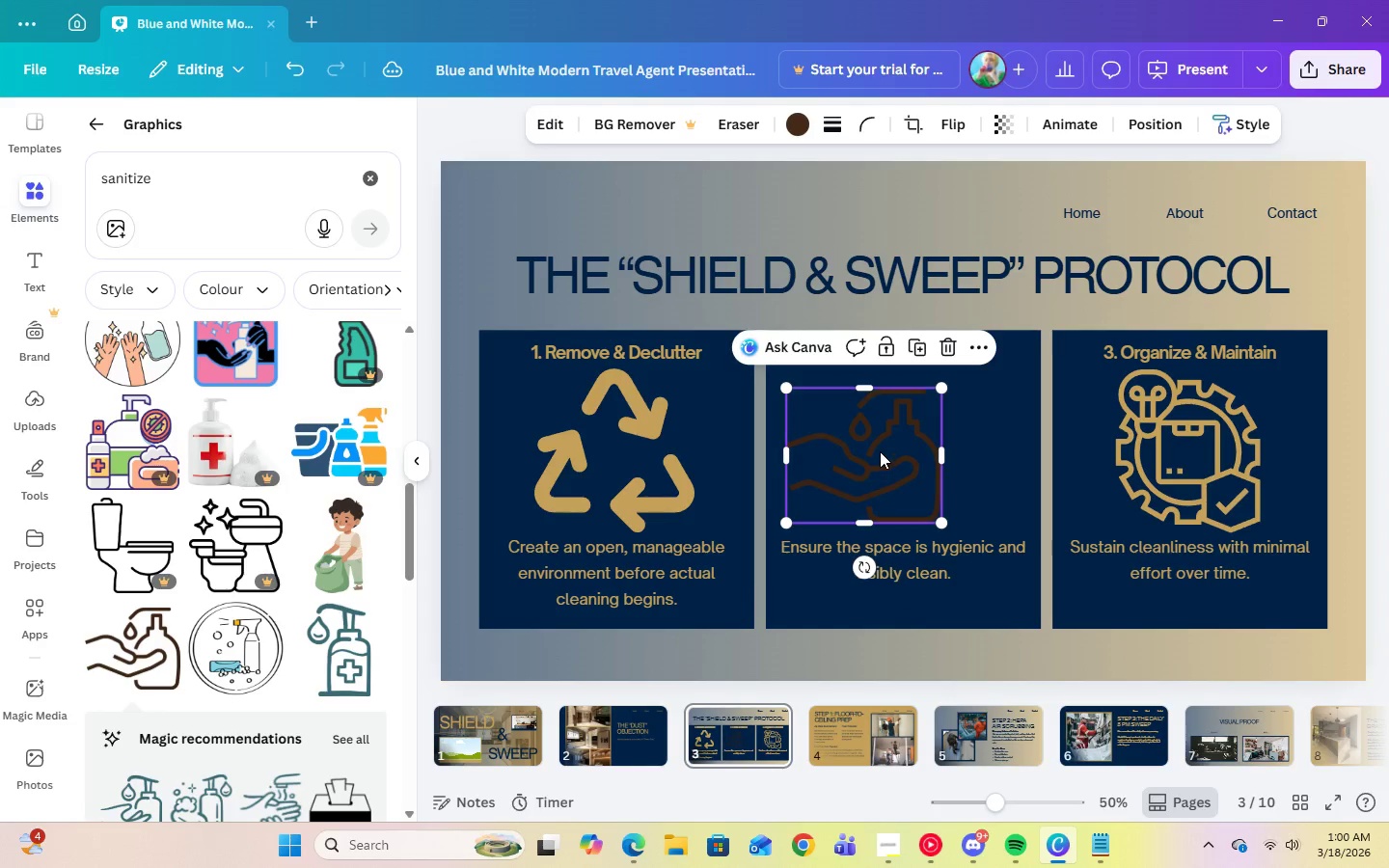 
left_click_drag(start_coordinate=[880, 451], to_coordinate=[916, 447])
 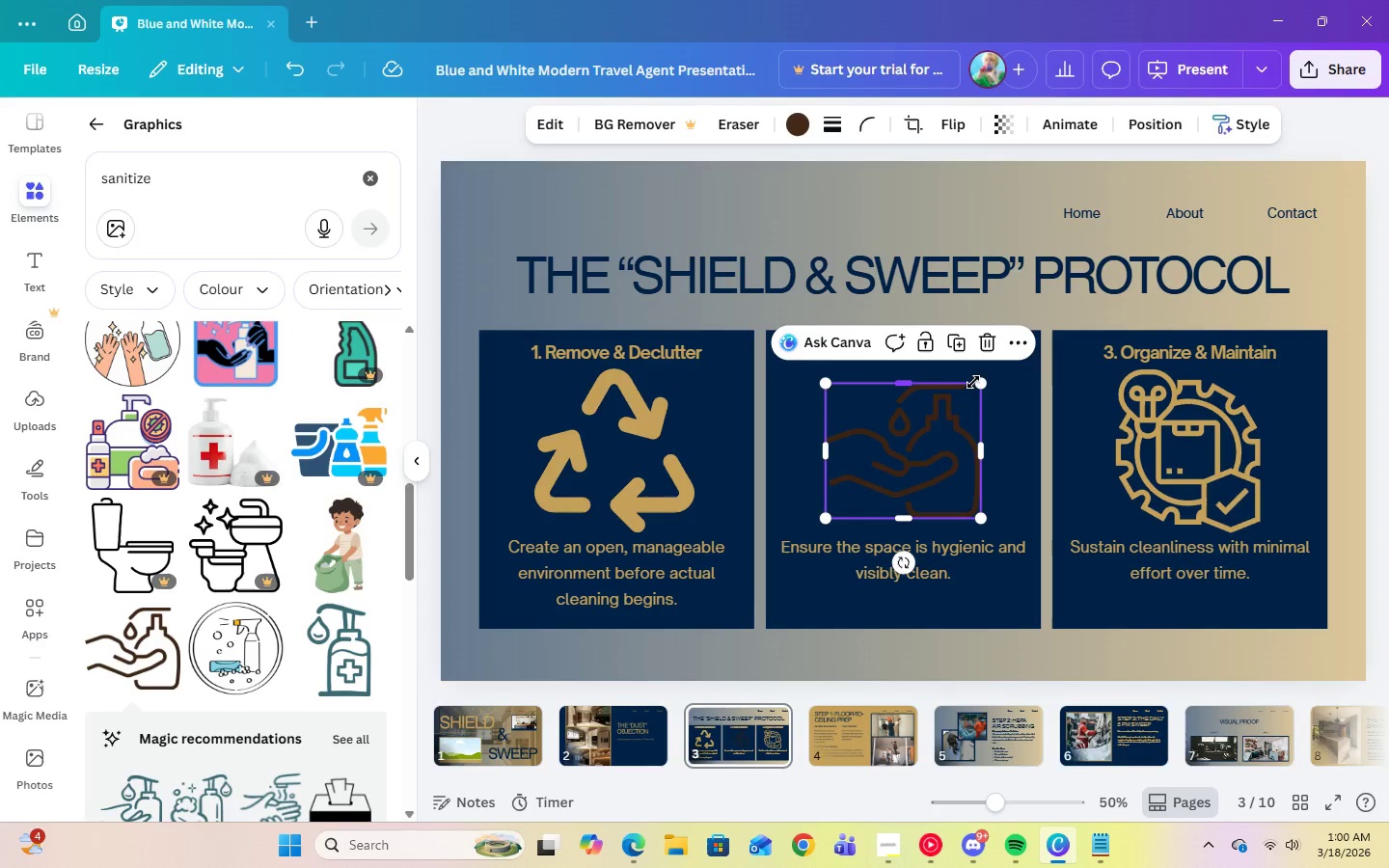 
left_click_drag(start_coordinate=[976, 381], to_coordinate=[988, 372])
 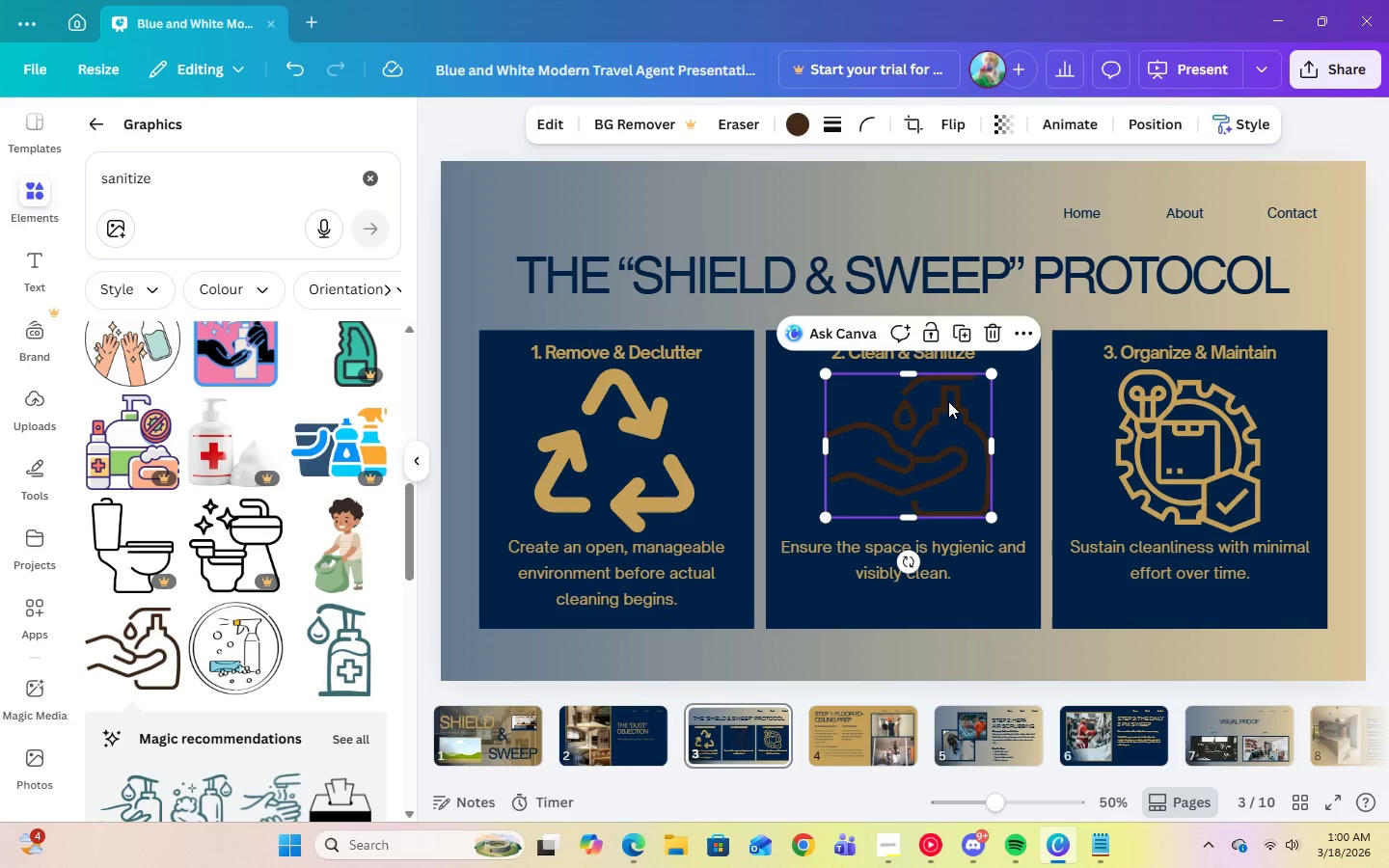 
left_click_drag(start_coordinate=[949, 401], to_coordinate=[949, 395])
 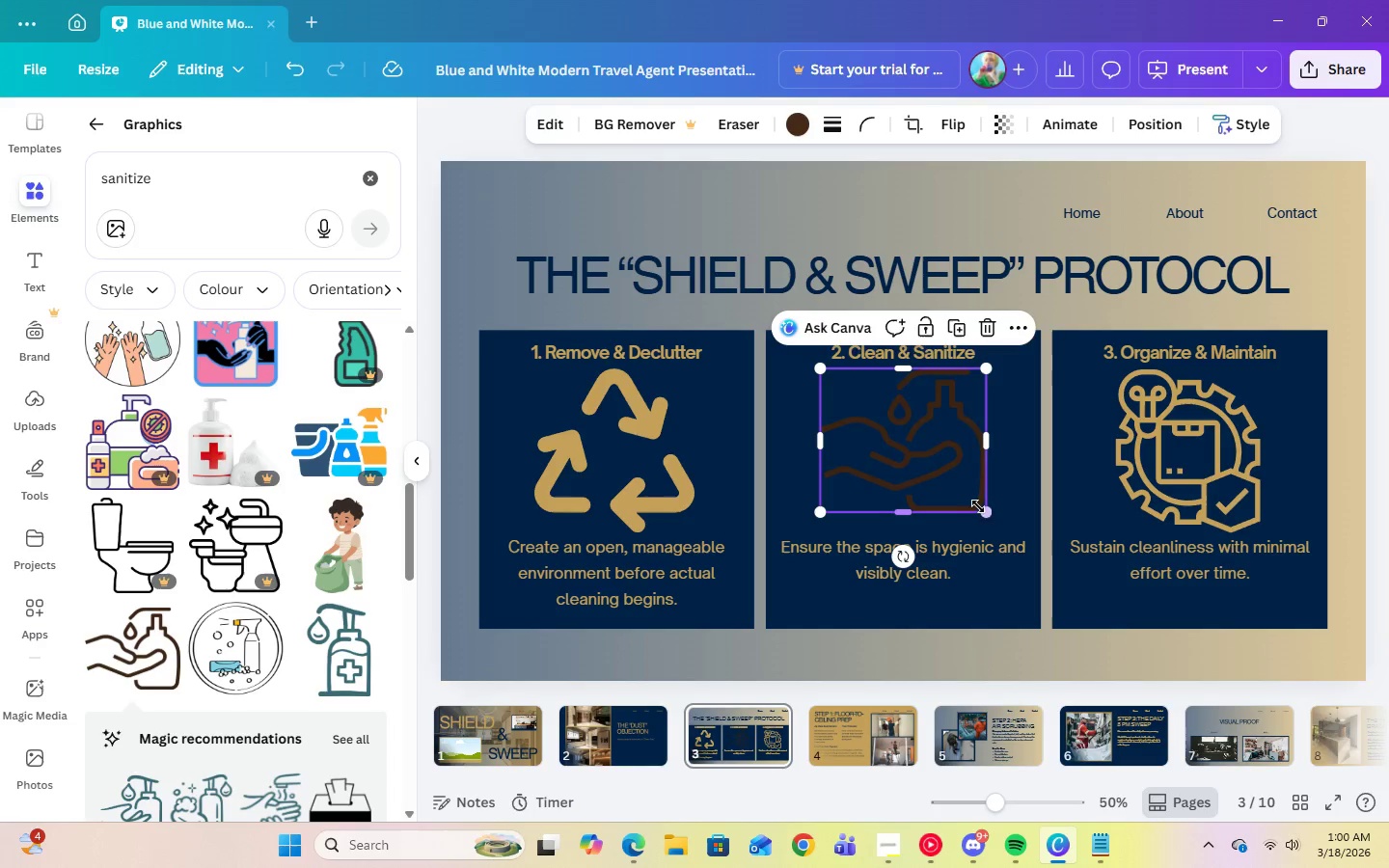 
left_click_drag(start_coordinate=[978, 508], to_coordinate=[963, 500])
 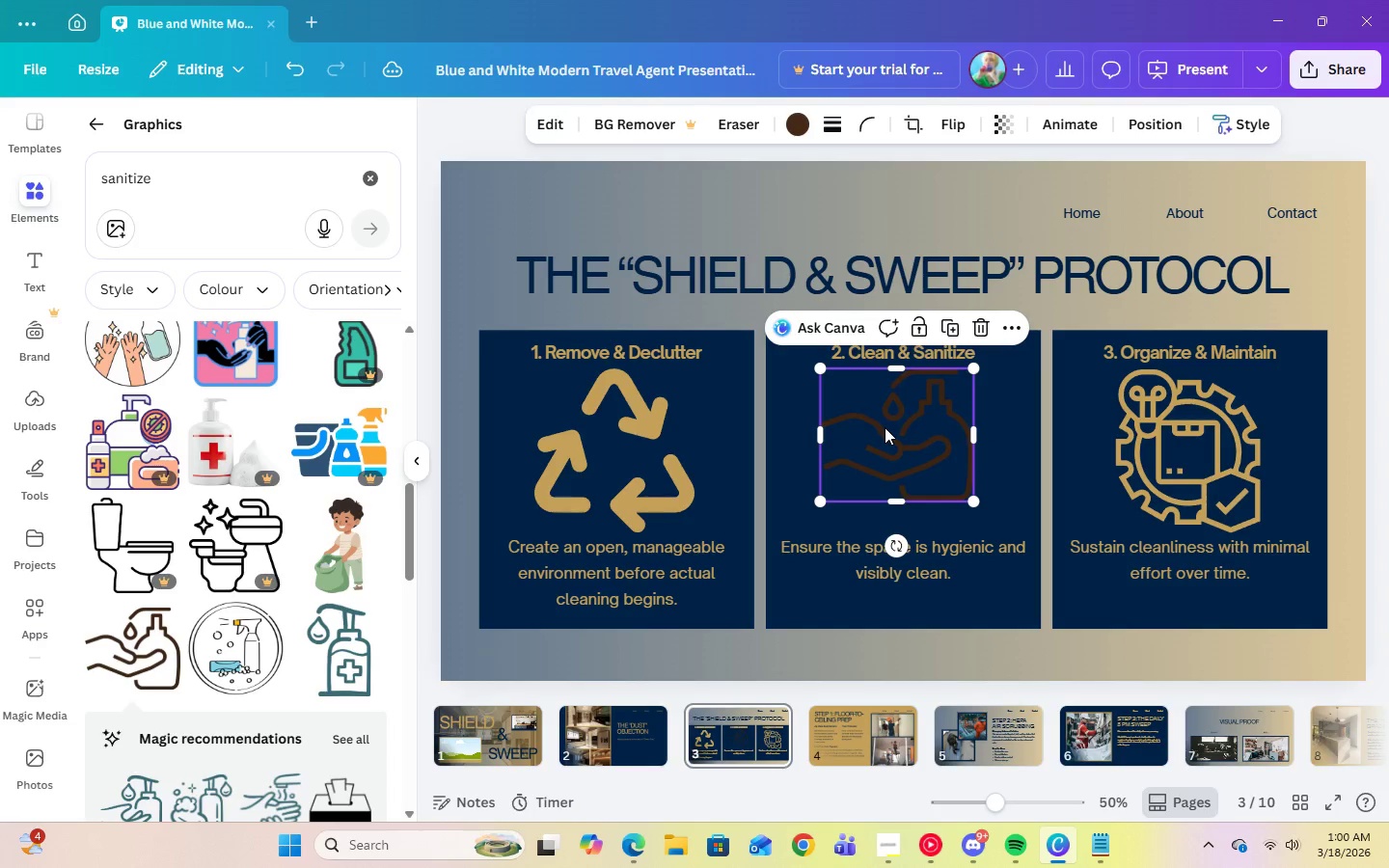 
left_click_drag(start_coordinate=[884, 427], to_coordinate=[891, 427])
 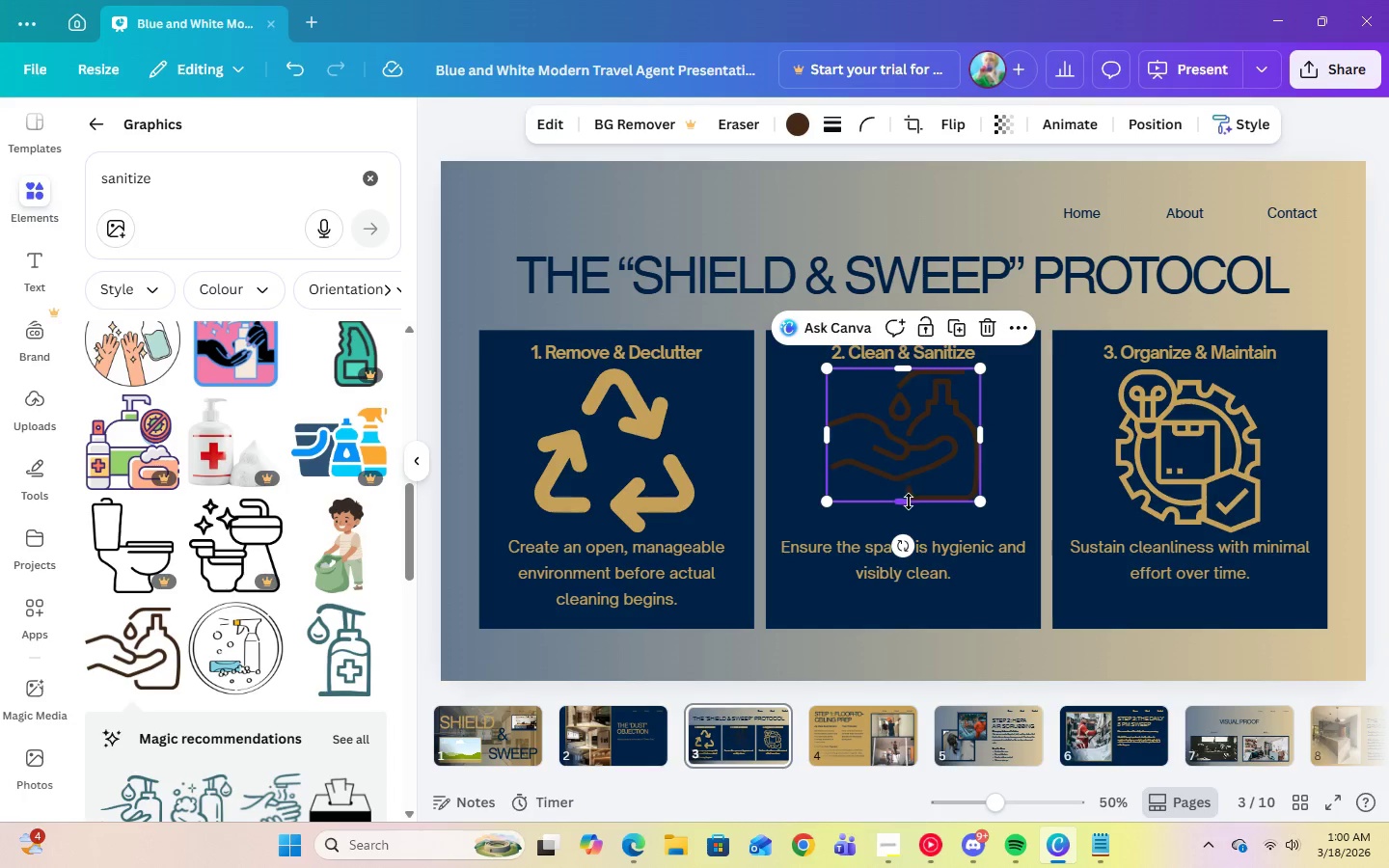 
left_click_drag(start_coordinate=[909, 502], to_coordinate=[909, 524])
 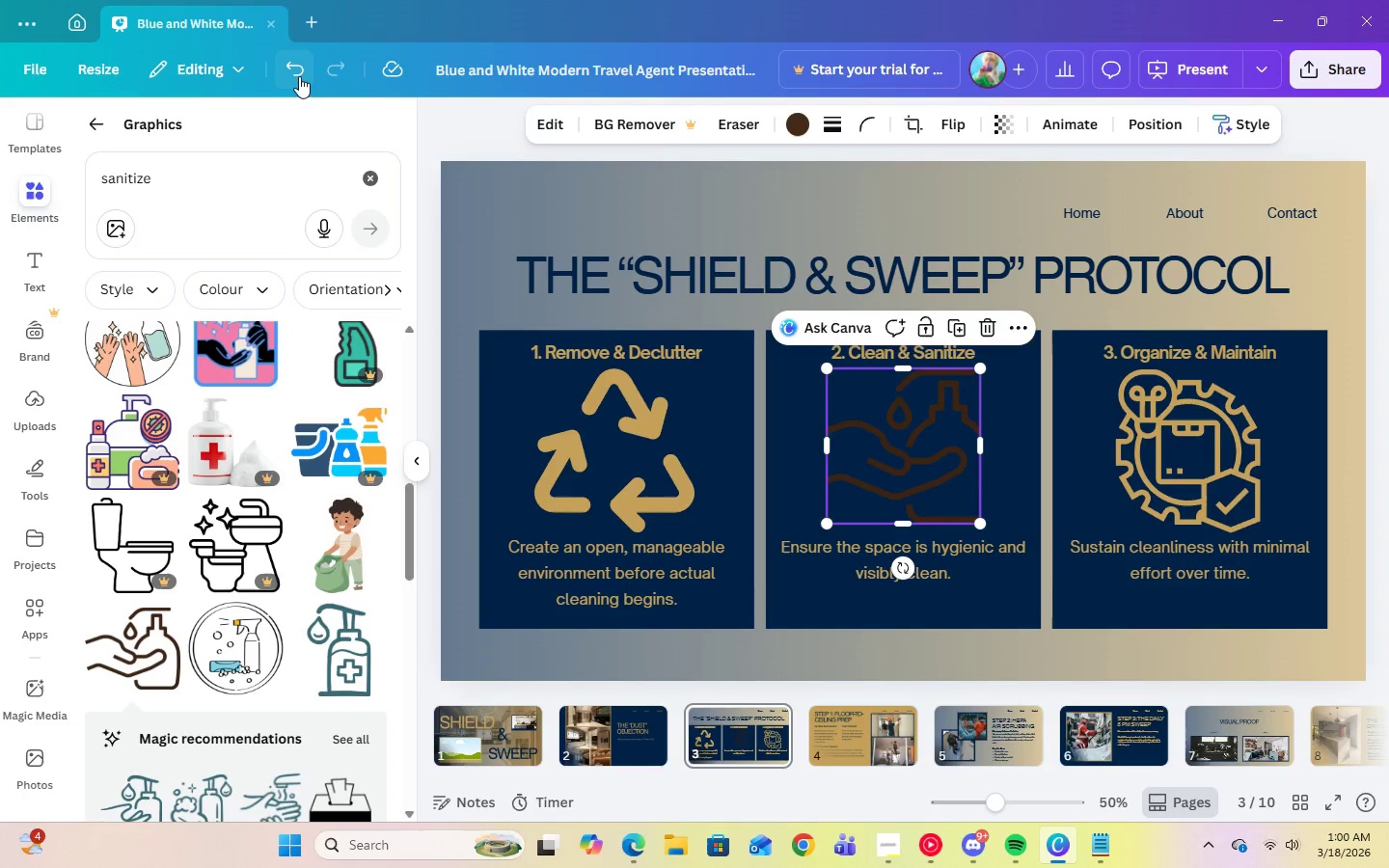 
left_click([299, 81])
 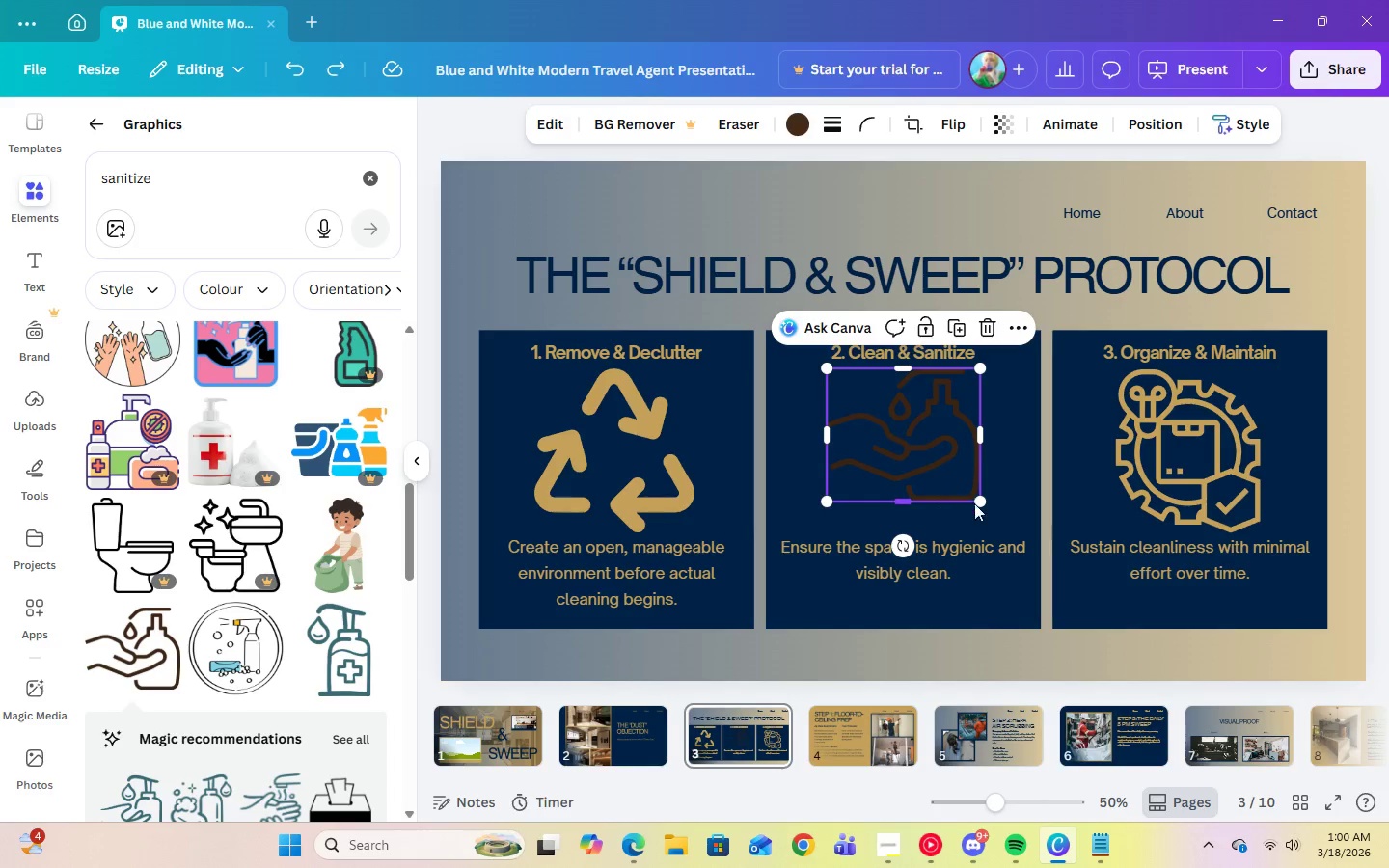 
left_click_drag(start_coordinate=[974, 504], to_coordinate=[983, 536])
 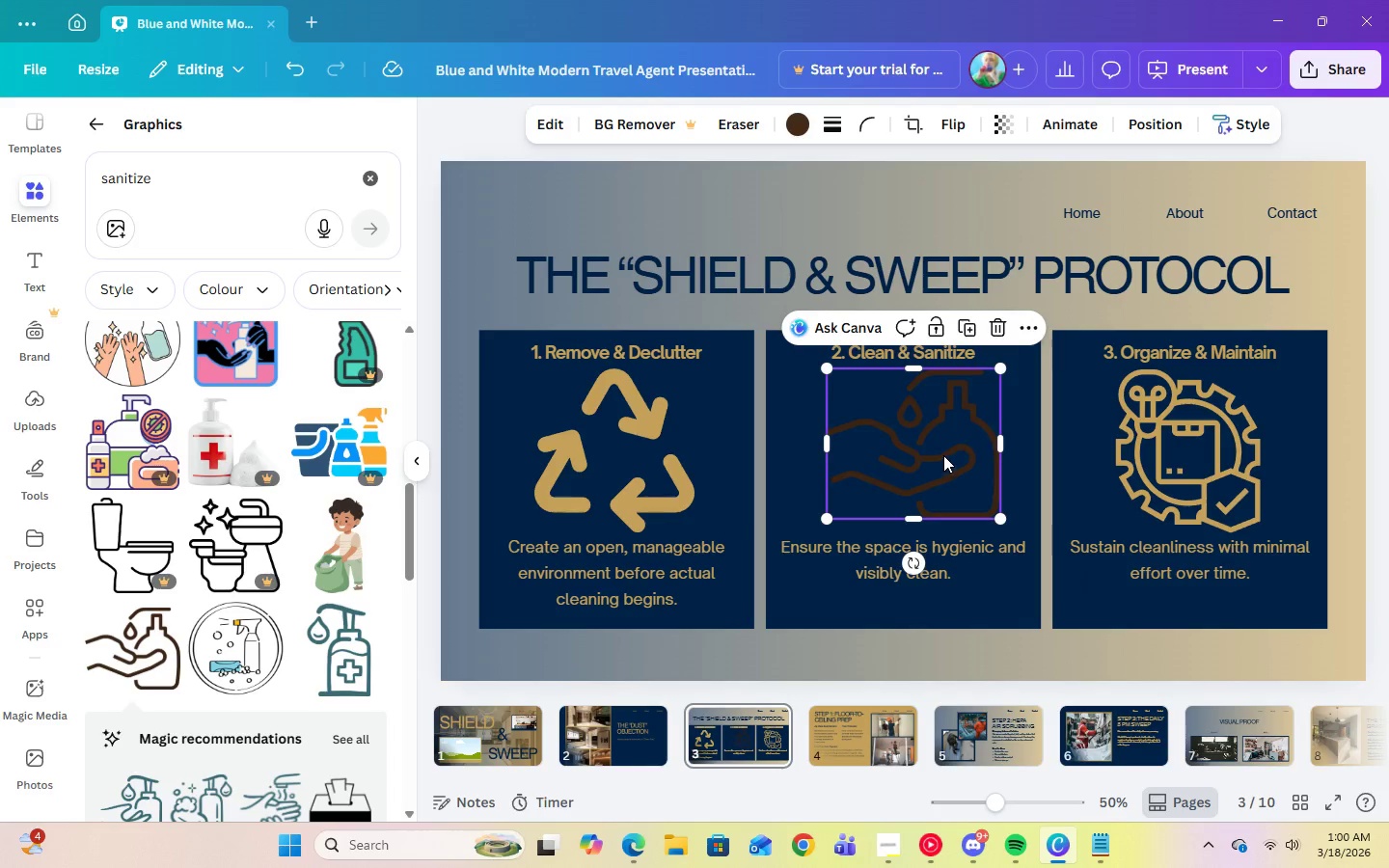 
left_click_drag(start_coordinate=[942, 455], to_coordinate=[938, 457])
 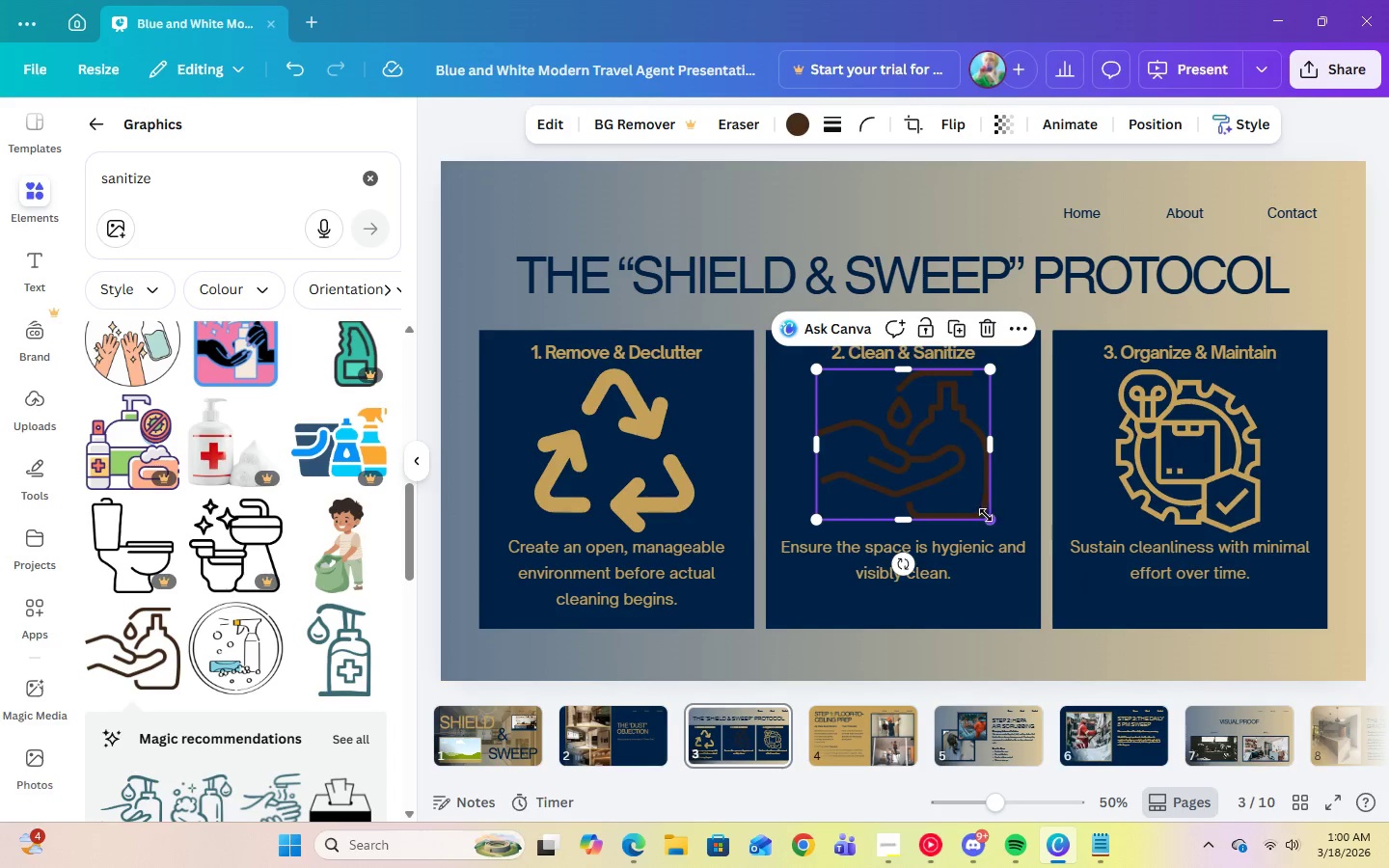 
left_click_drag(start_coordinate=[988, 522], to_coordinate=[989, 528])
 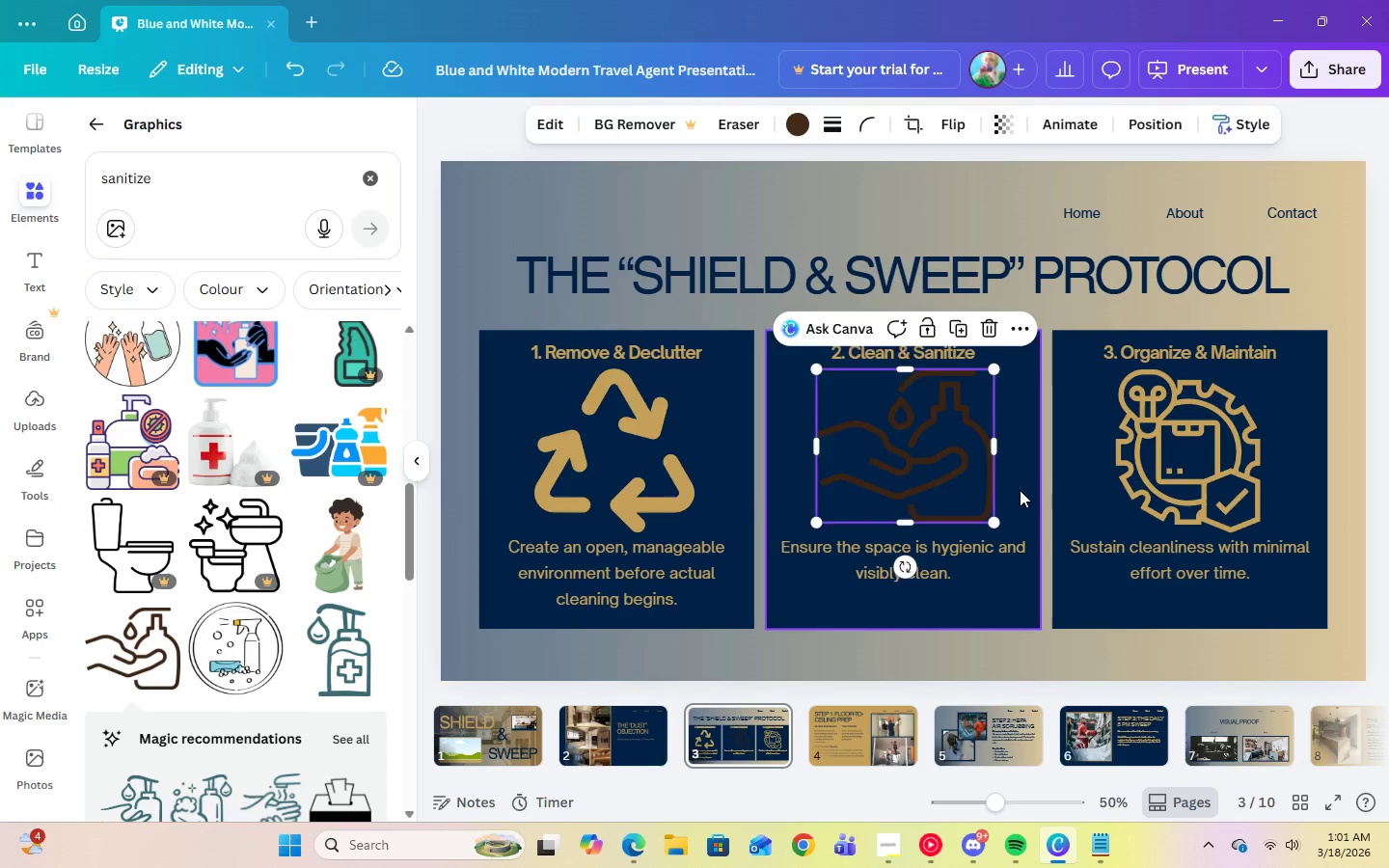 
left_click([1020, 490])
 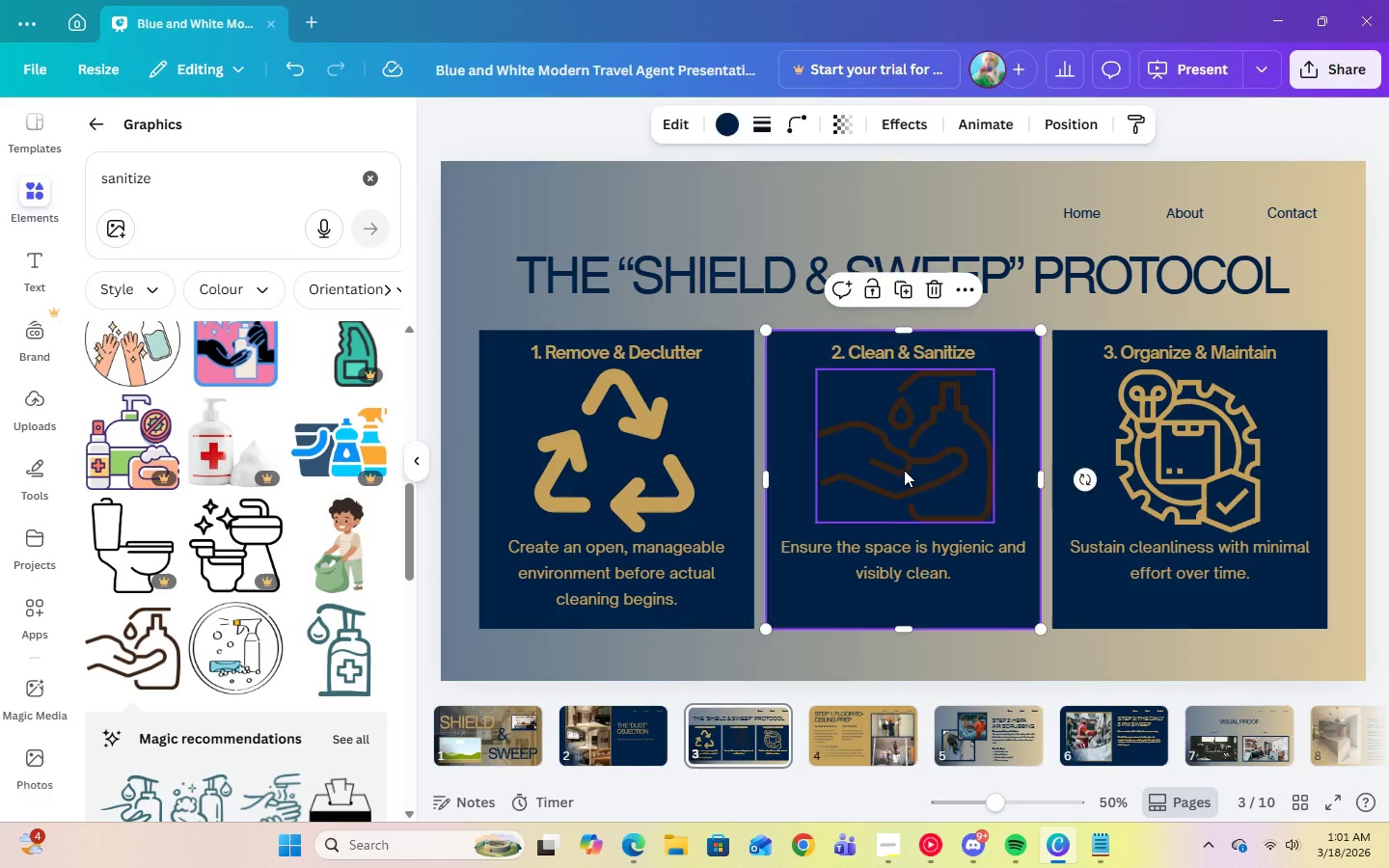 
left_click_drag(start_coordinate=[904, 470], to_coordinate=[904, 475])
 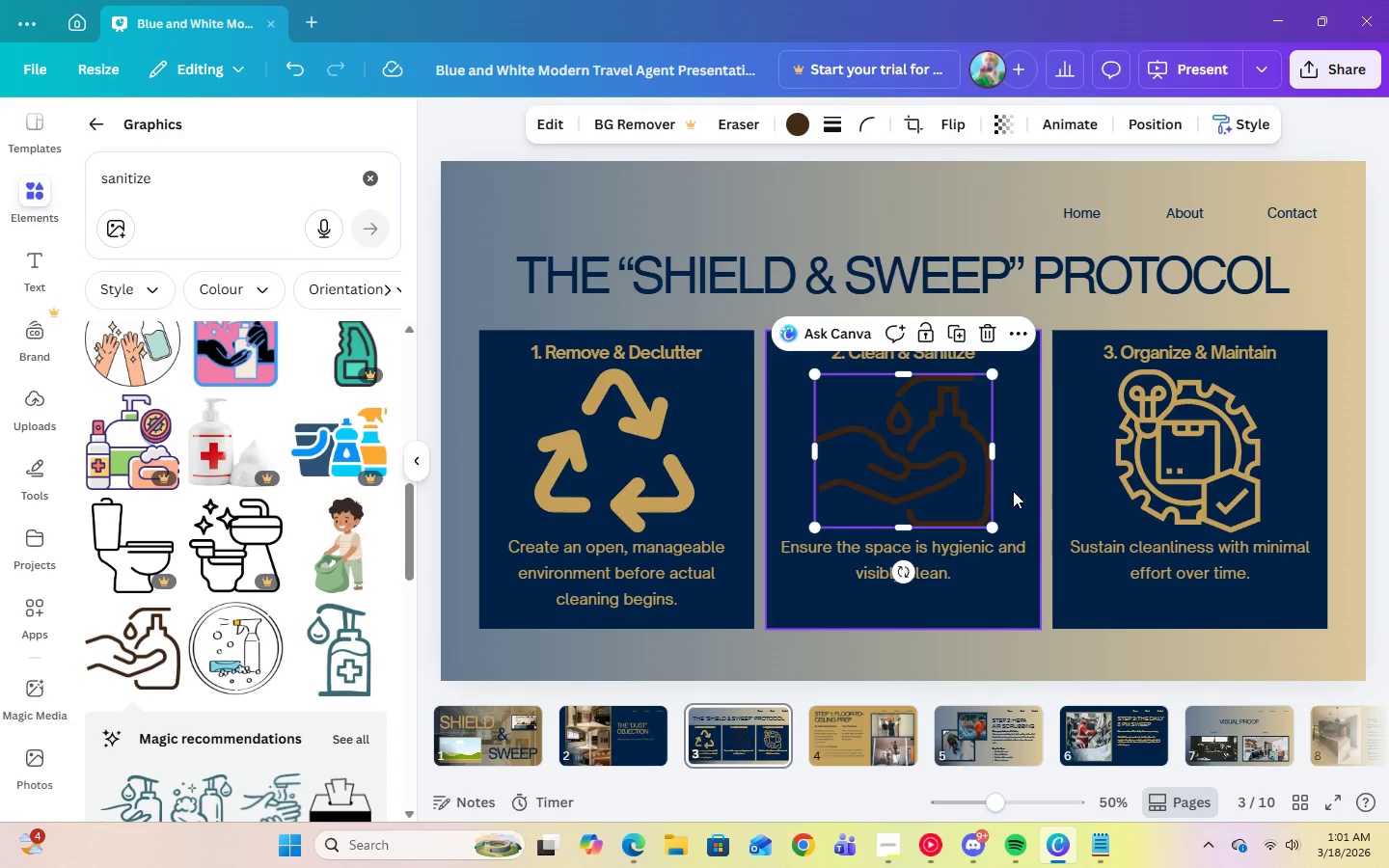 
left_click([1013, 491])
 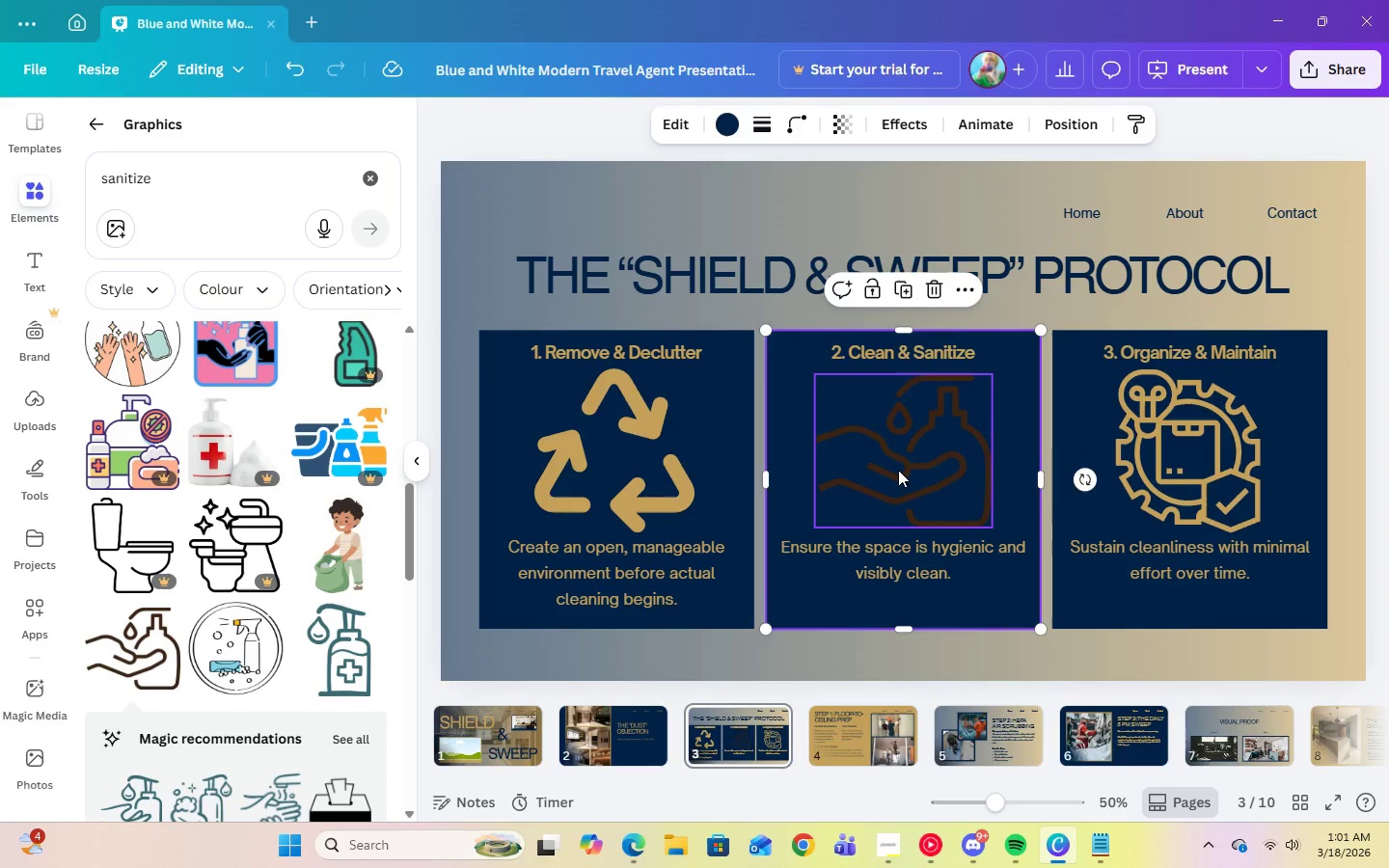 
left_click([898, 470])
 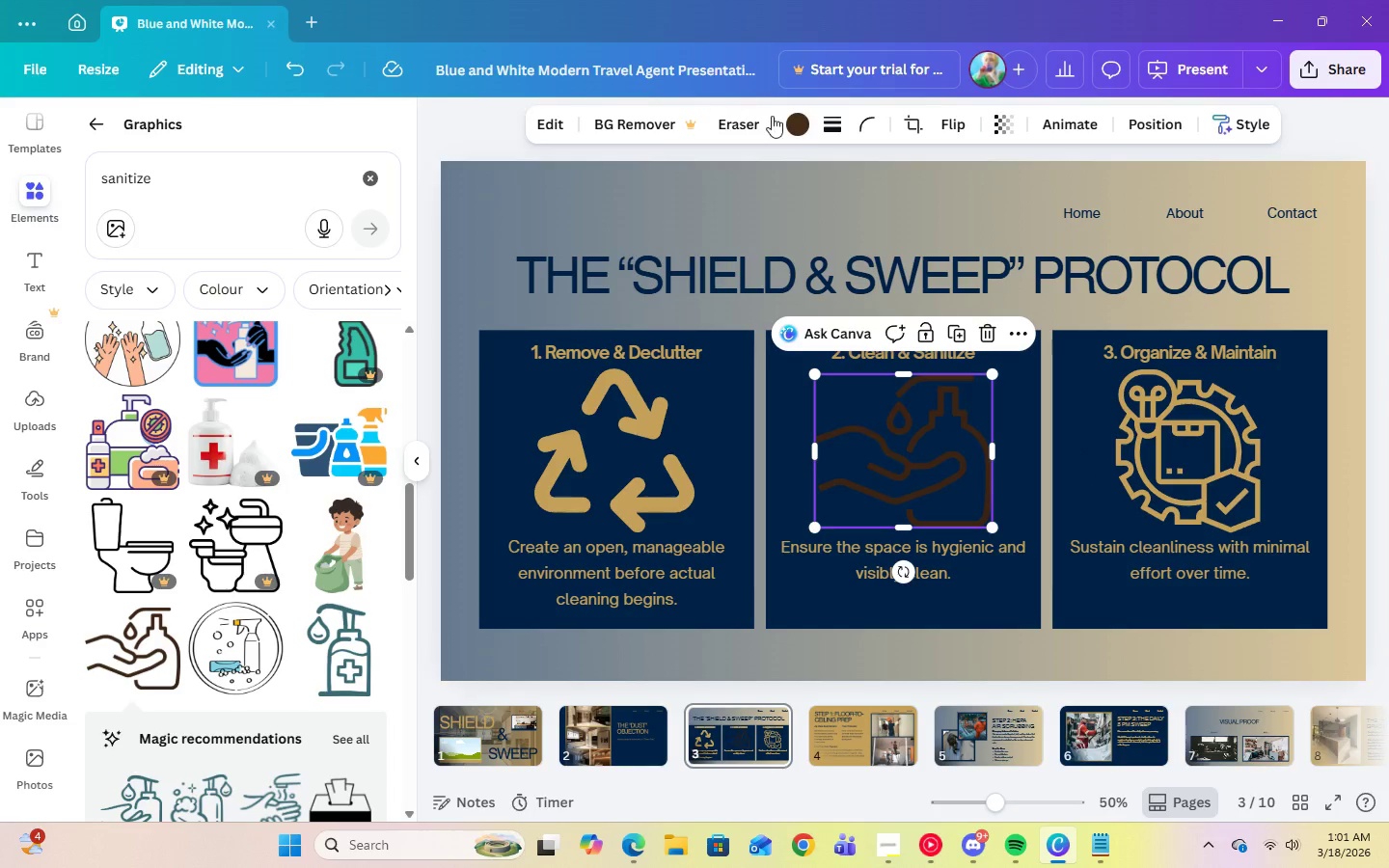 
left_click([798, 126])
 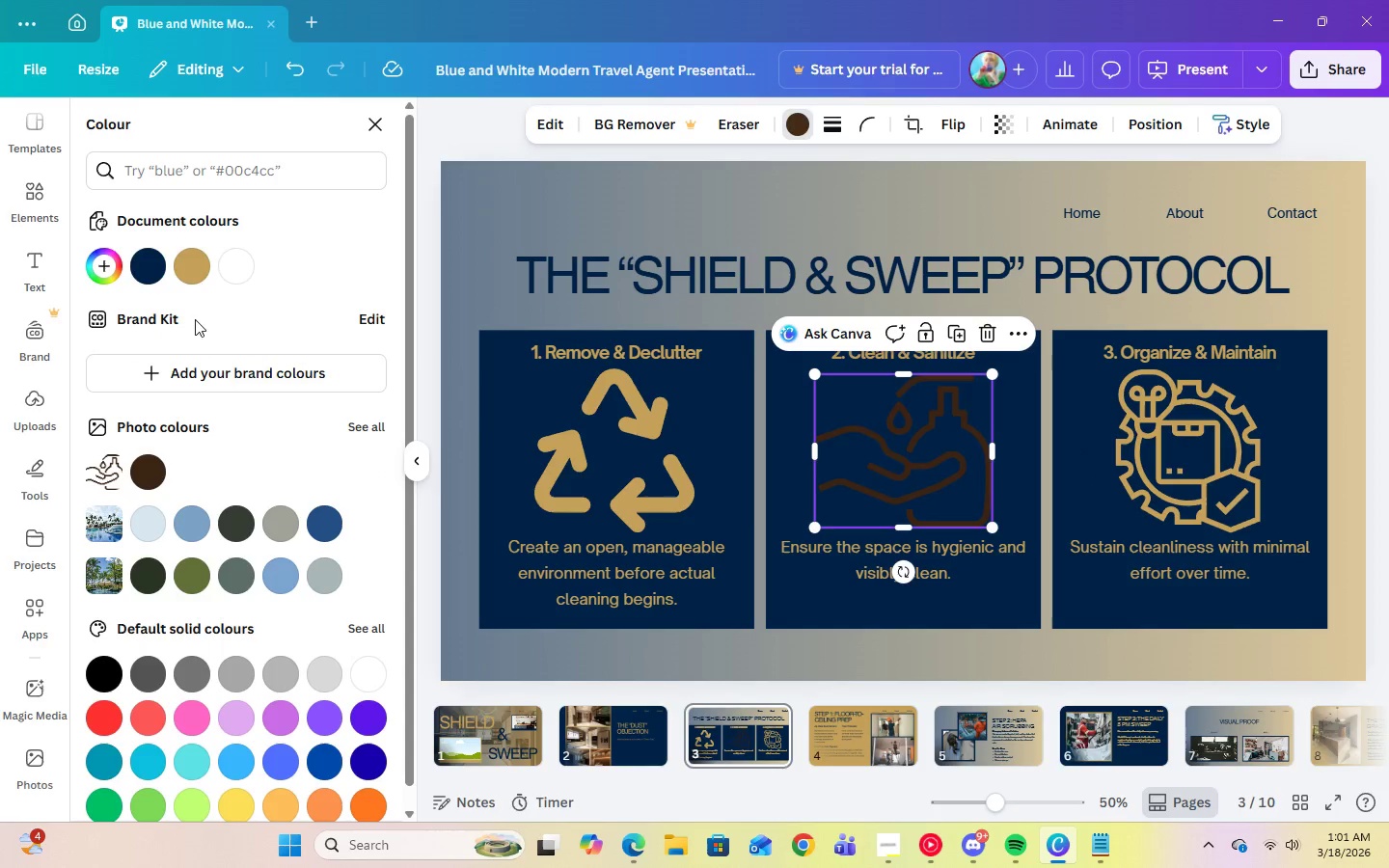 
left_click([196, 281])
 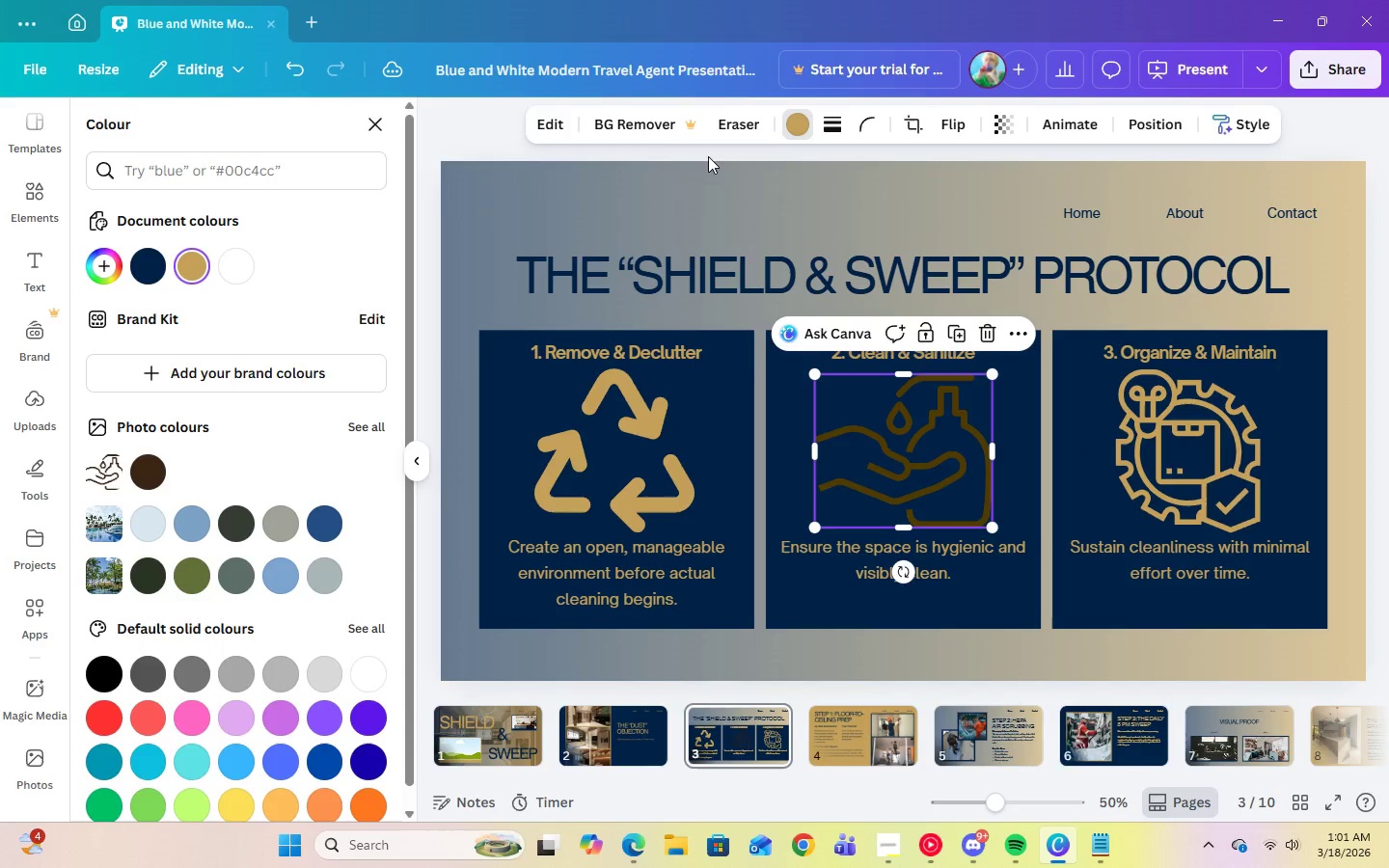 
left_click([794, 127])
 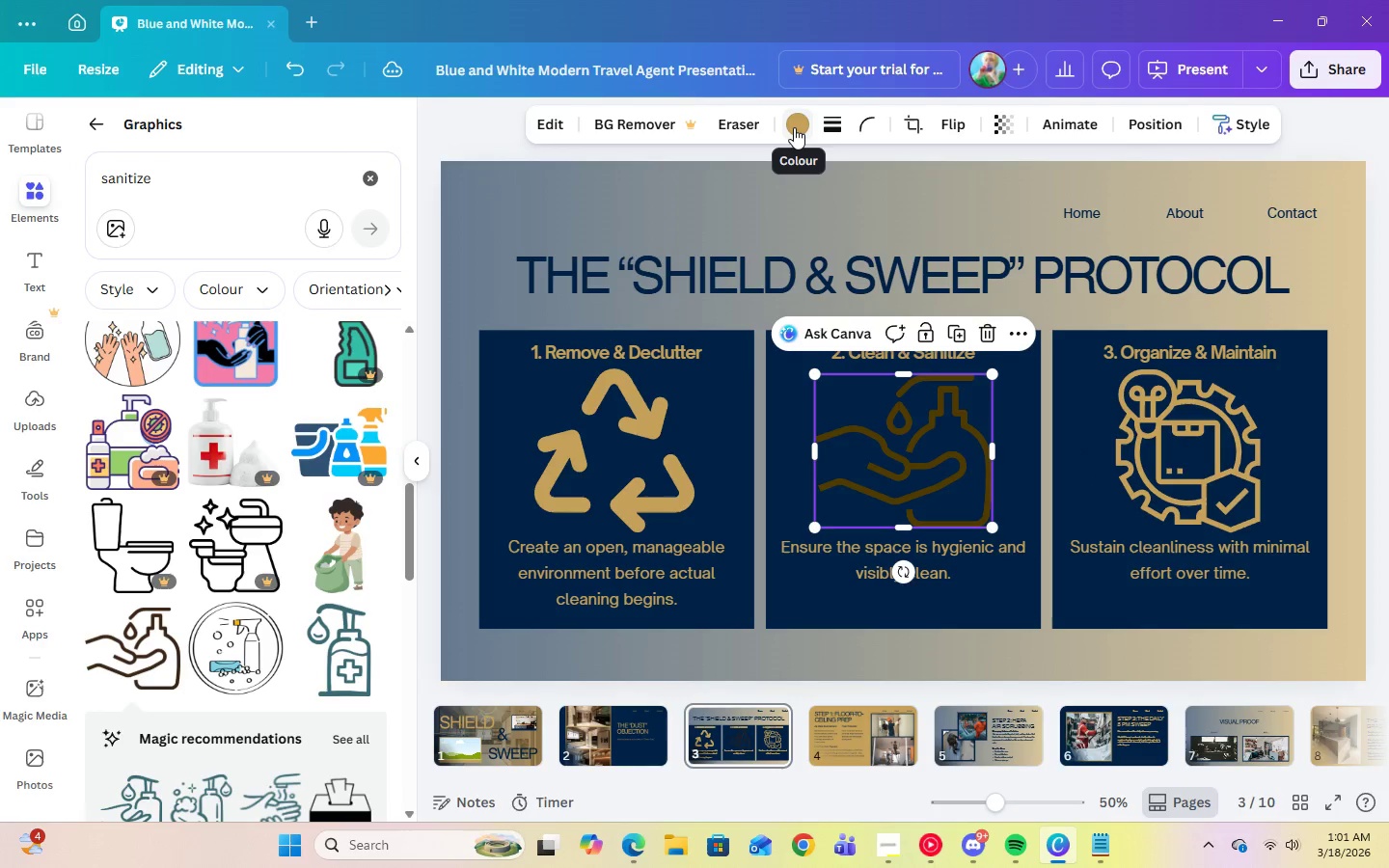 
left_click([794, 127])
 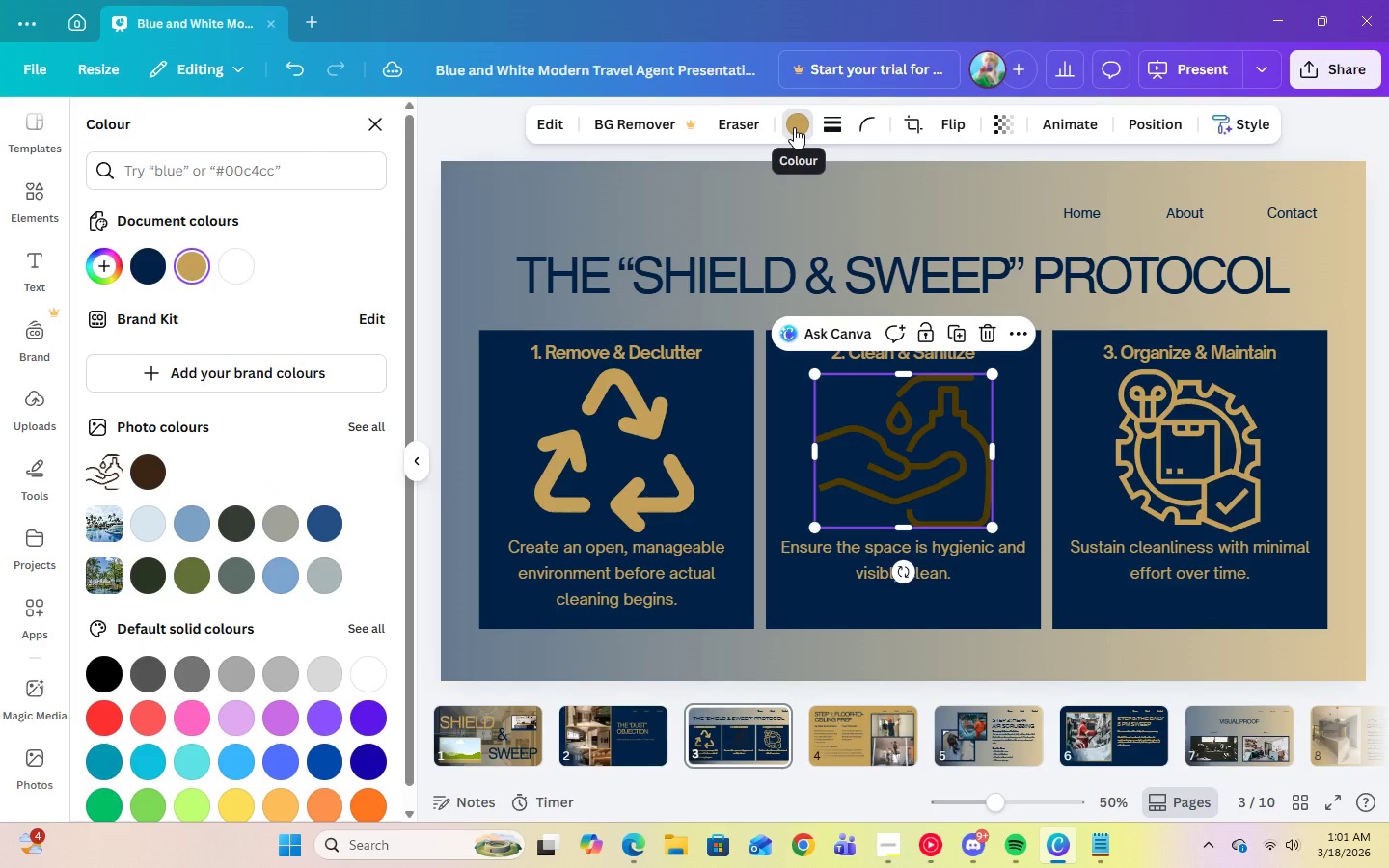 
left_click([794, 127])
 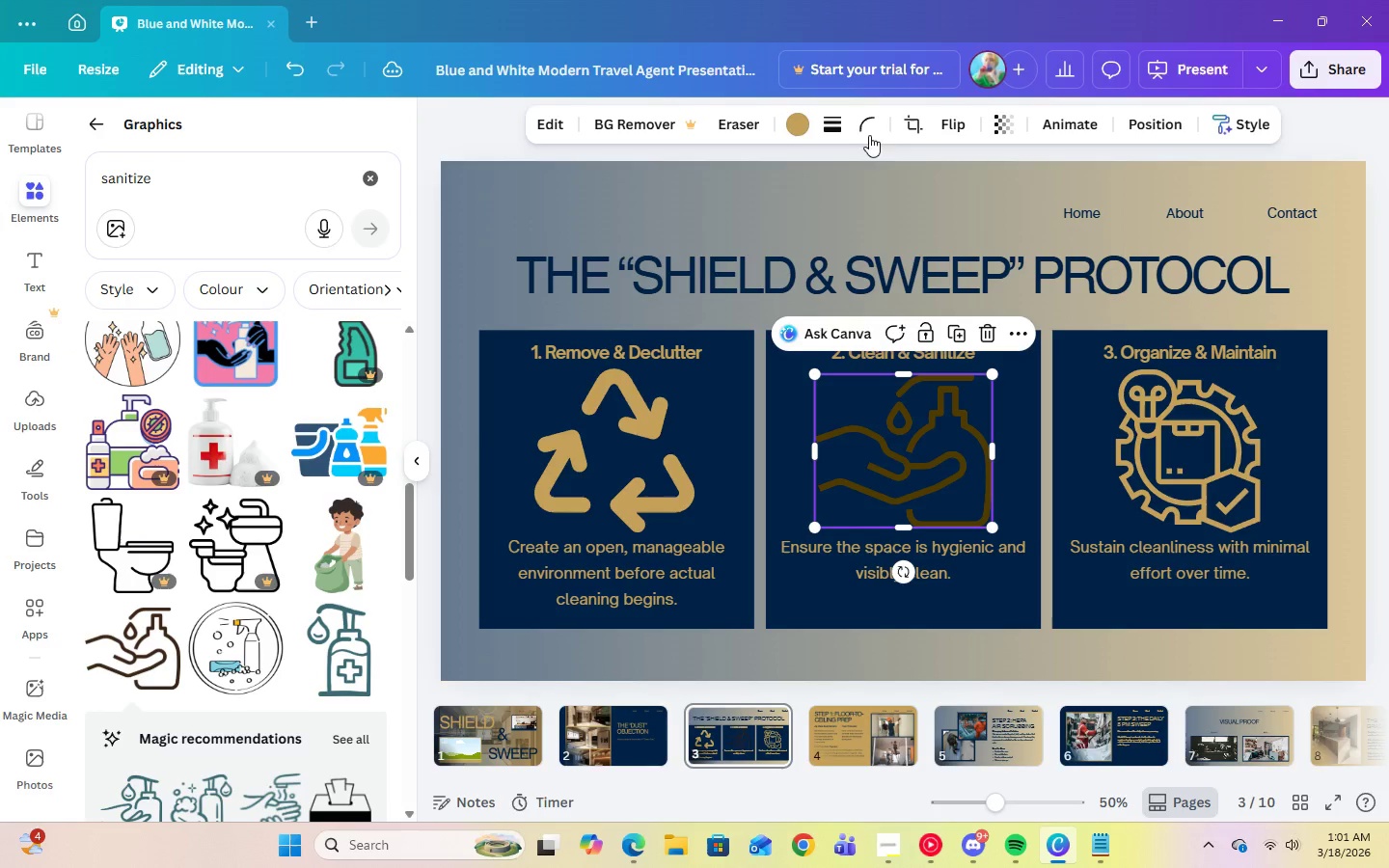 
left_click([876, 120])
 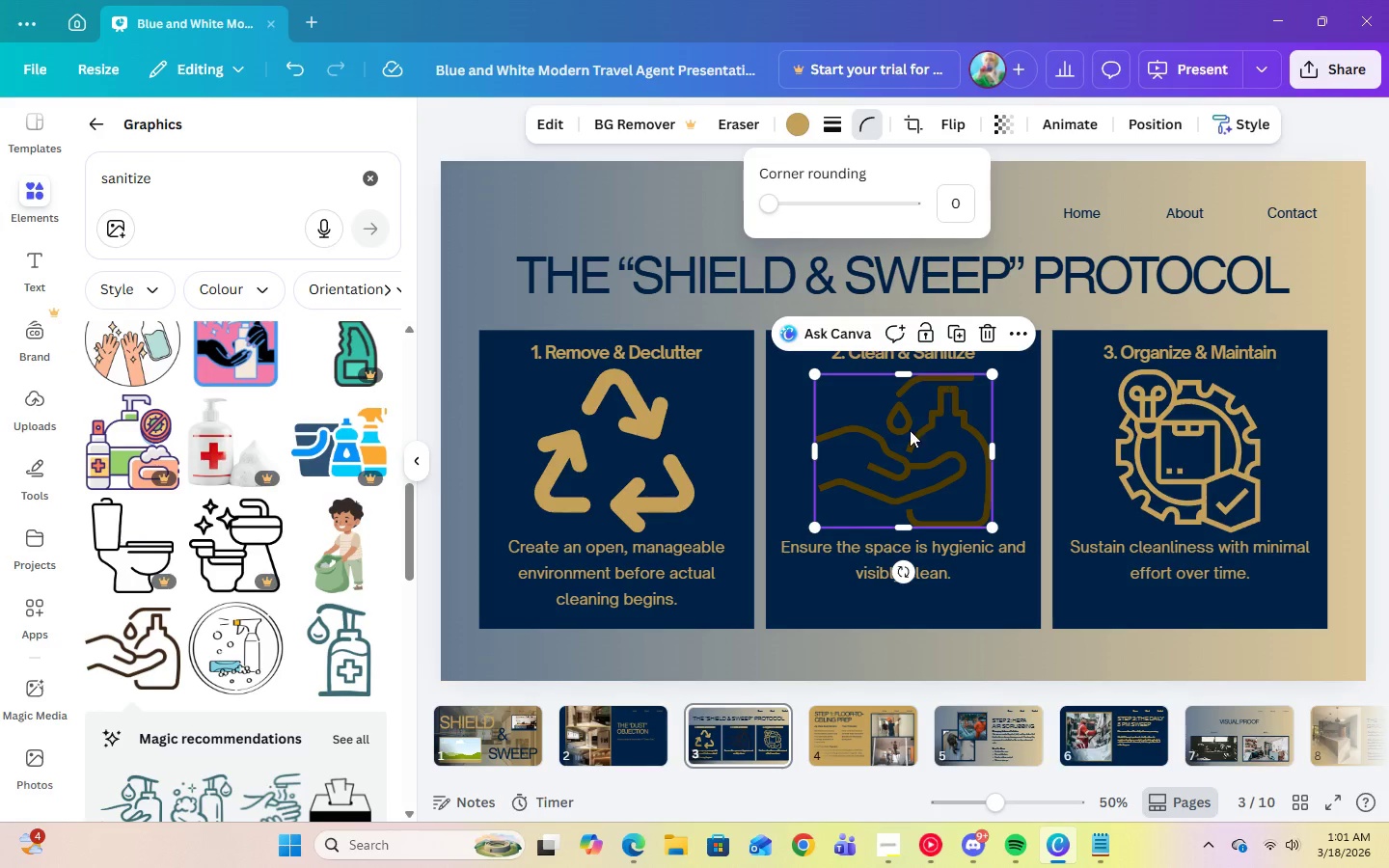 
left_click([903, 463])
 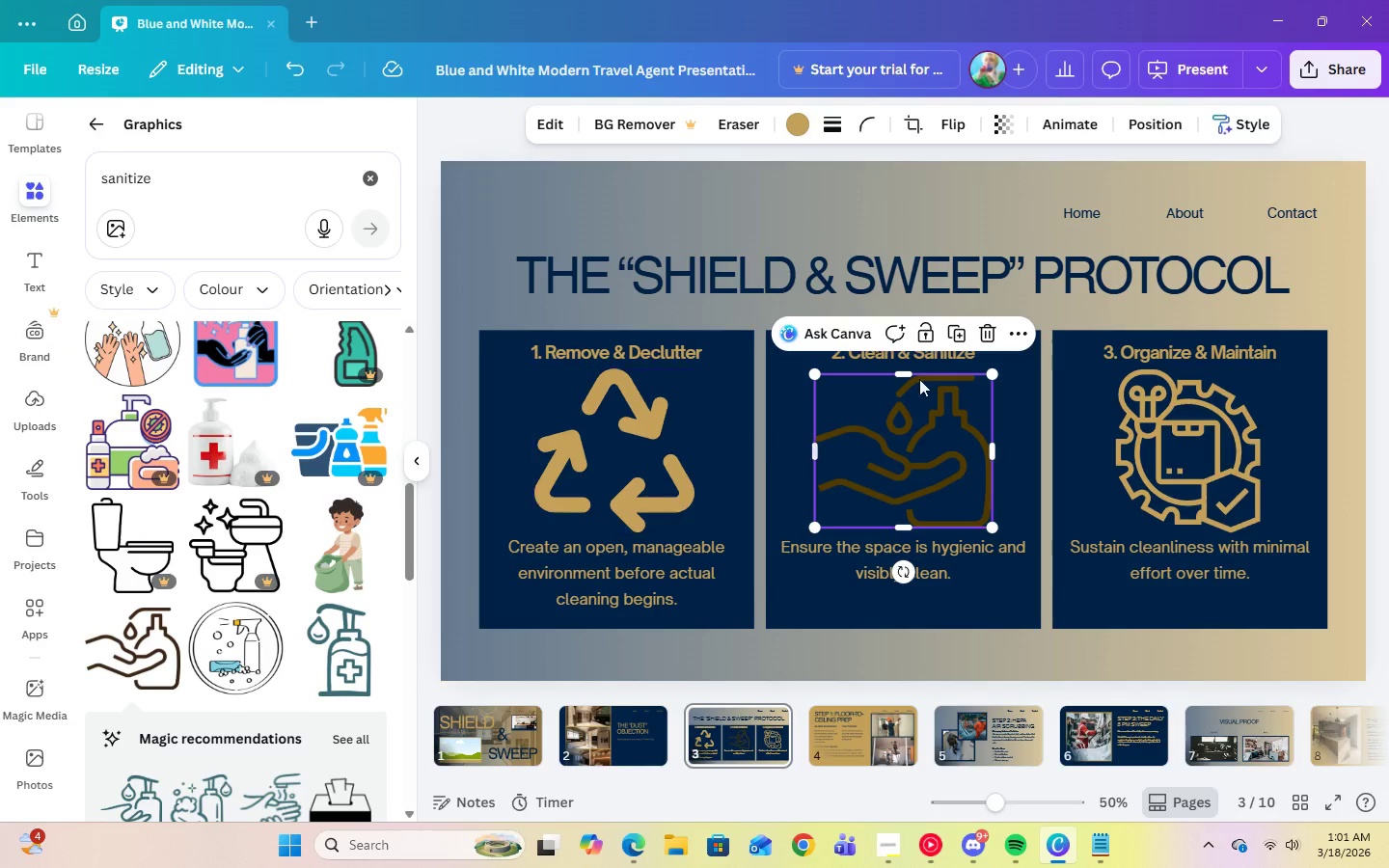 
left_click([986, 335])
 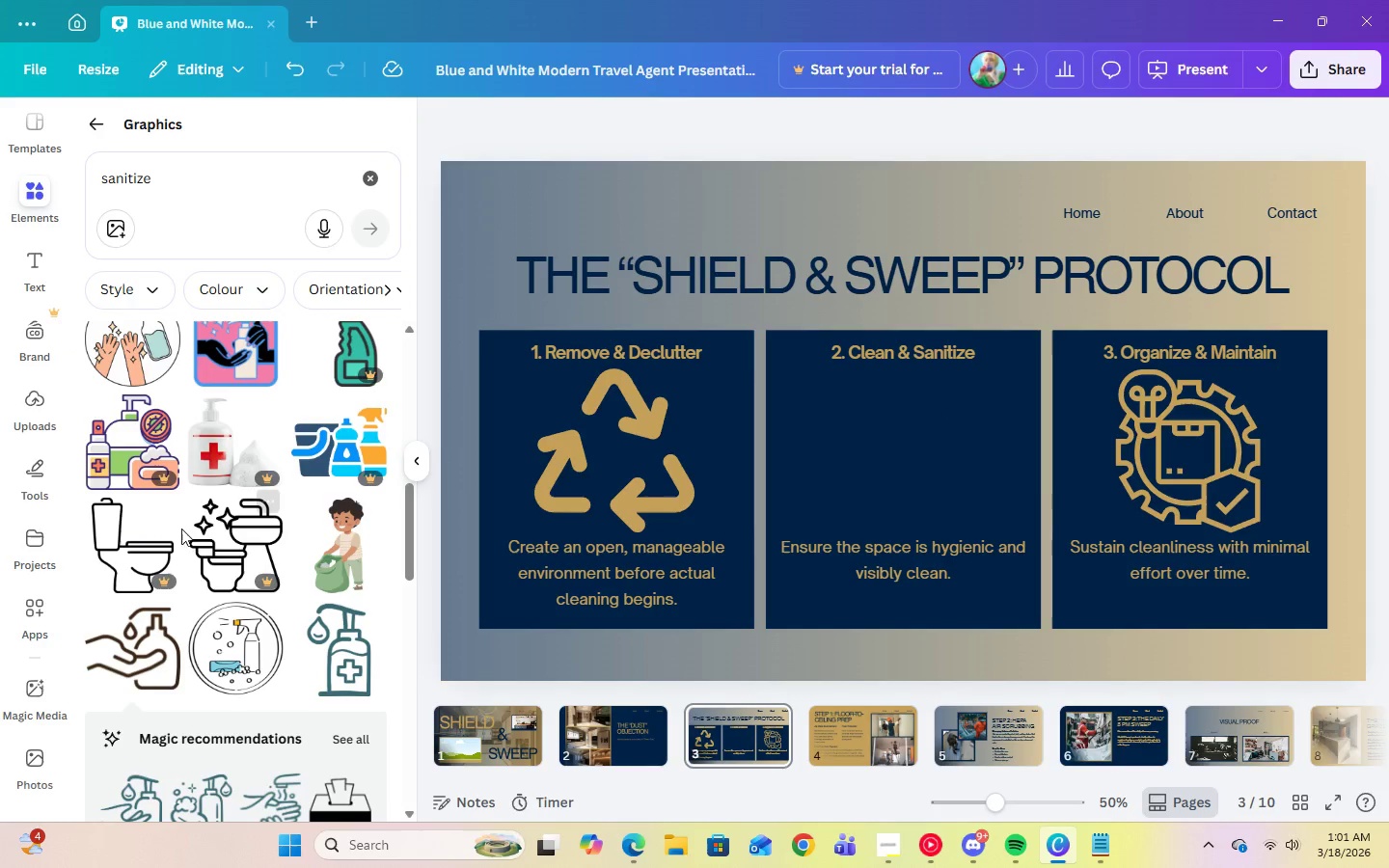 
scroll: coordinate [179, 539], scroll_direction: down, amount: 4.0
 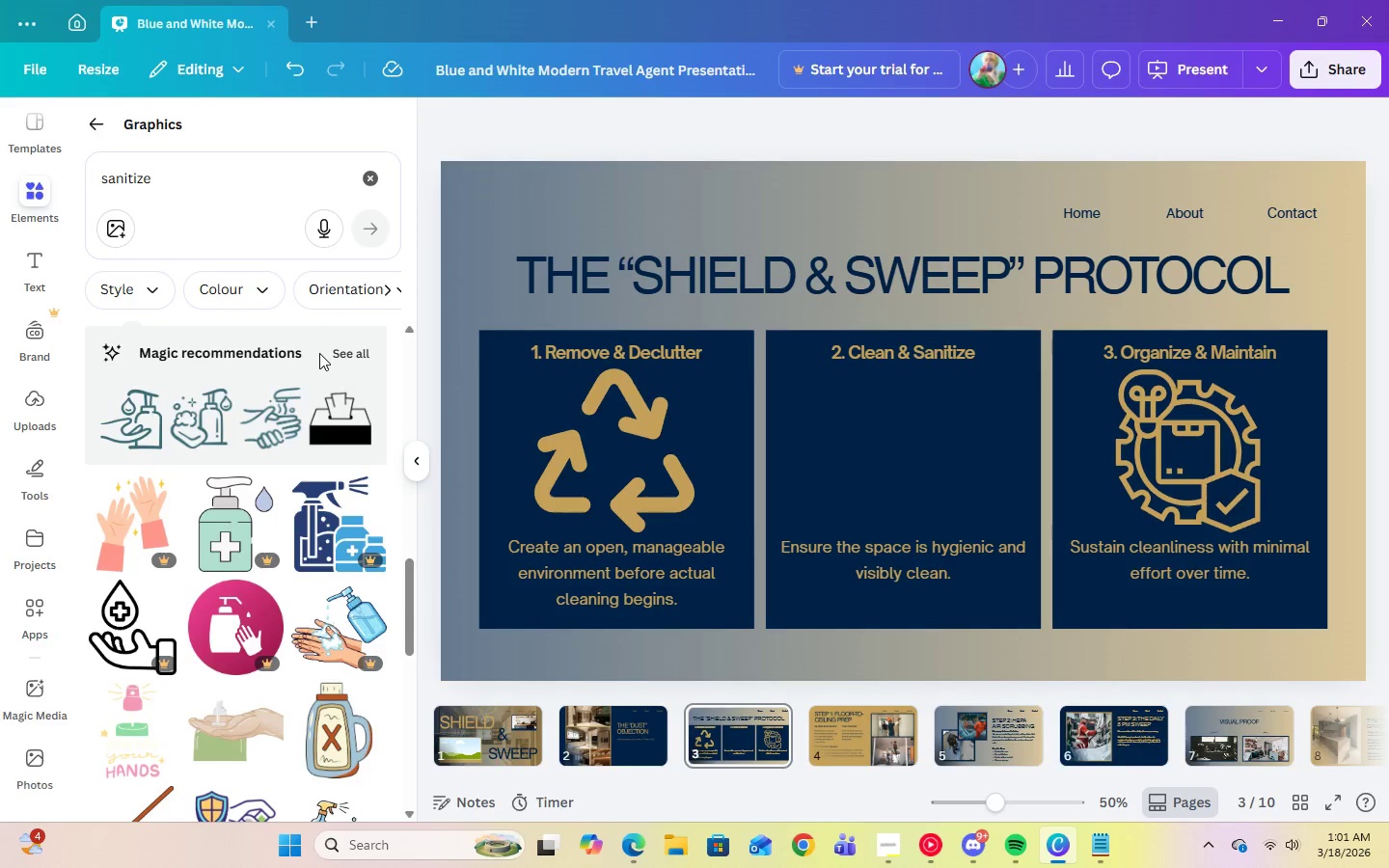 
left_click([354, 357])
 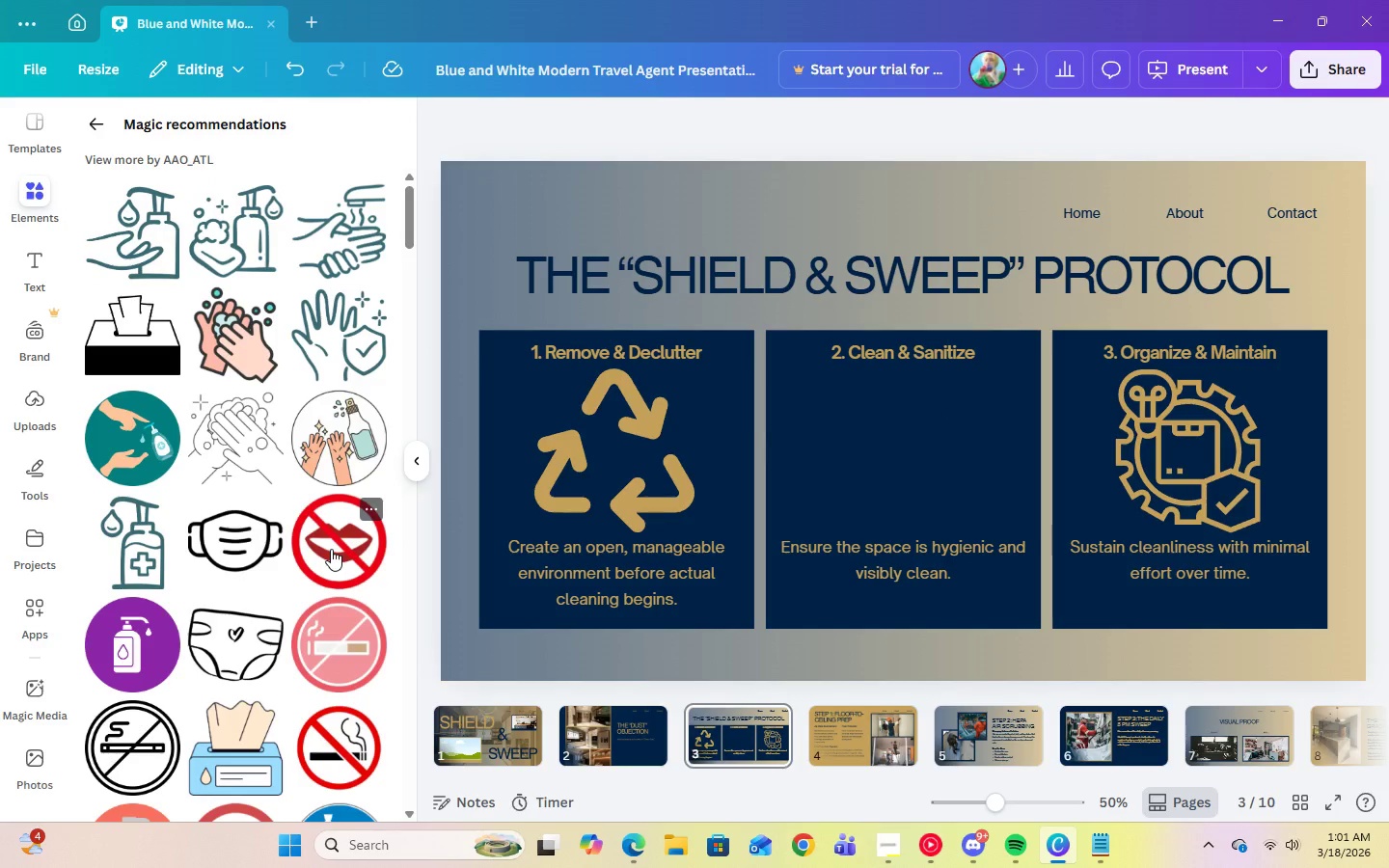 
scroll: coordinate [331, 549], scroll_direction: down, amount: 9.0
 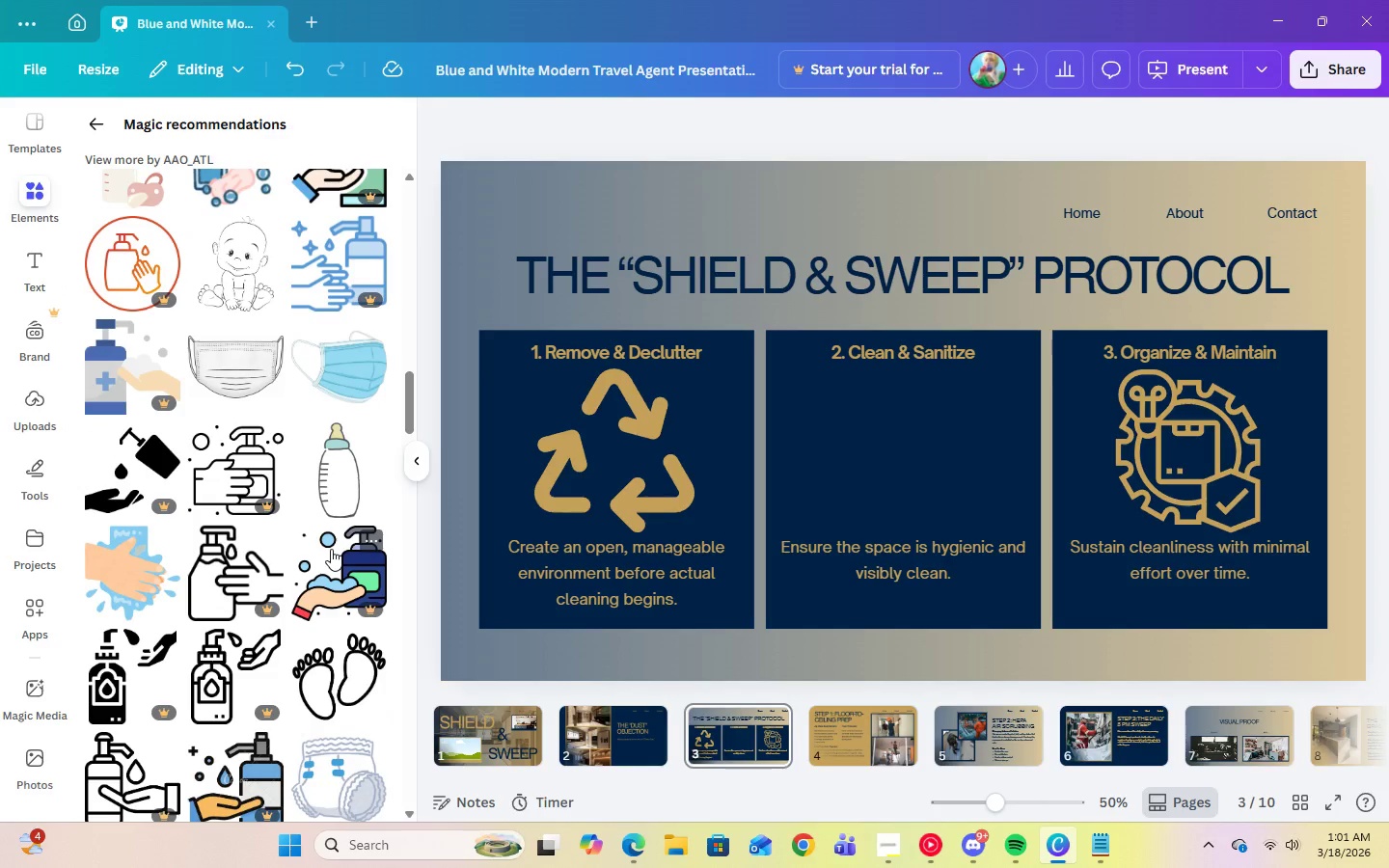 
scroll: coordinate [355, 599], scroll_direction: down, amount: 6.0
 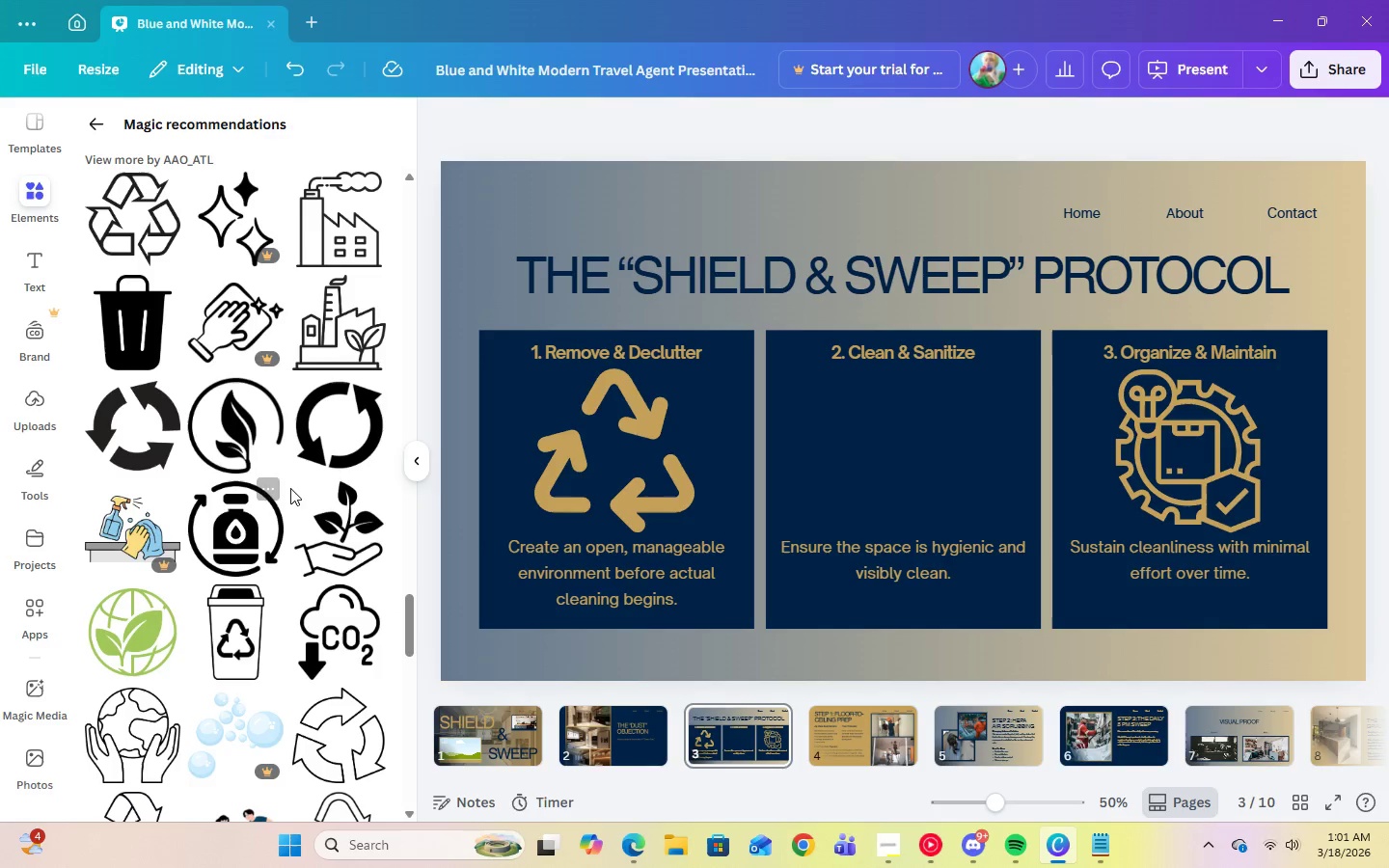 
wait(5.84)
 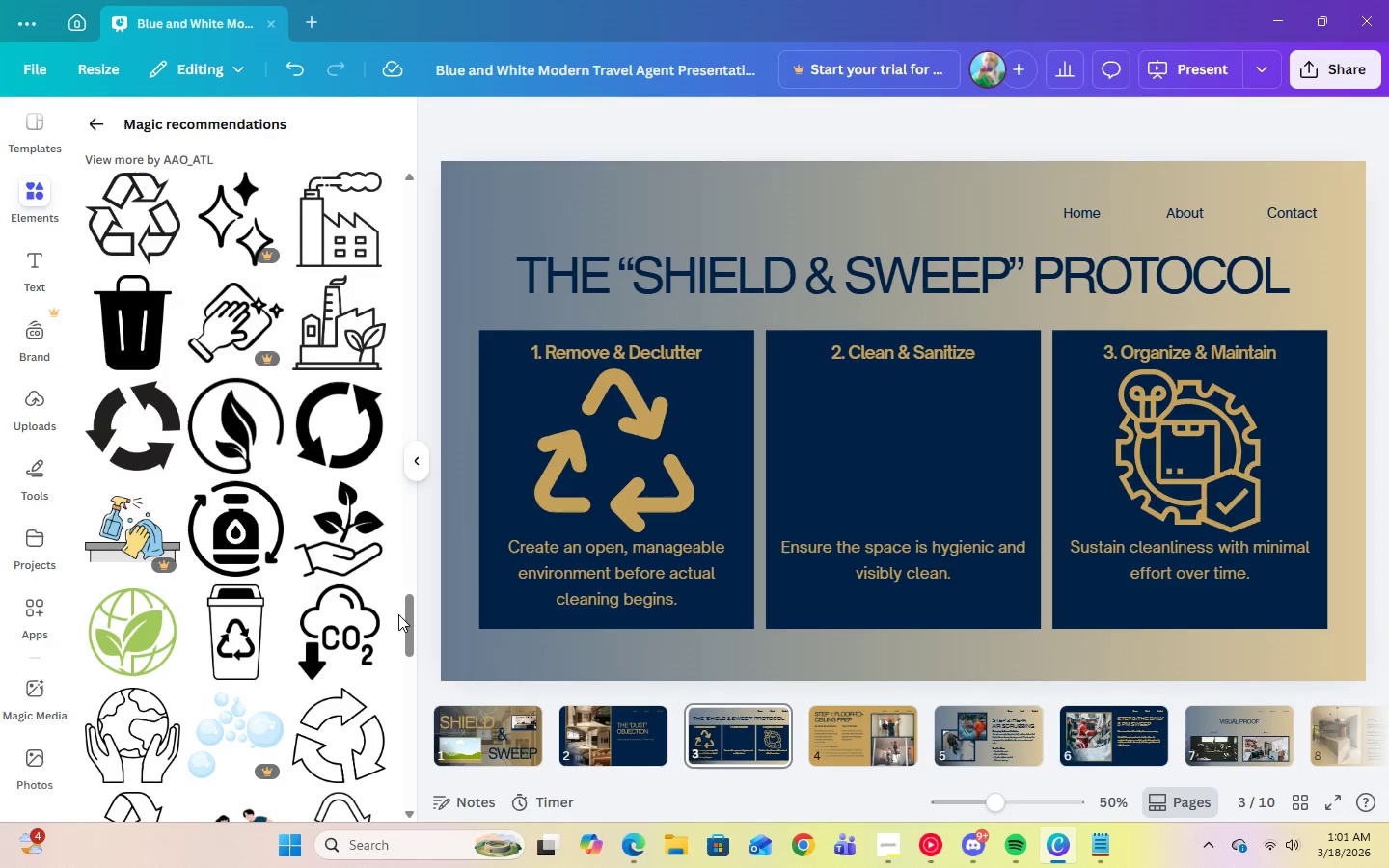 
left_click([256, 549])
 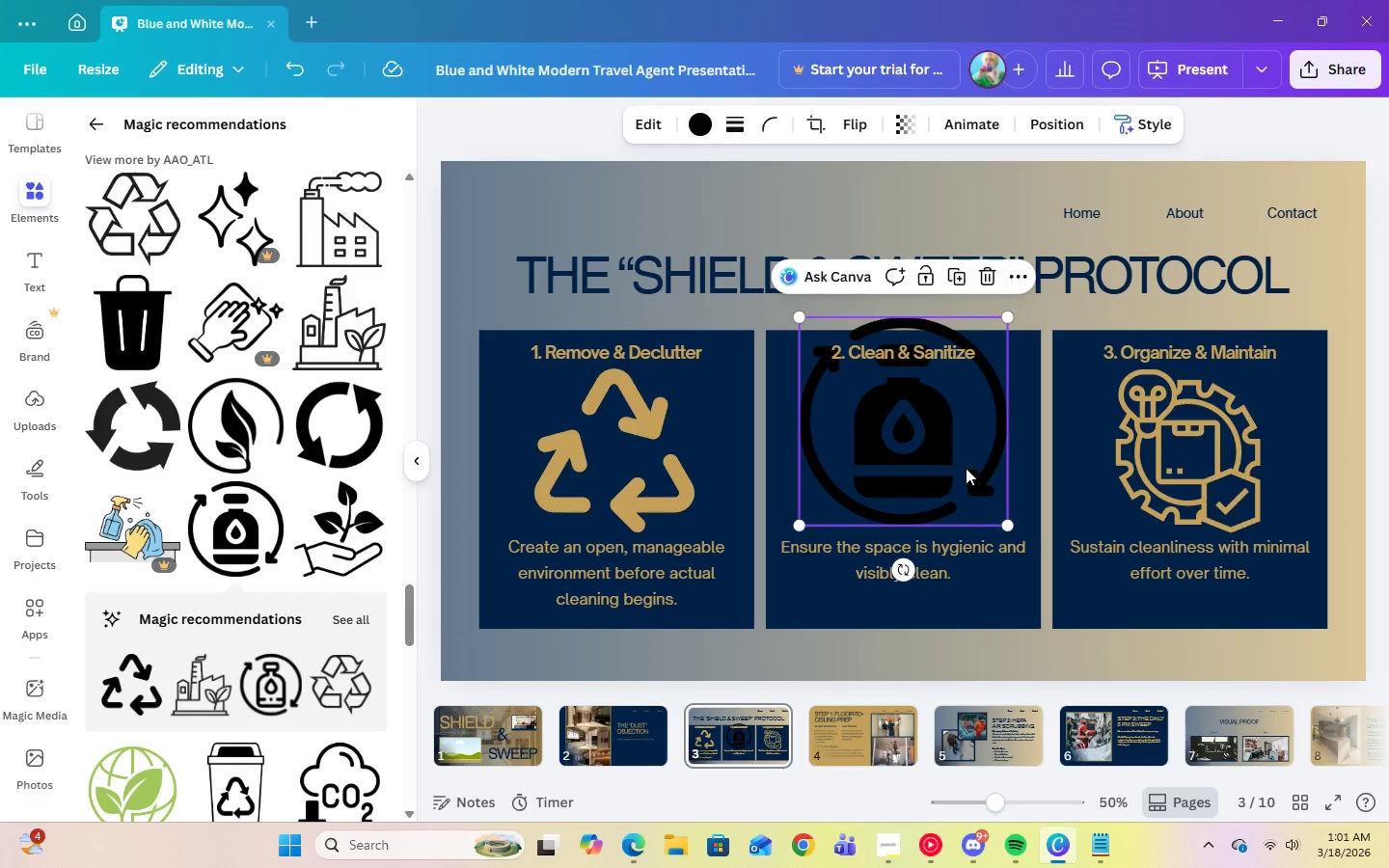 
scroll: coordinate [337, 495], scroll_direction: up, amount: 3.0
 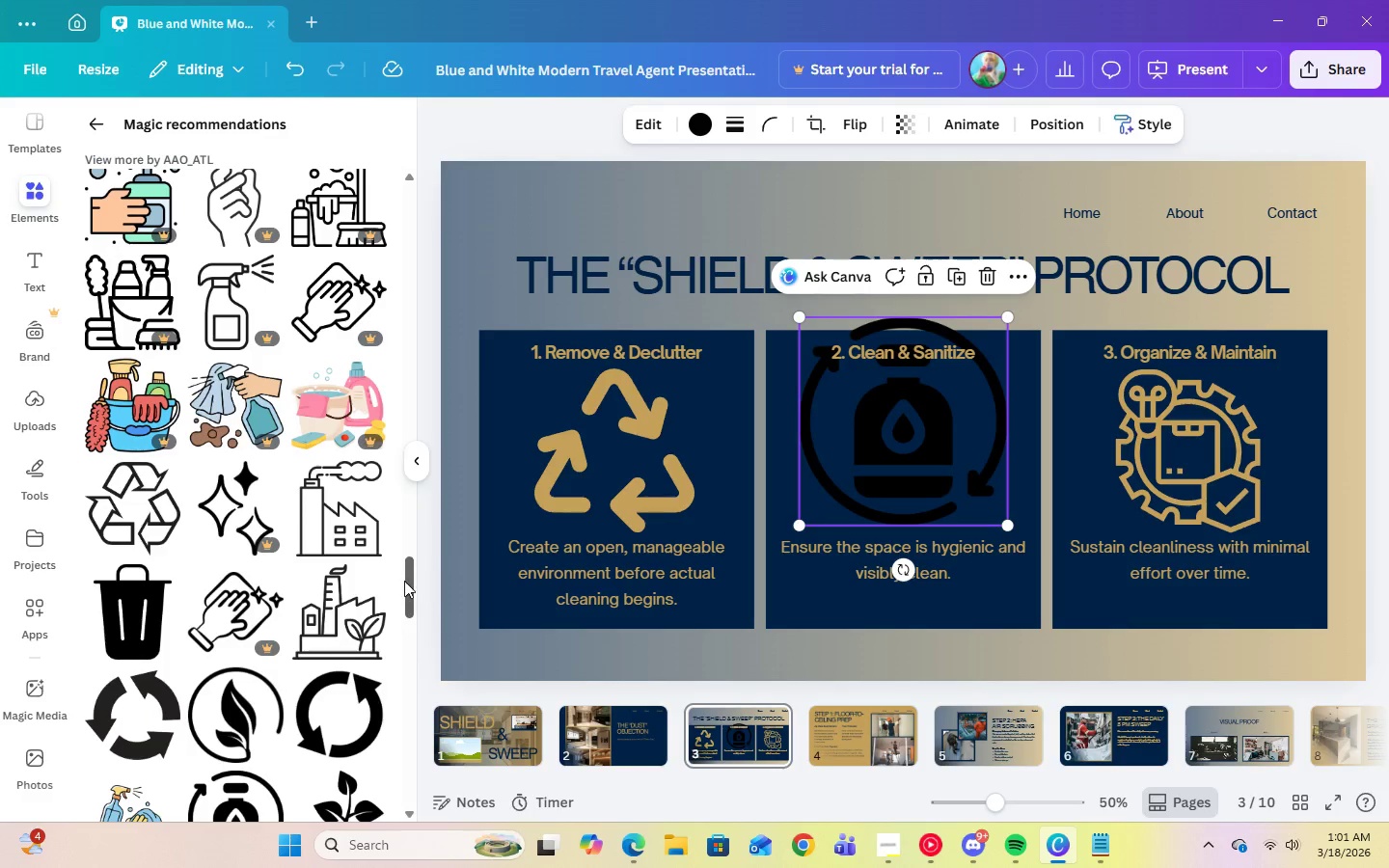 
left_click_drag(start_coordinate=[404, 581], to_coordinate=[390, 187])
 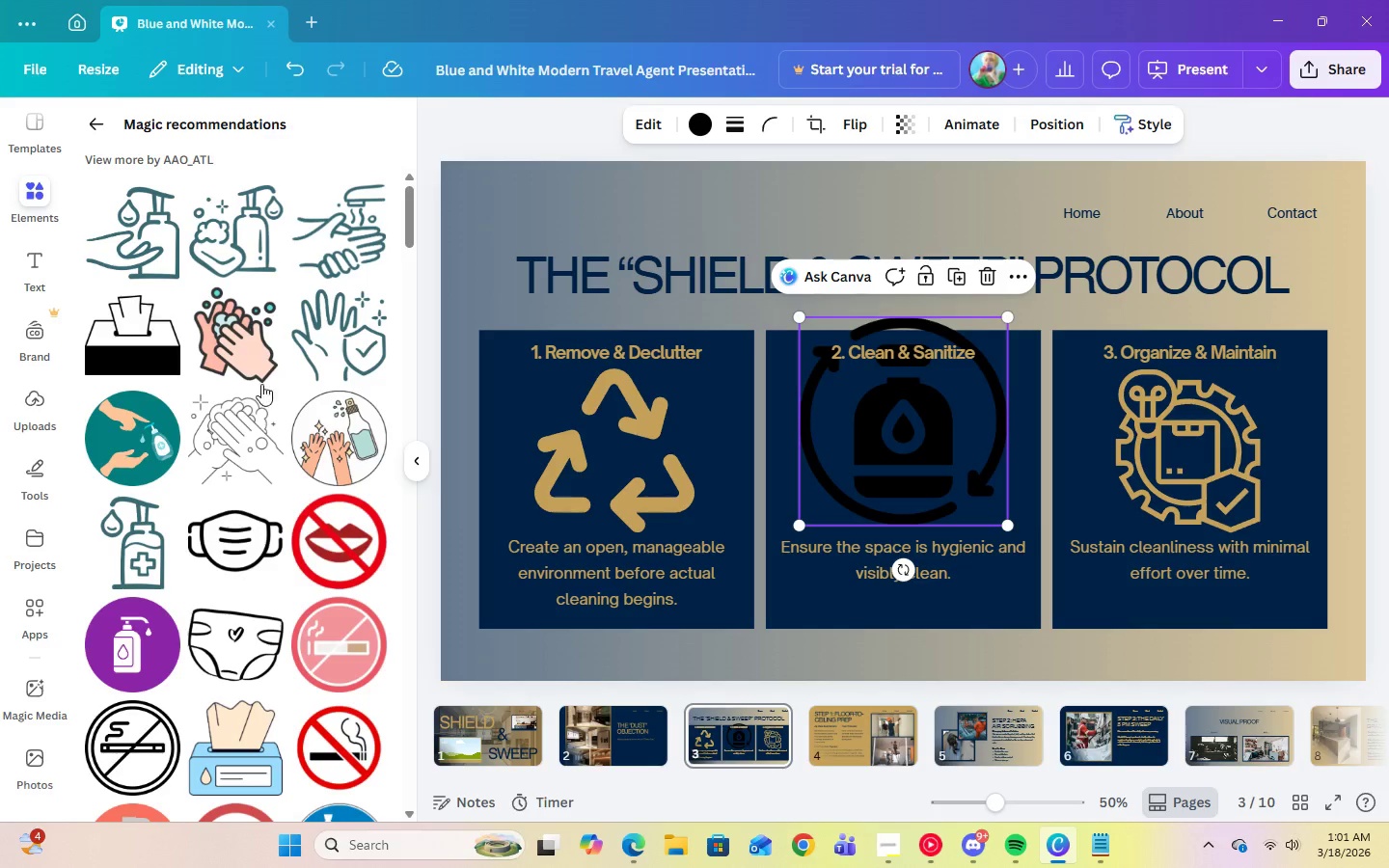 
left_click([93, 127])
 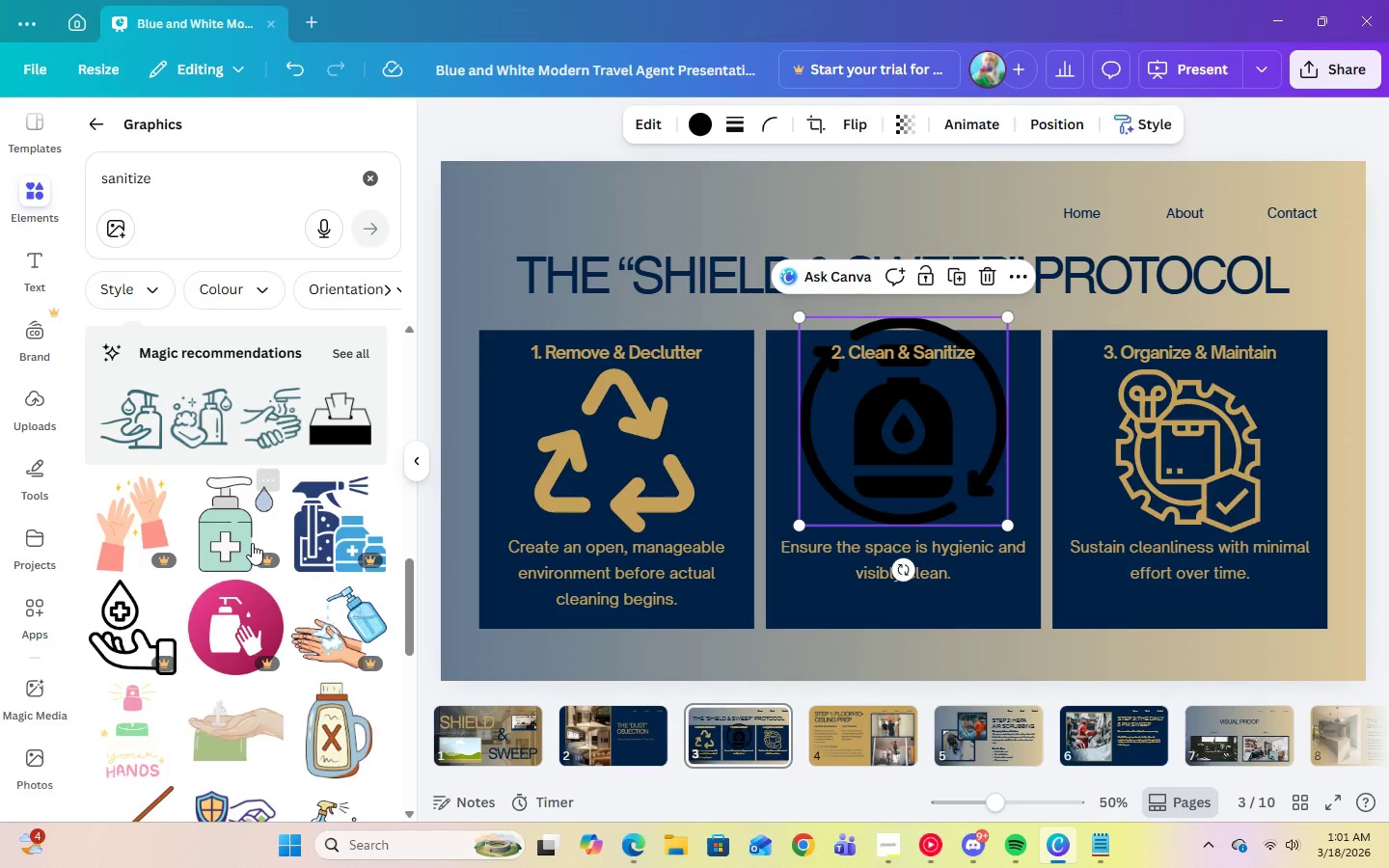 
scroll: coordinate [263, 568], scroll_direction: down, amount: 16.0
 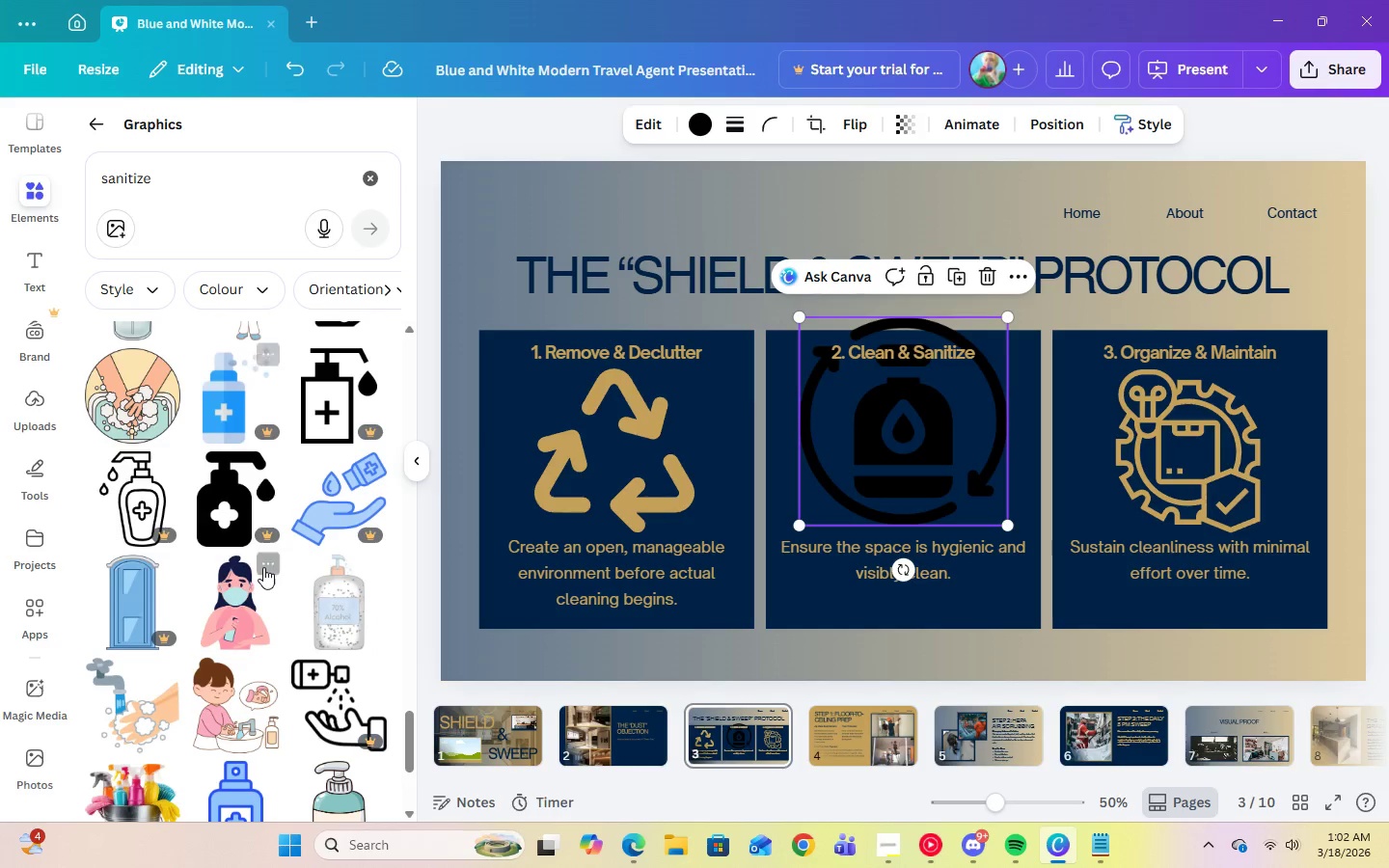 
scroll: coordinate [261, 565], scroll_direction: down, amount: 6.0
 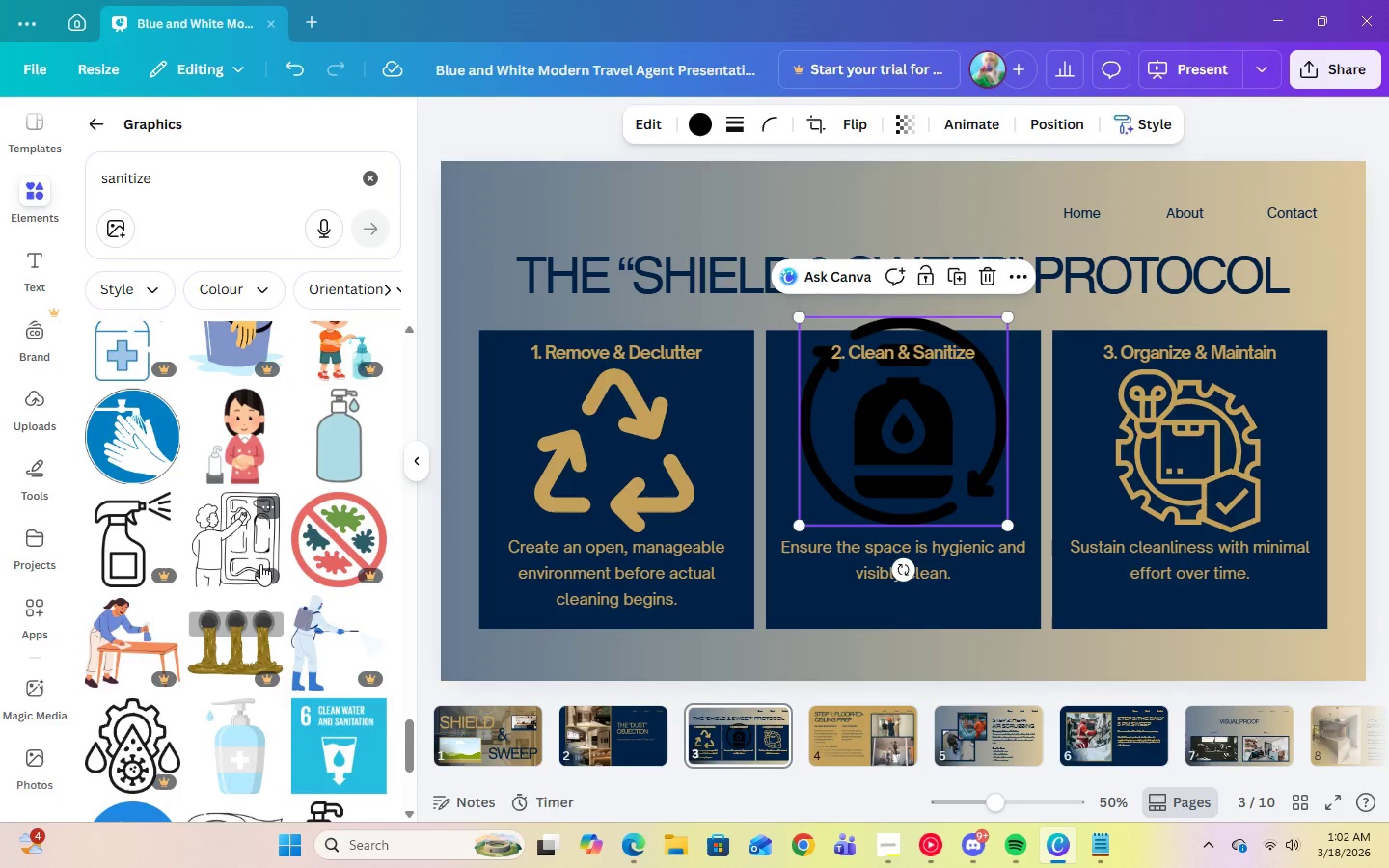 
scroll: coordinate [260, 563], scroll_direction: up, amount: 13.0
 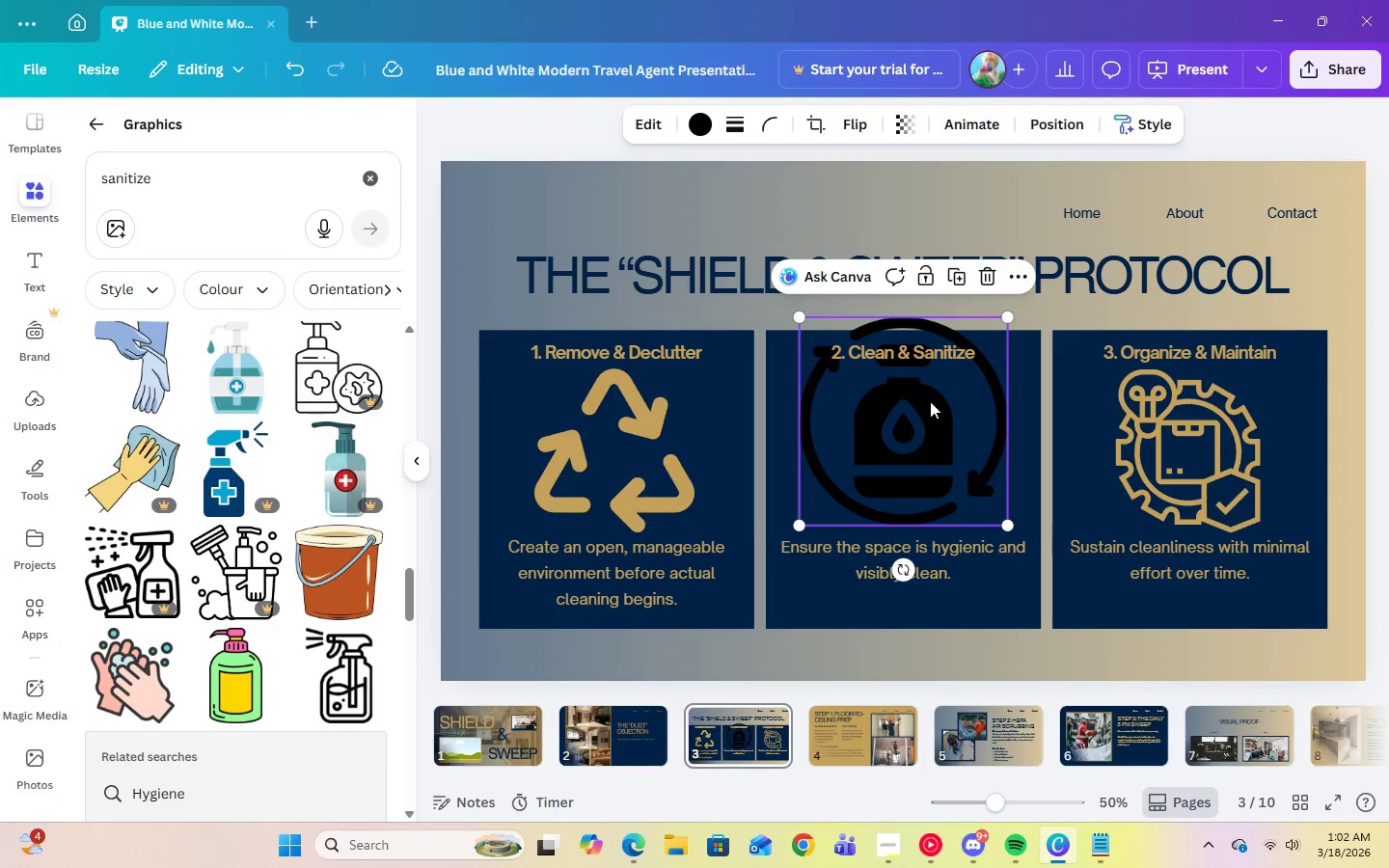 
left_click_drag(start_coordinate=[1008, 320], to_coordinate=[985, 390])
 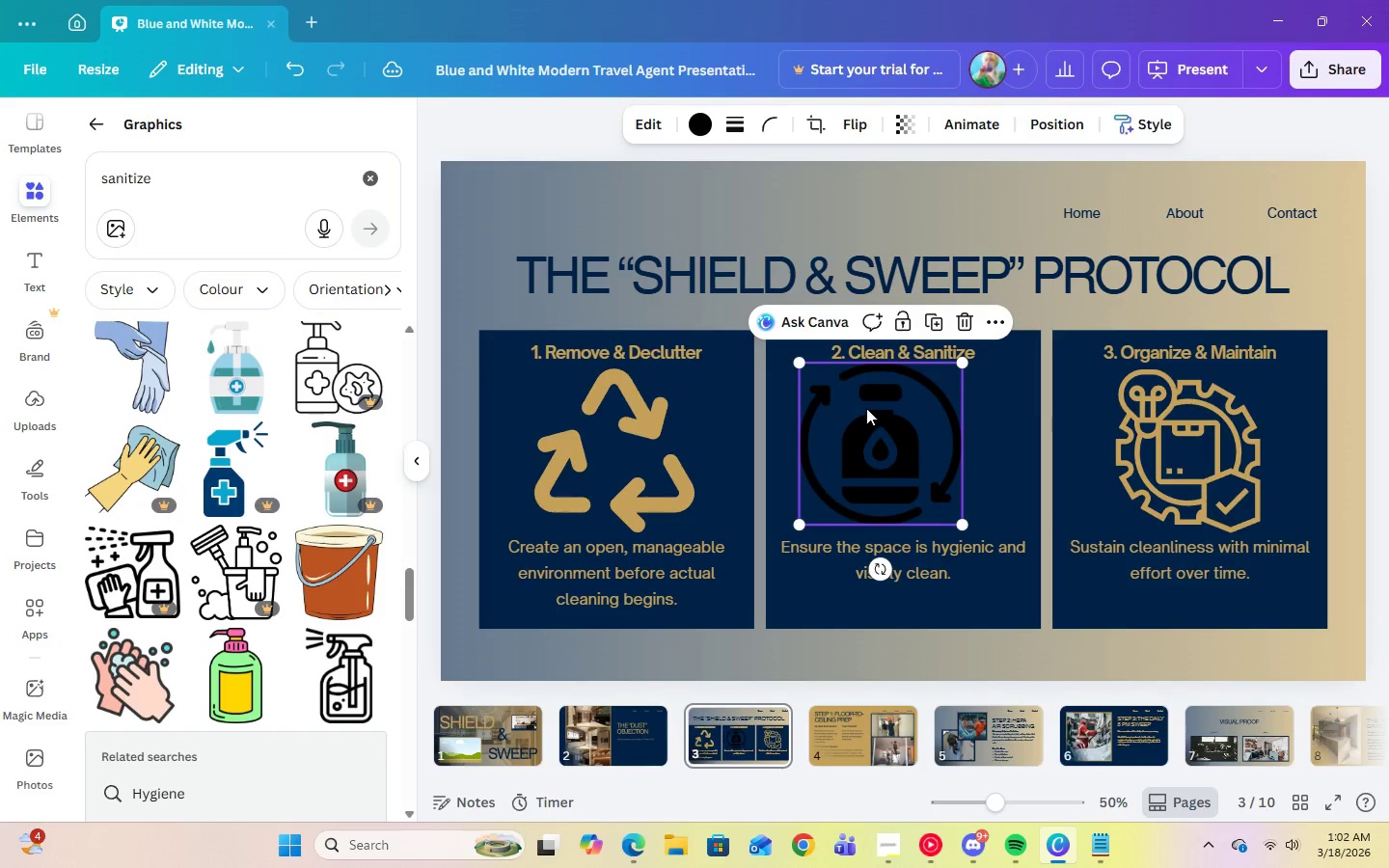 
left_click_drag(start_coordinate=[866, 408], to_coordinate=[885, 412])
 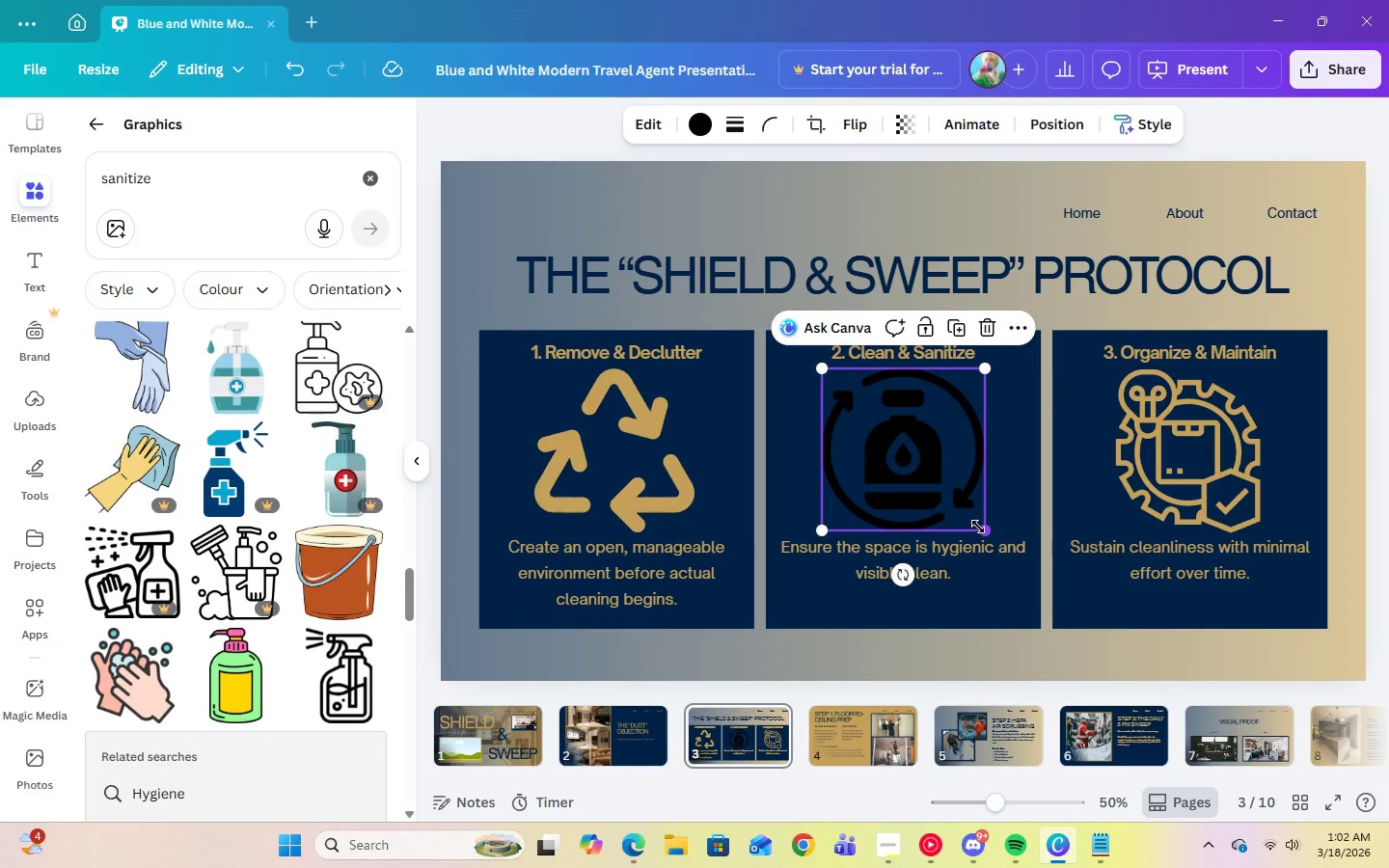 
left_click([1017, 511])
 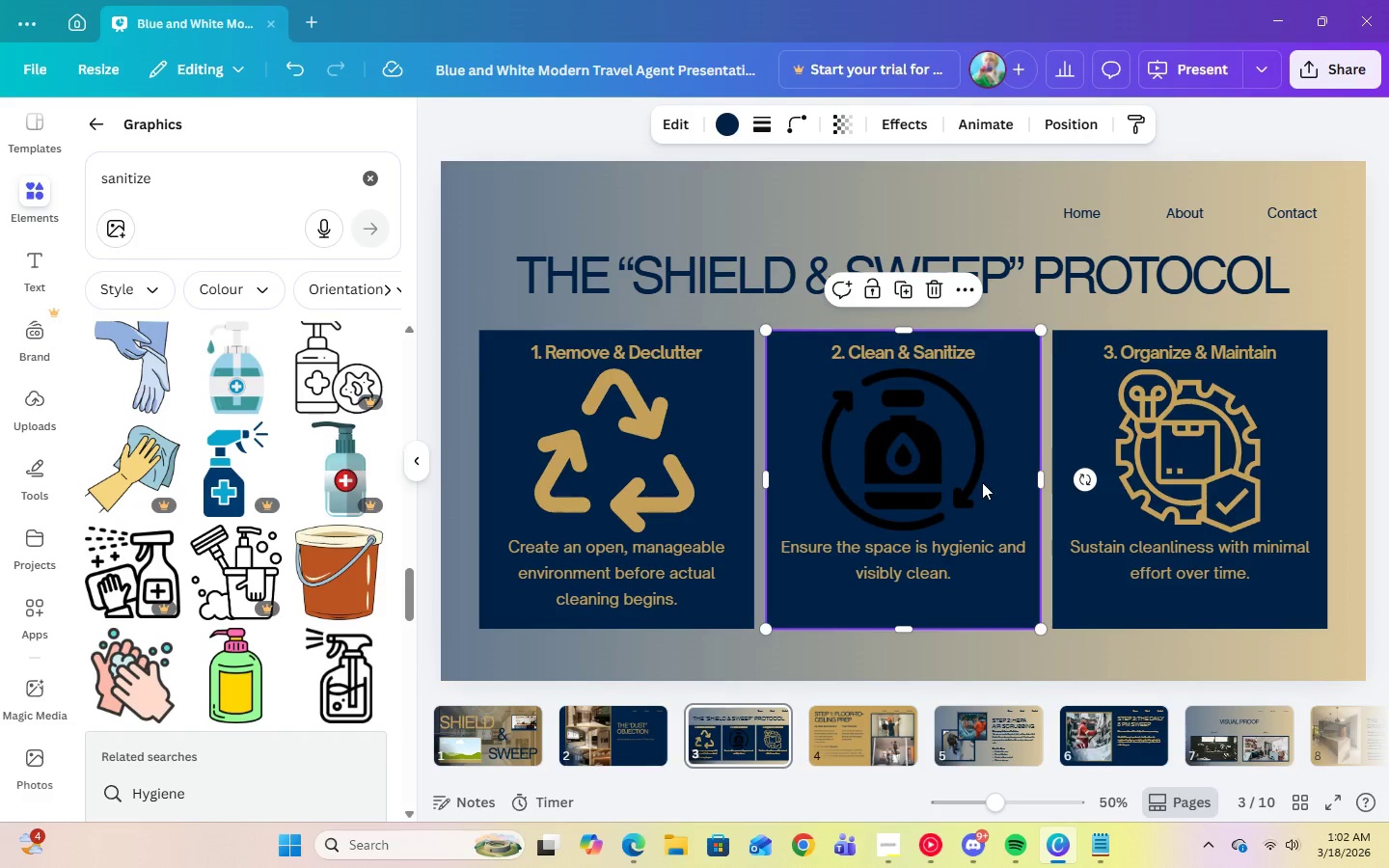 
left_click([967, 473])
 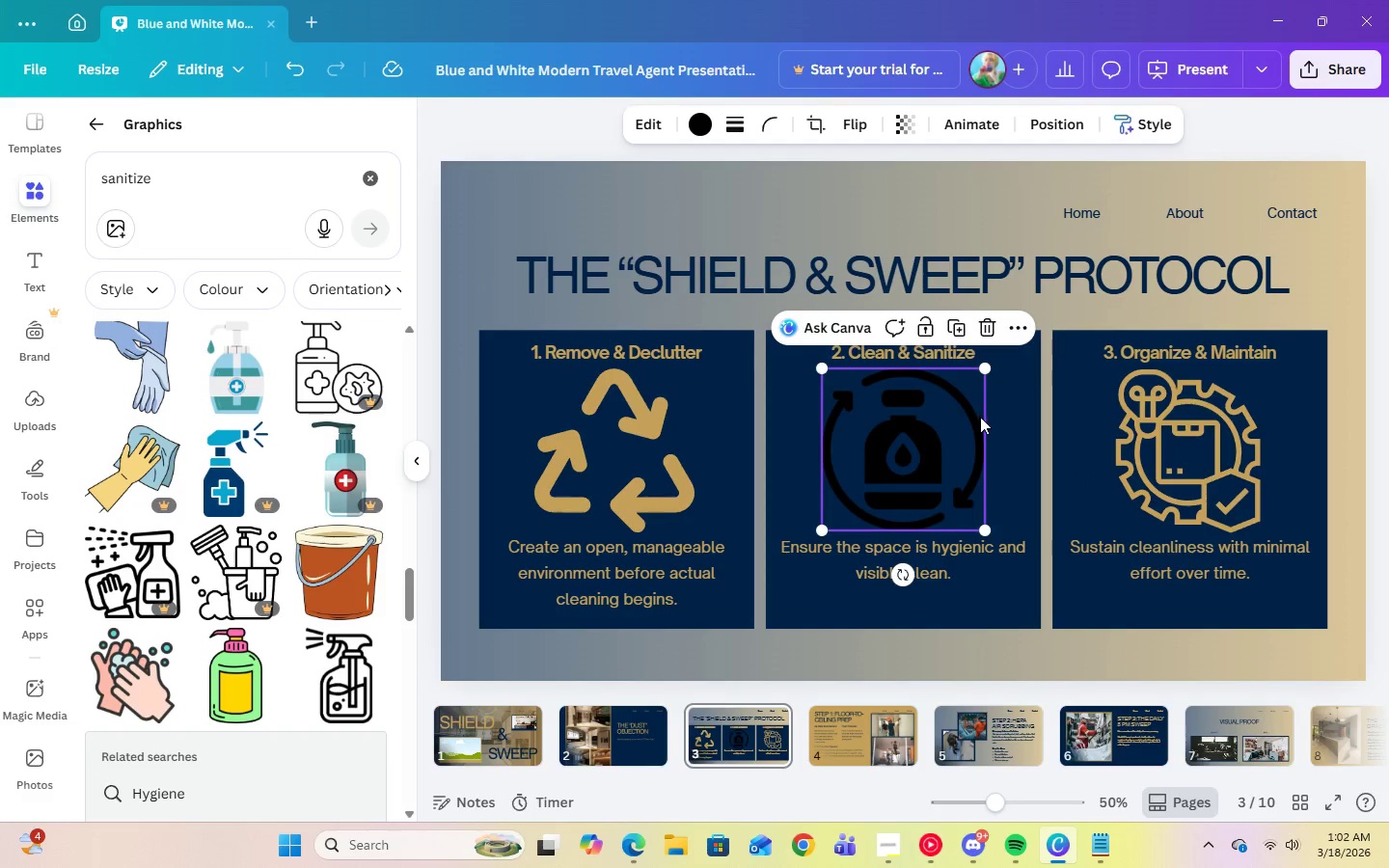 
left_click_drag(start_coordinate=[923, 420], to_coordinate=[928, 420])
 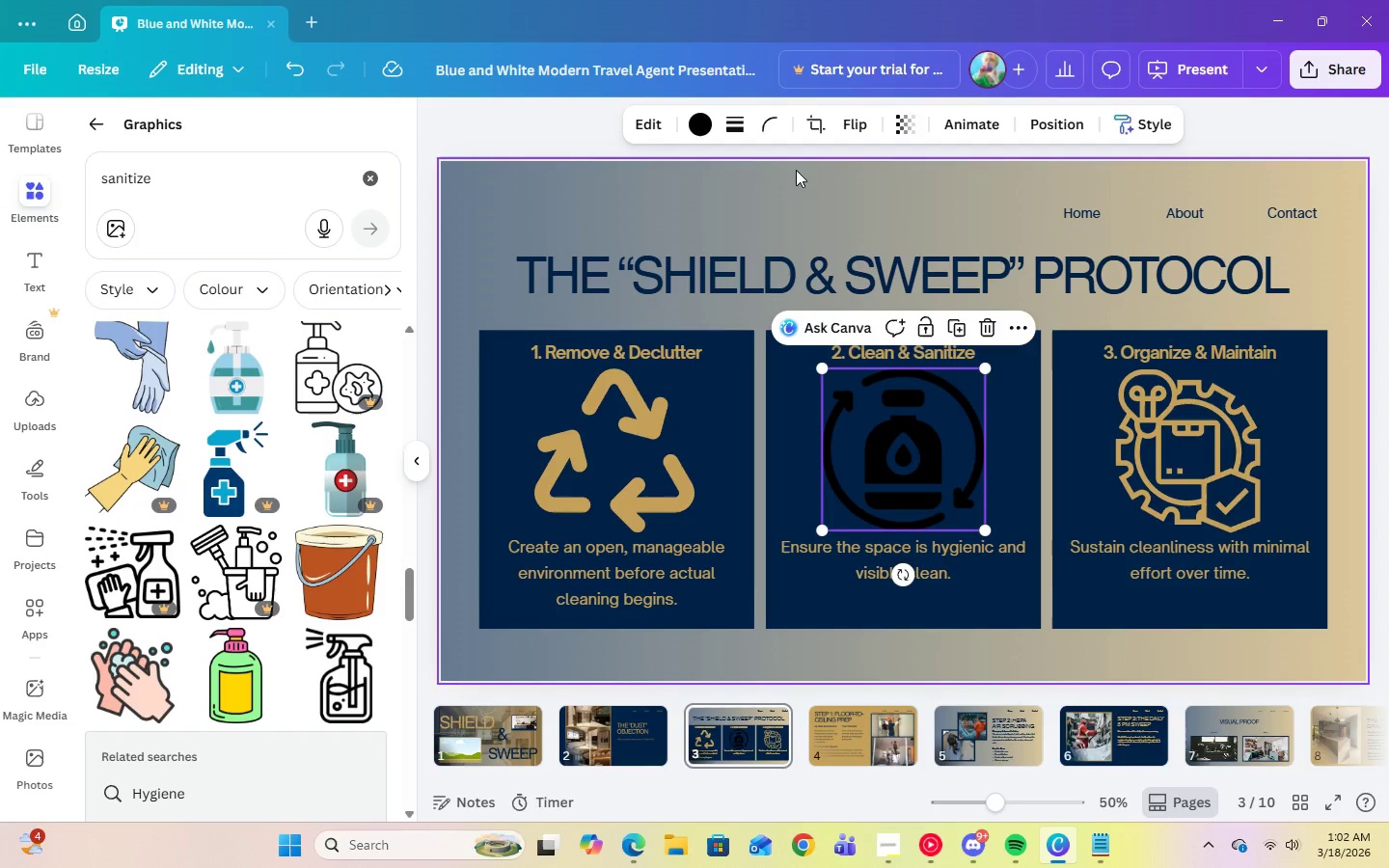 
left_click([694, 129])
 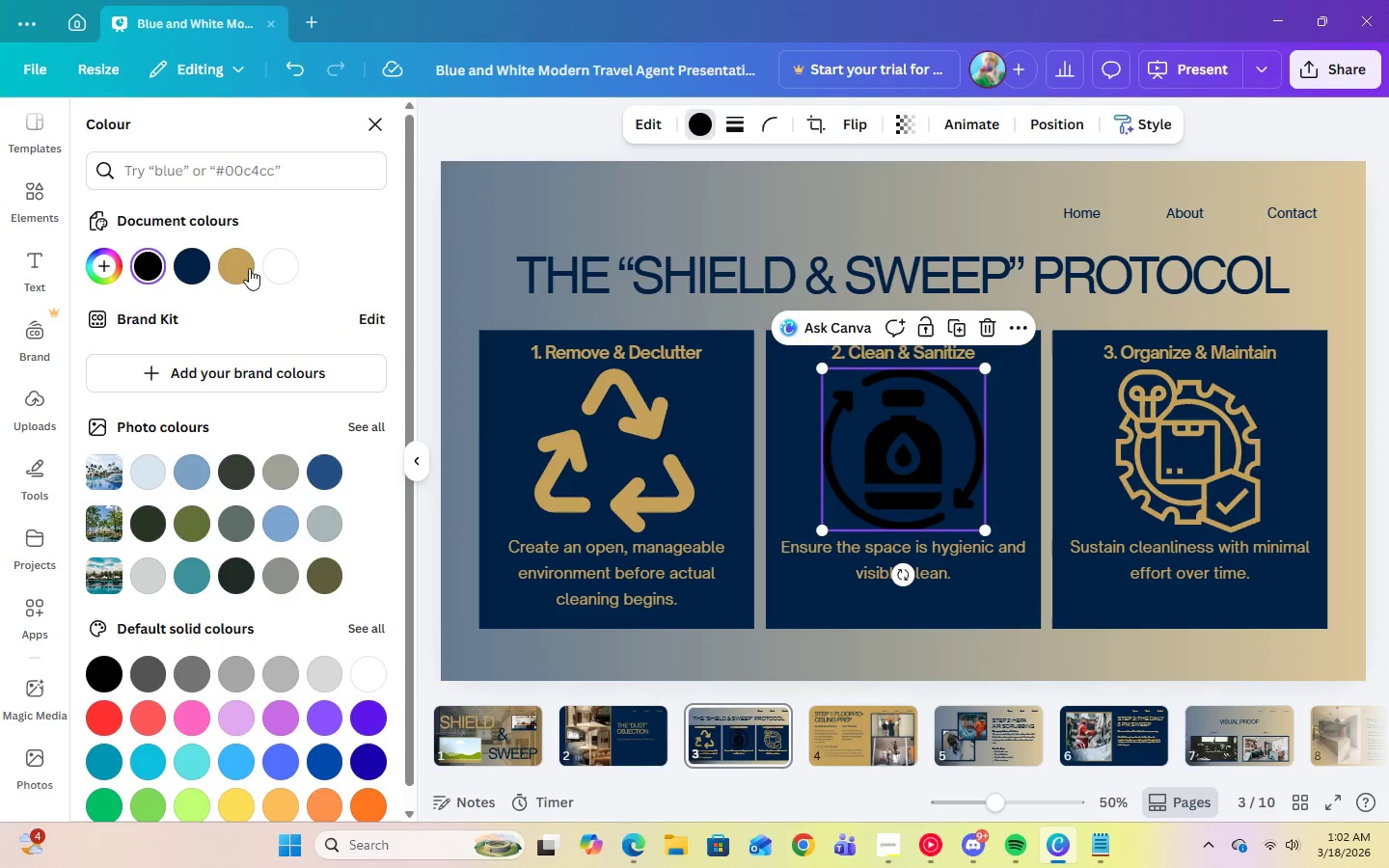 
left_click([248, 268])
 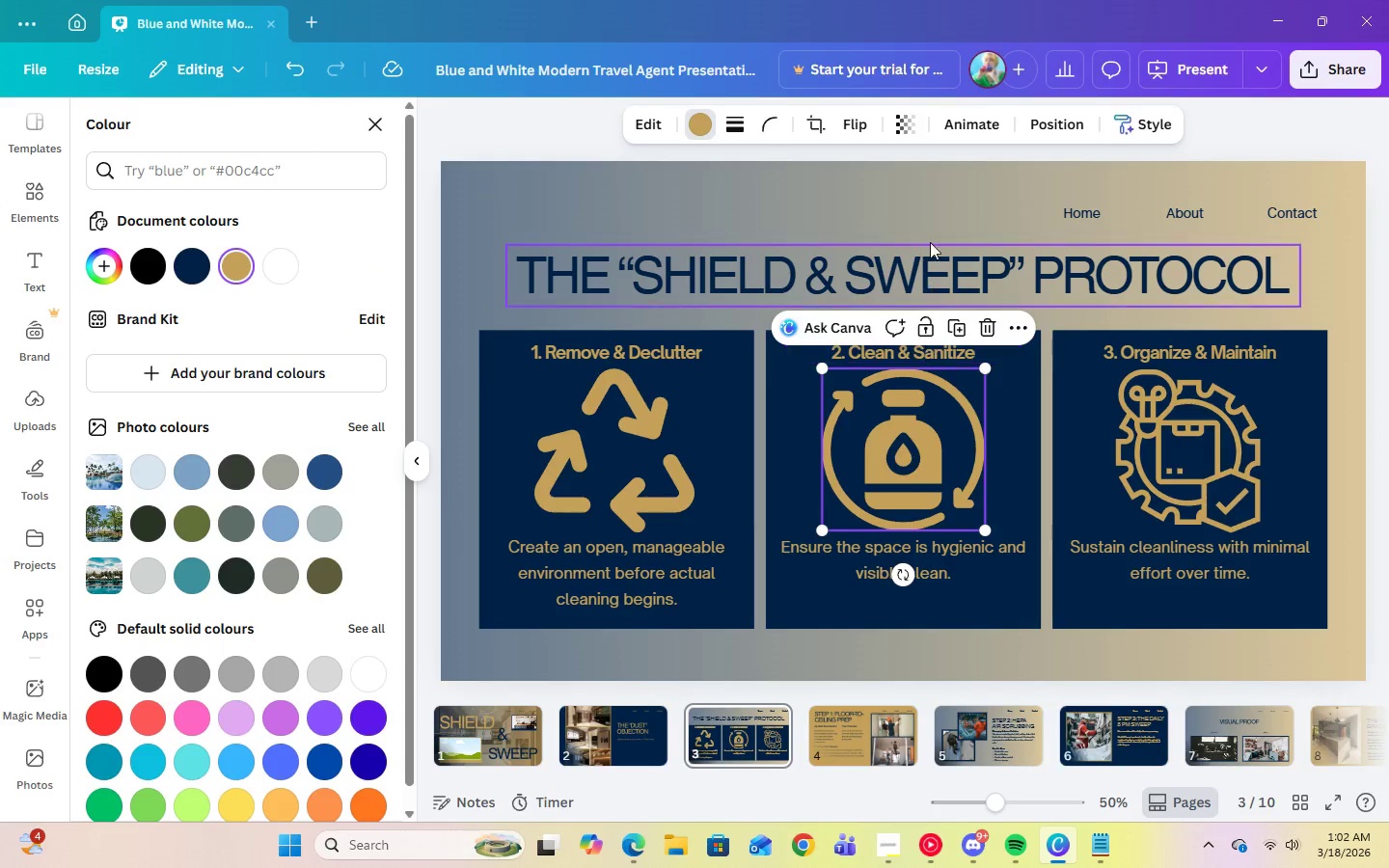 
left_click([925, 203])
 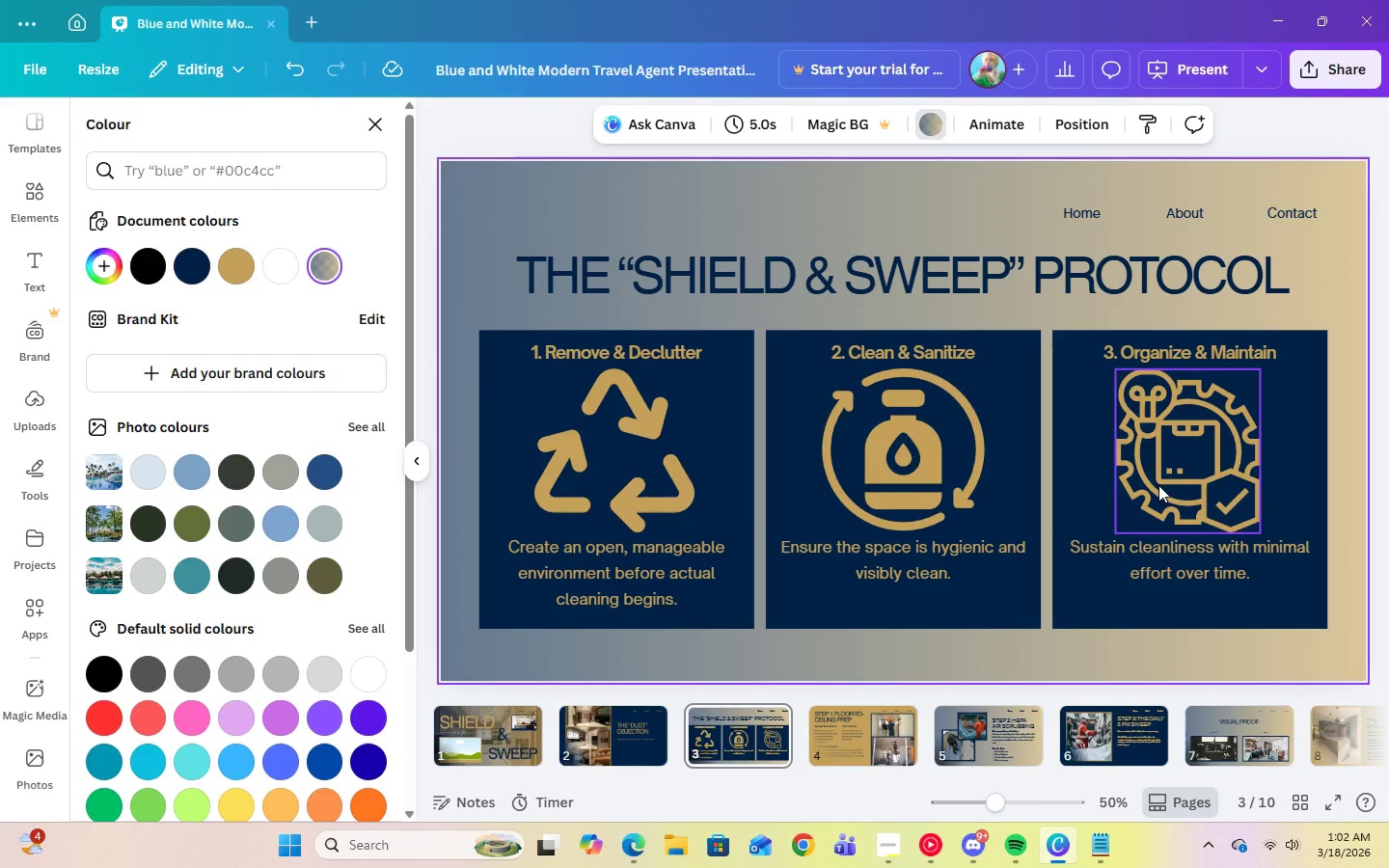 
left_click([599, 419])
 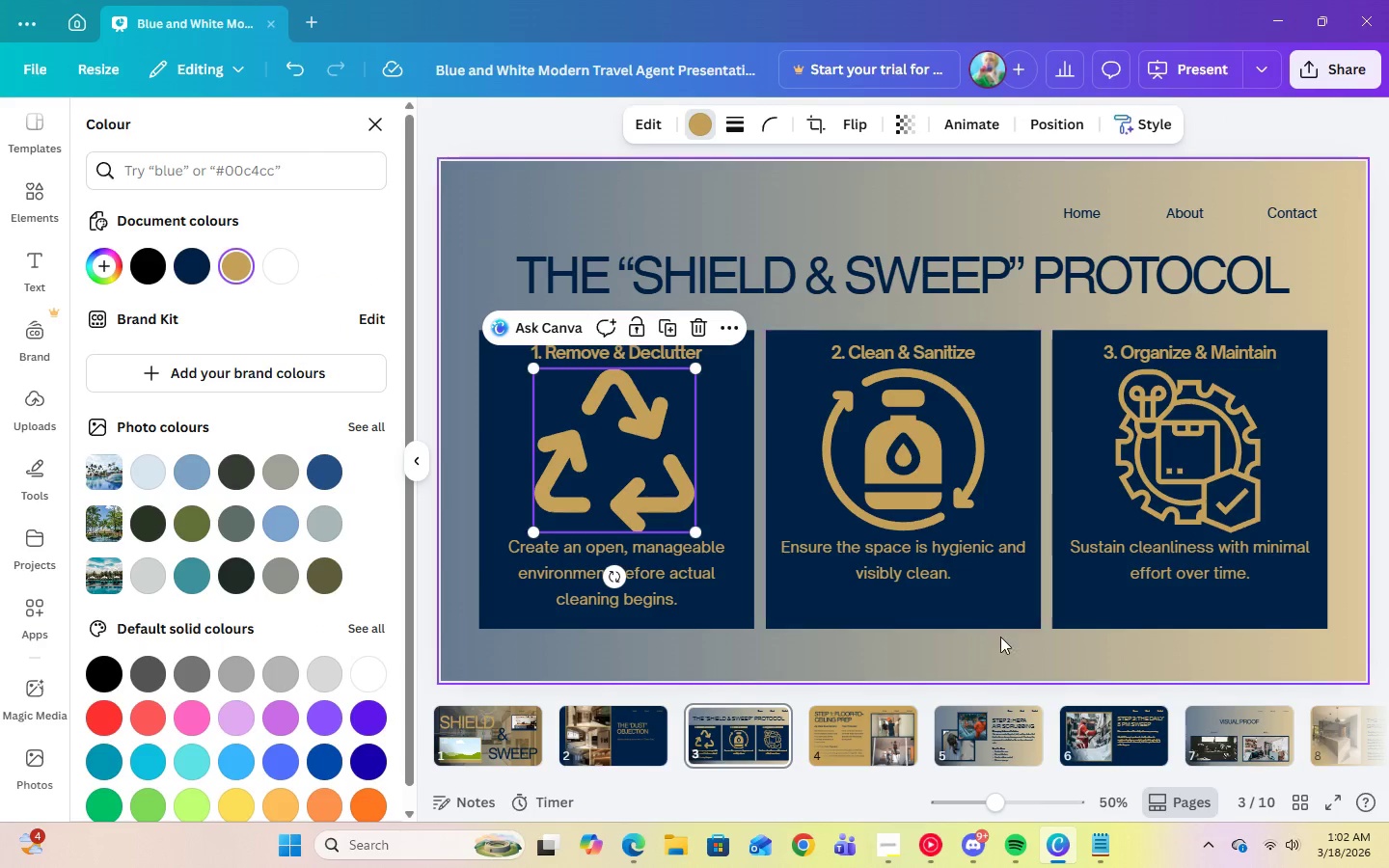 
left_click([1016, 665])
 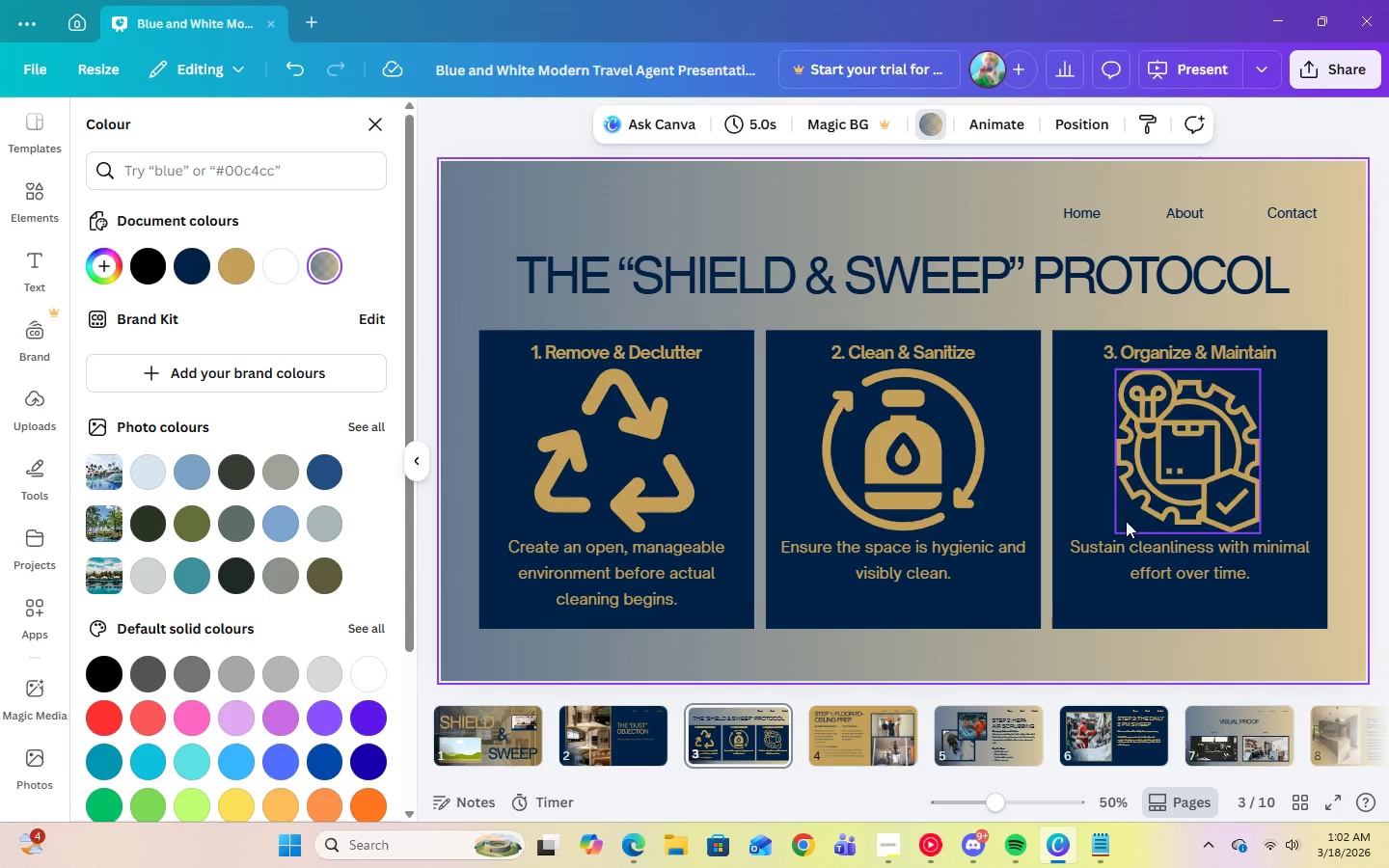 
left_click([366, 128])
 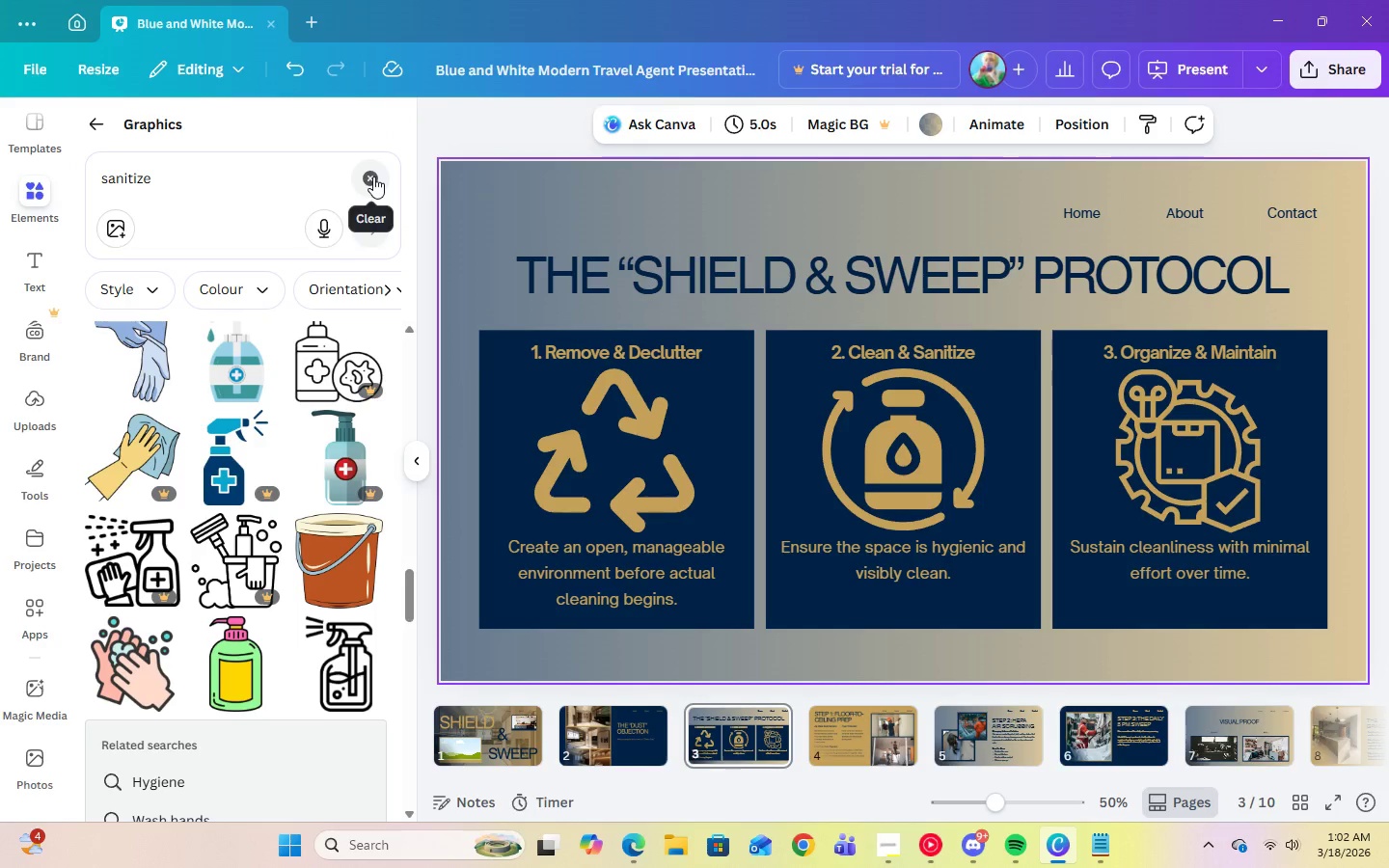 
double_click([232, 190])
 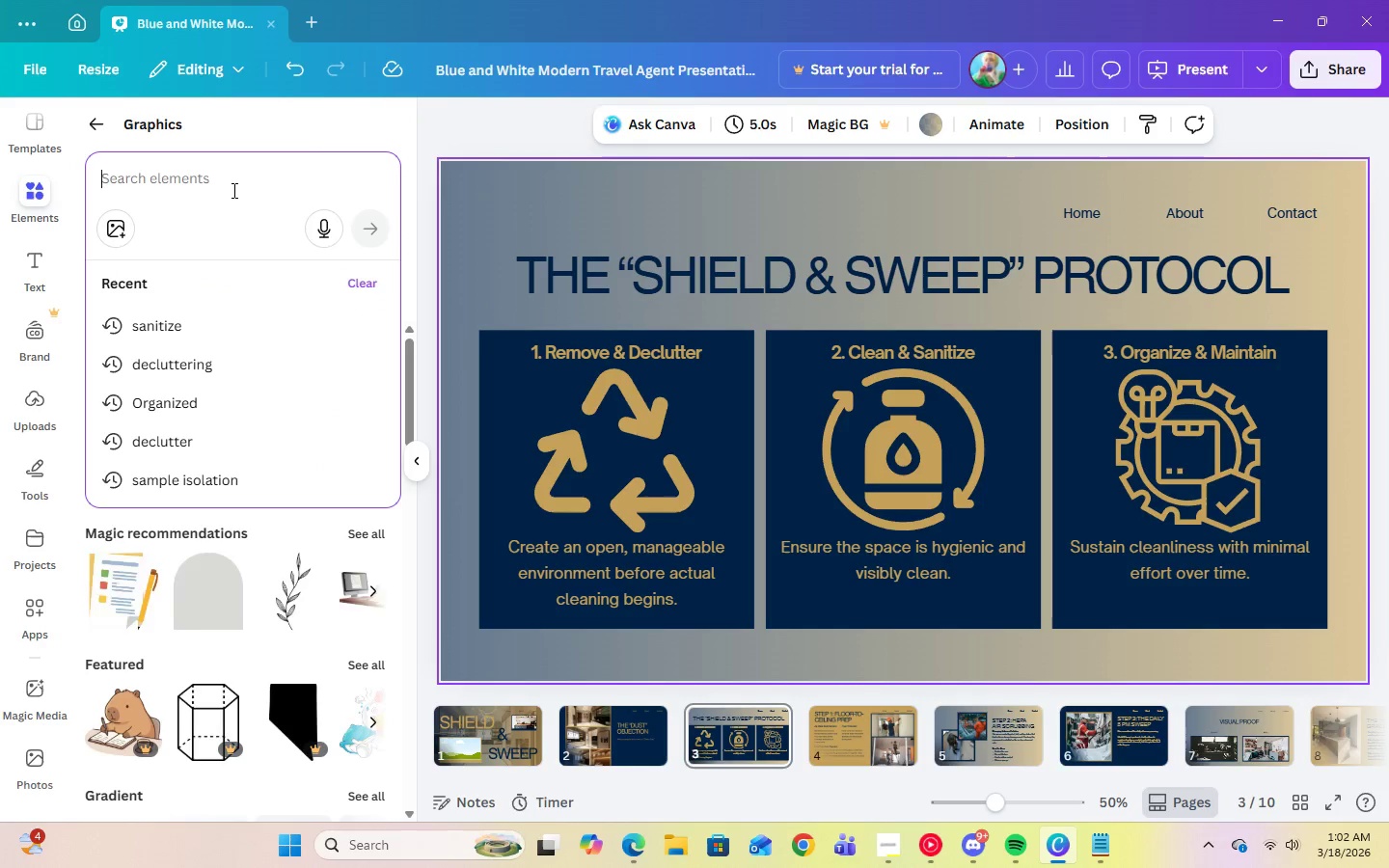 
type(speeed)
 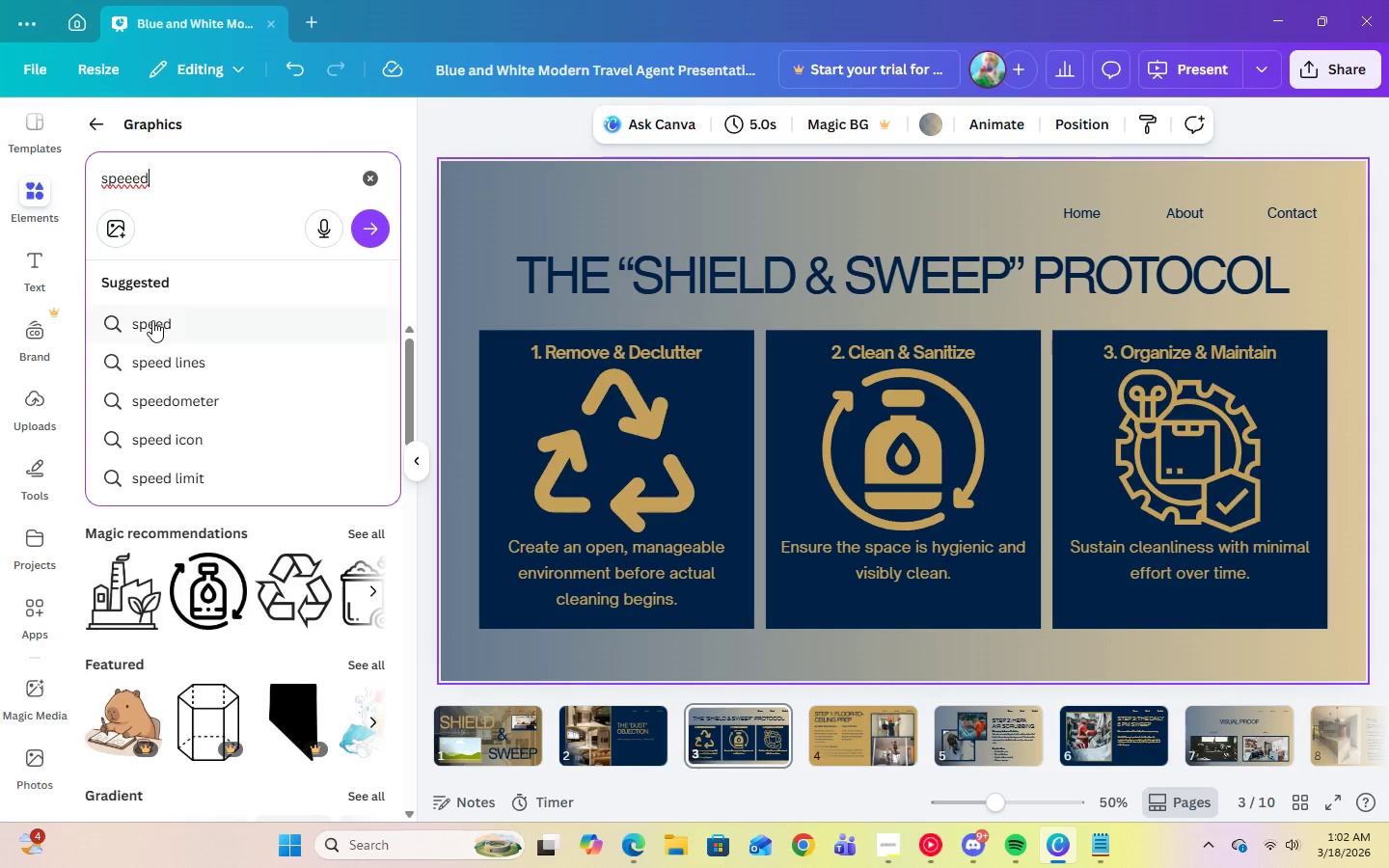 
left_click([169, 439])
 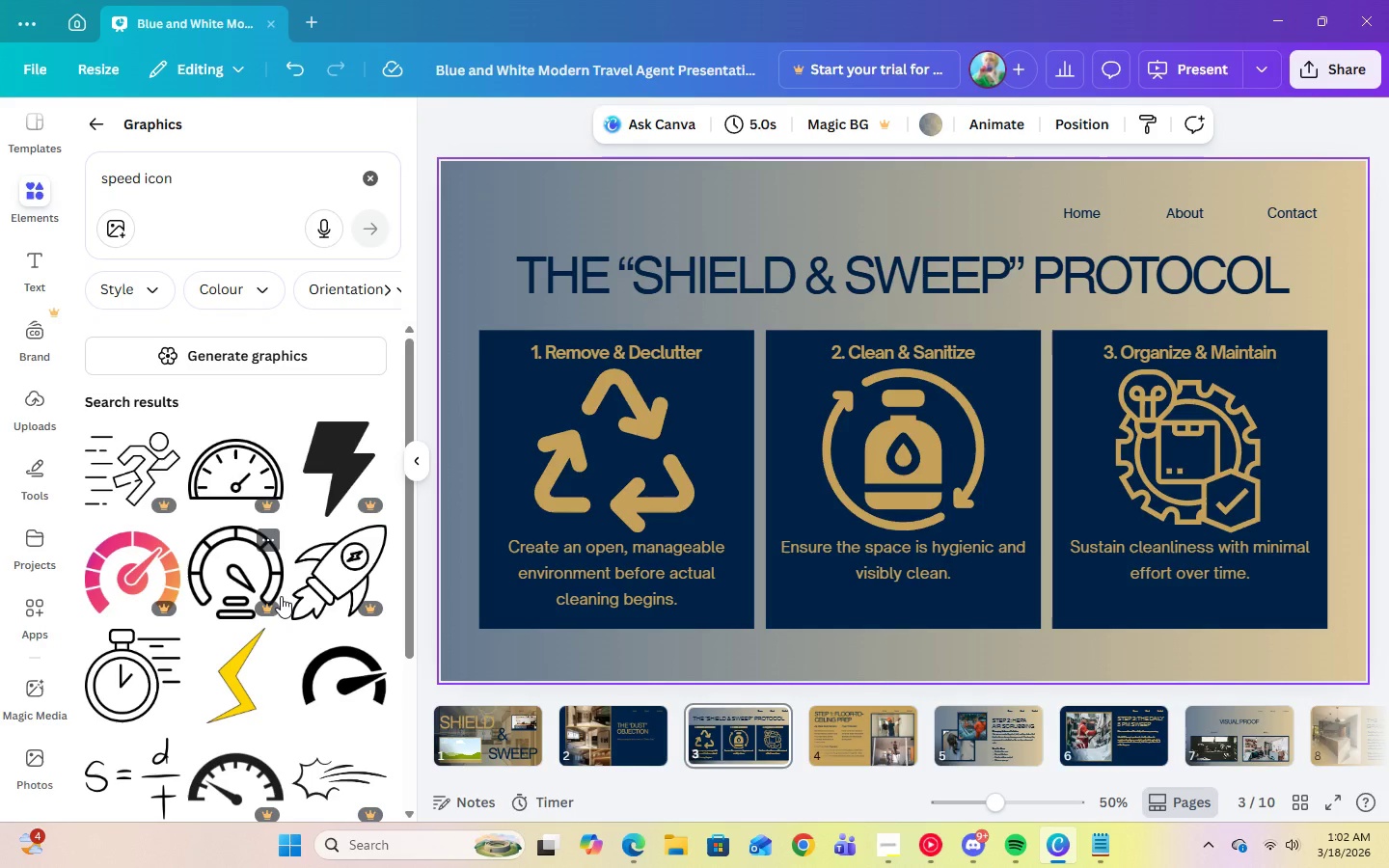 
scroll: coordinate [281, 596], scroll_direction: down, amount: 2.0
 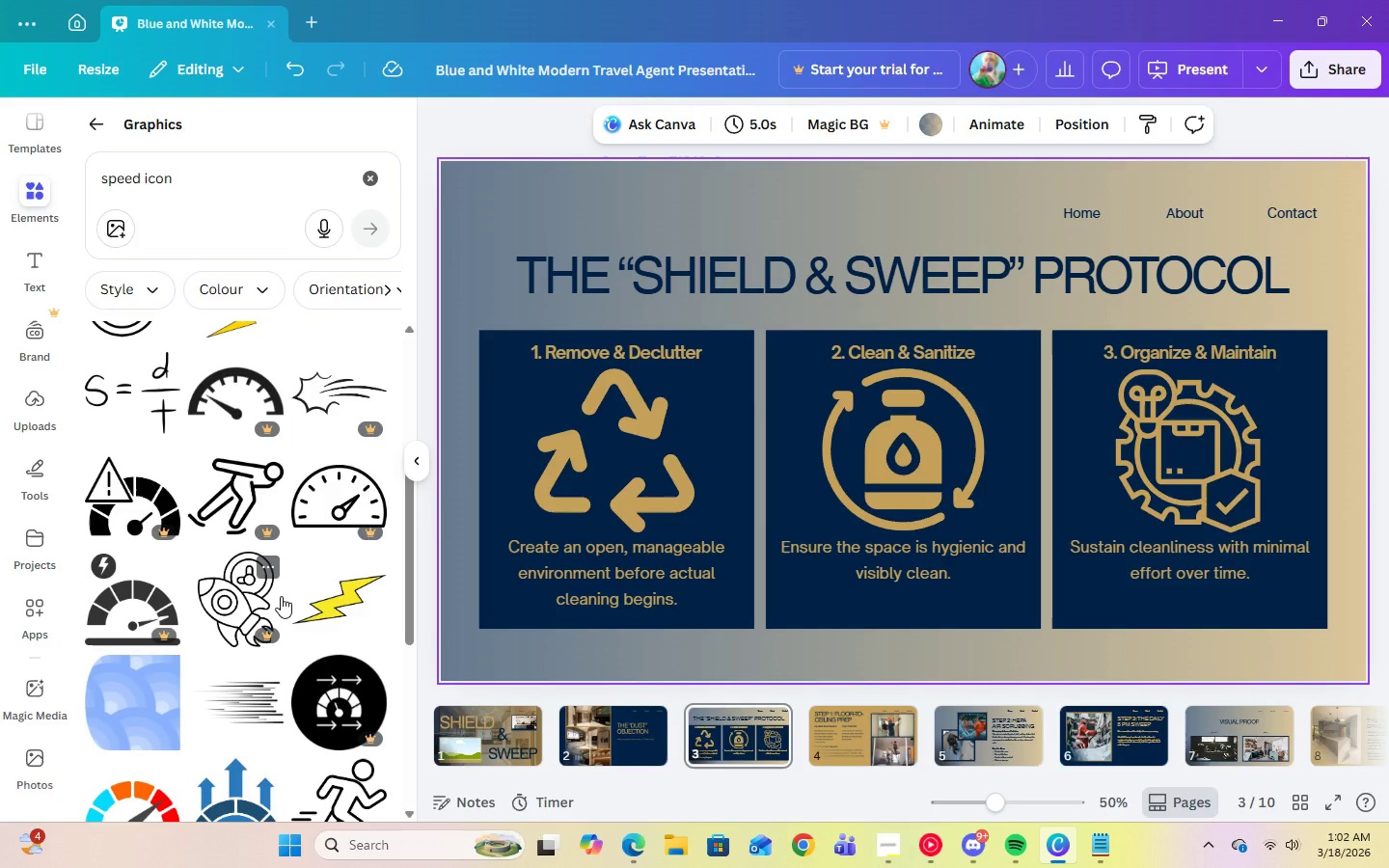 
scroll: coordinate [281, 596], scroll_direction: up, amount: 2.0
 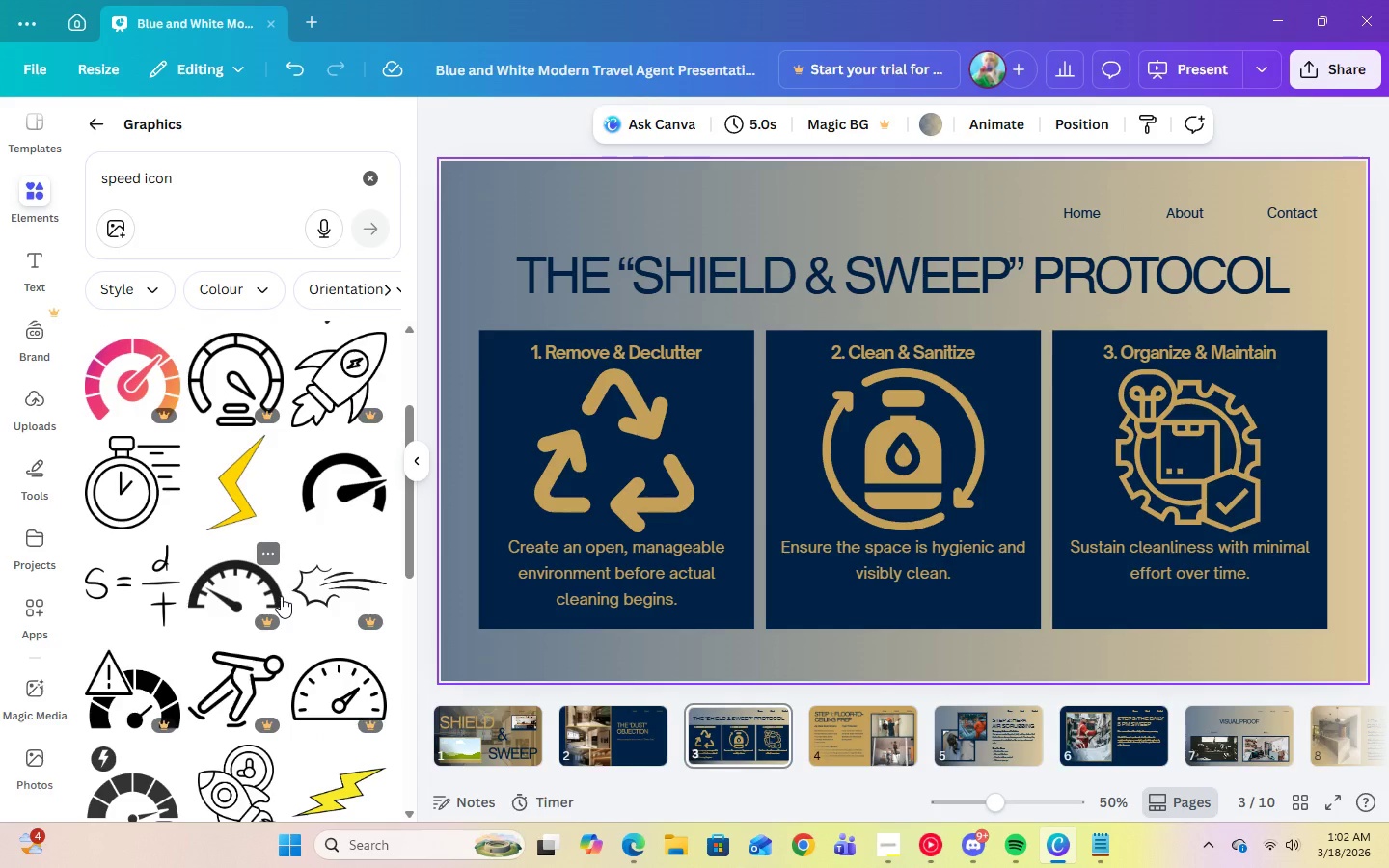 
left_click([151, 497])
 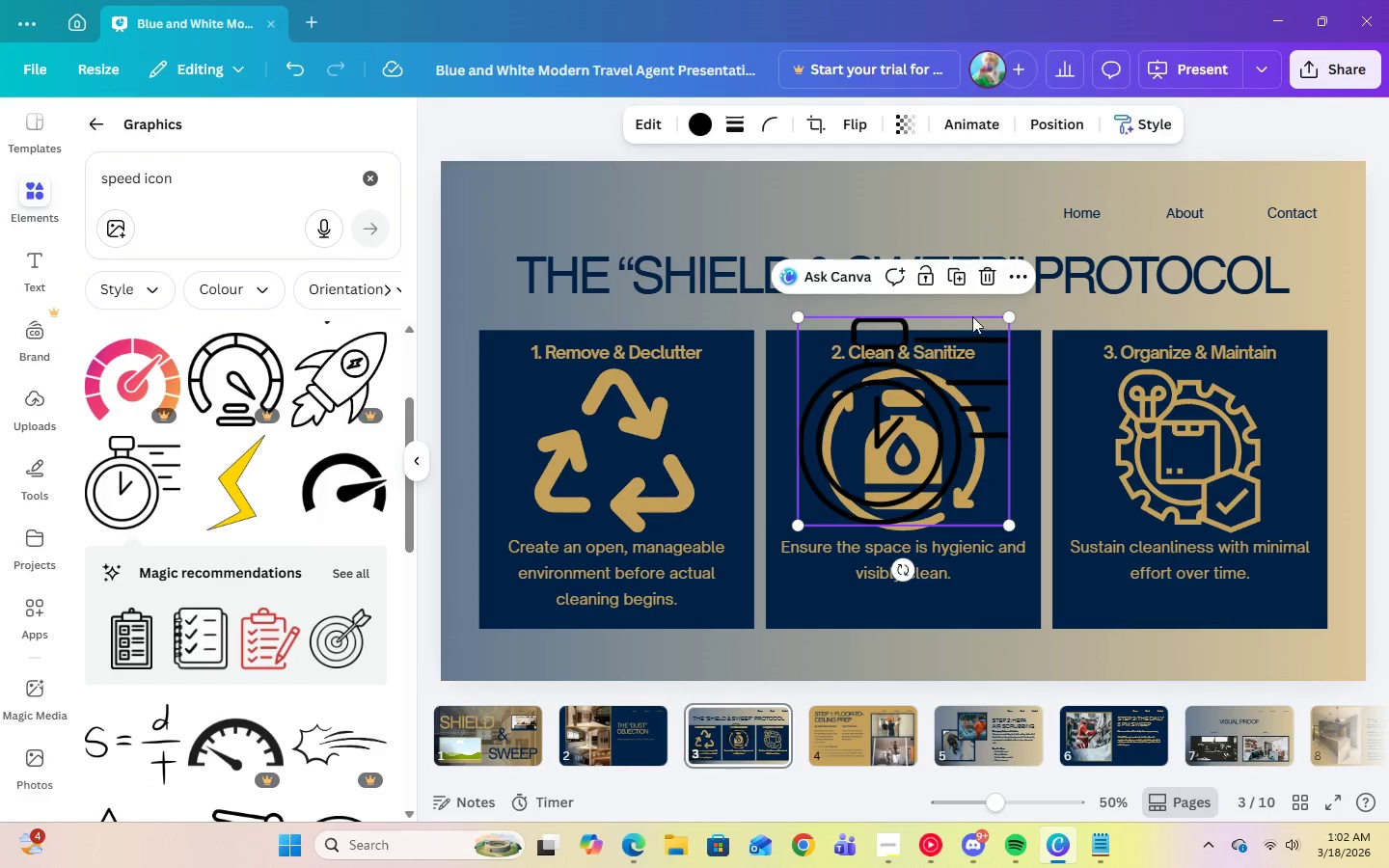 
left_click_drag(start_coordinate=[1006, 316], to_coordinate=[887, 440])
 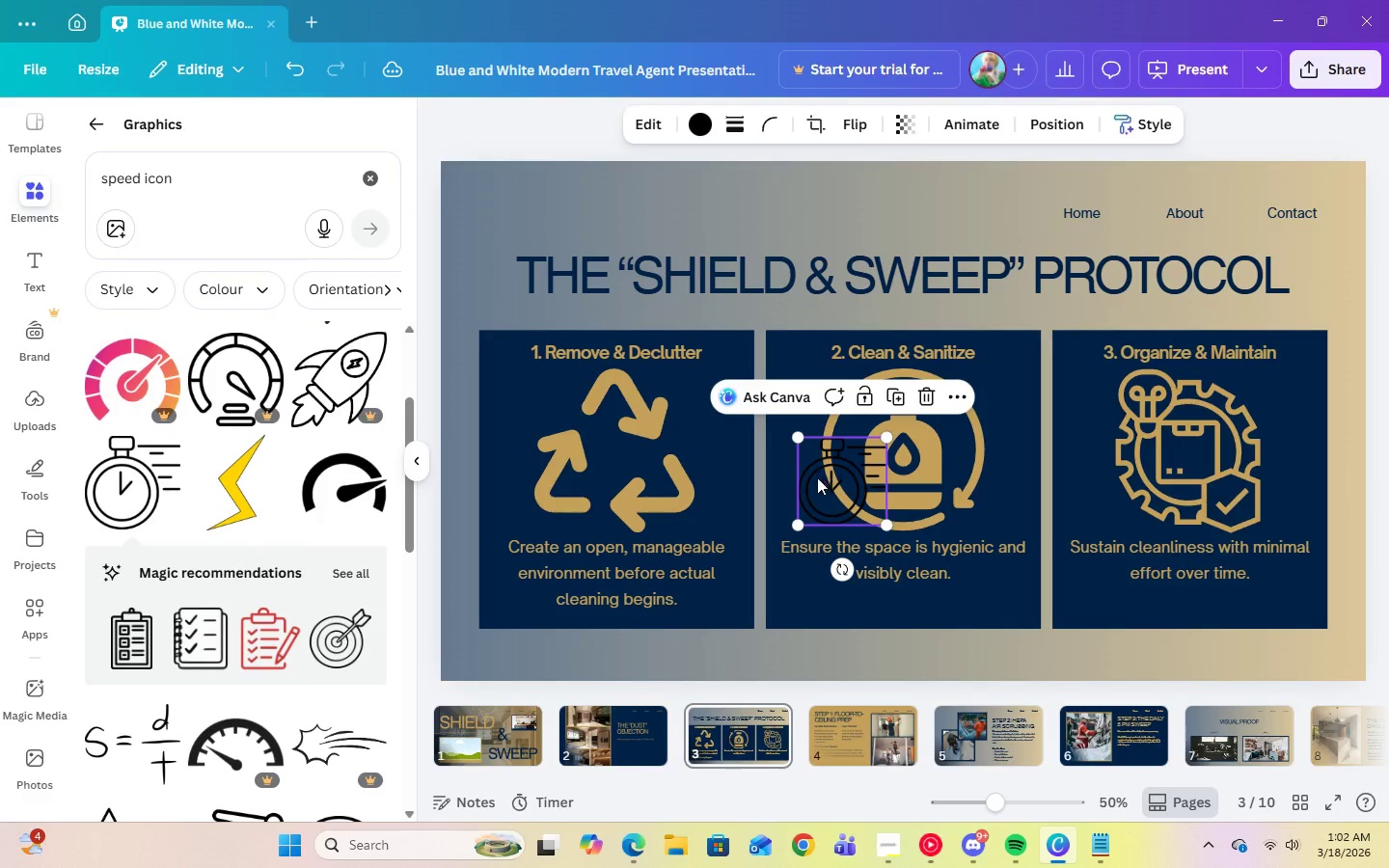 
left_click_drag(start_coordinate=[817, 477], to_coordinate=[892, 188])
 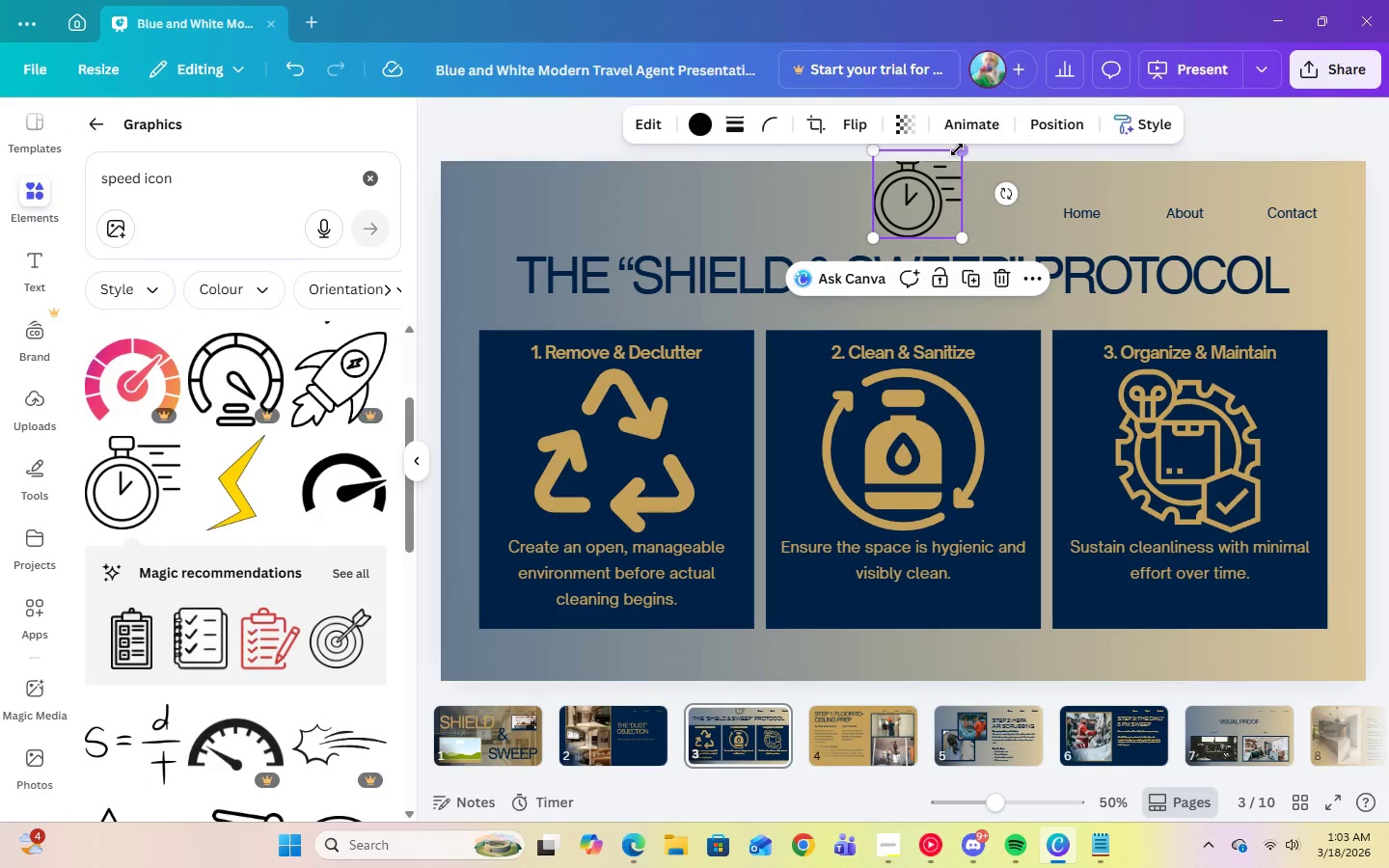 
left_click_drag(start_coordinate=[959, 150], to_coordinate=[931, 208])
 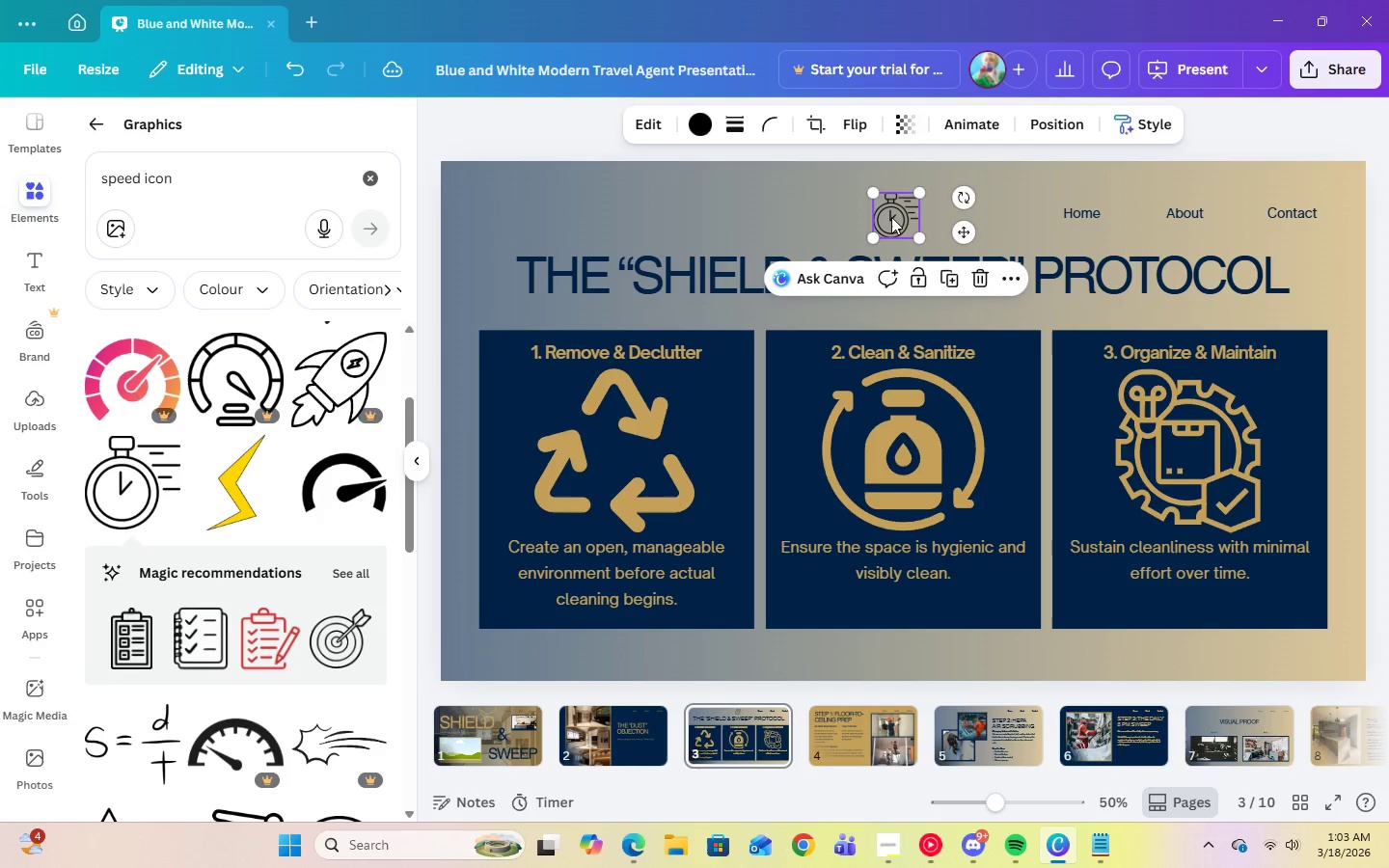 
left_click_drag(start_coordinate=[891, 217], to_coordinate=[902, 212])
 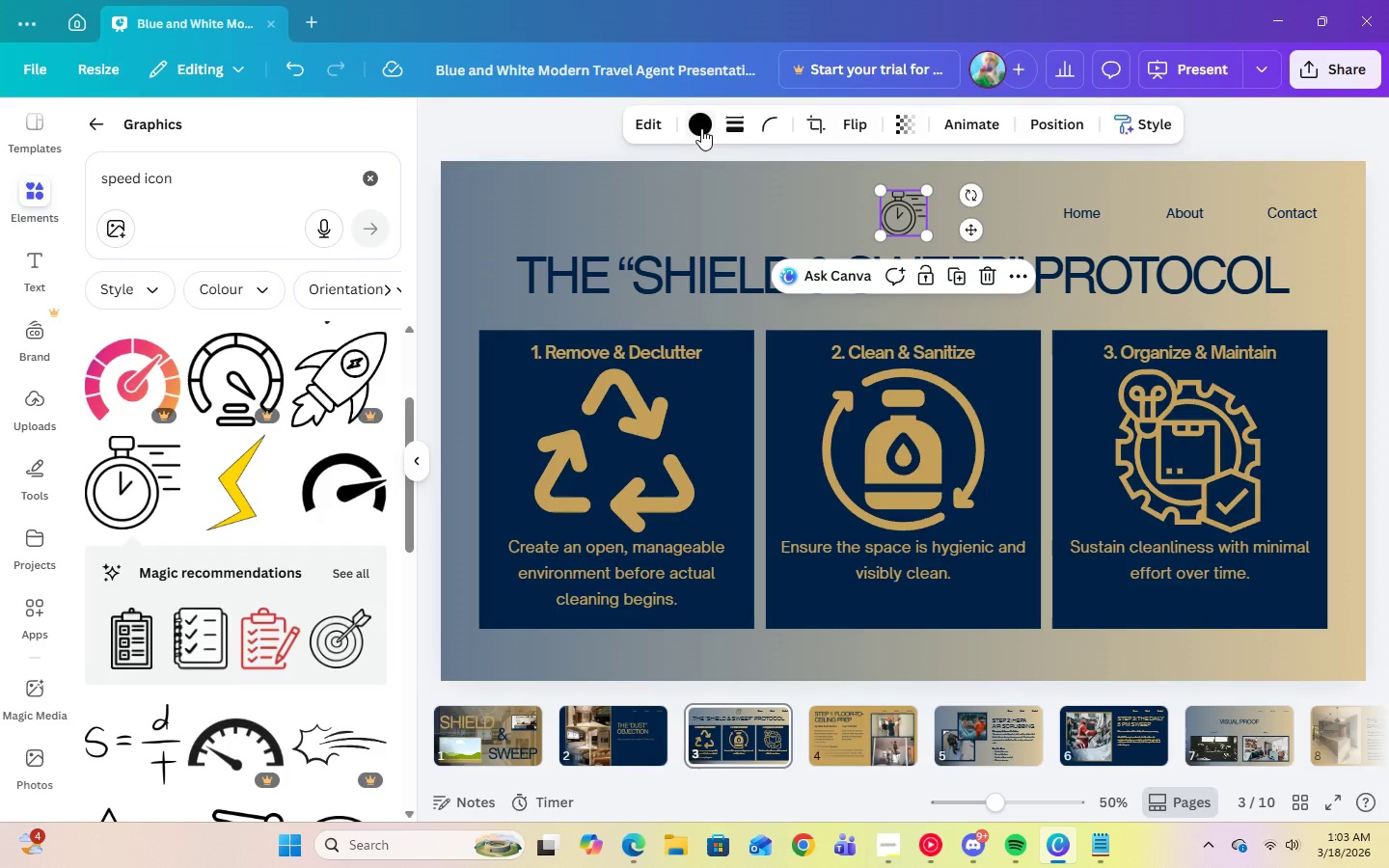 
left_click([701, 128])
 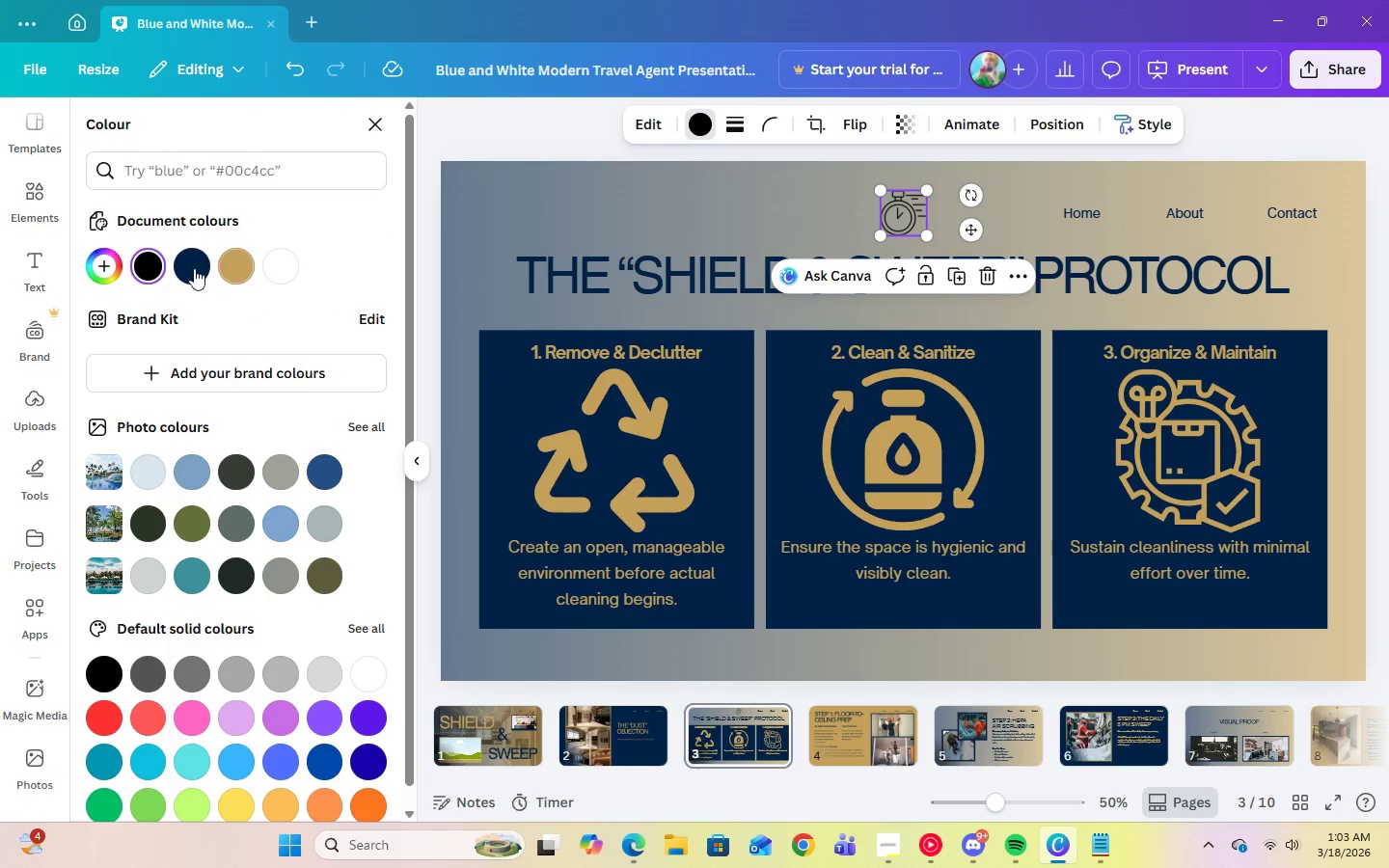 
left_click([184, 271])
 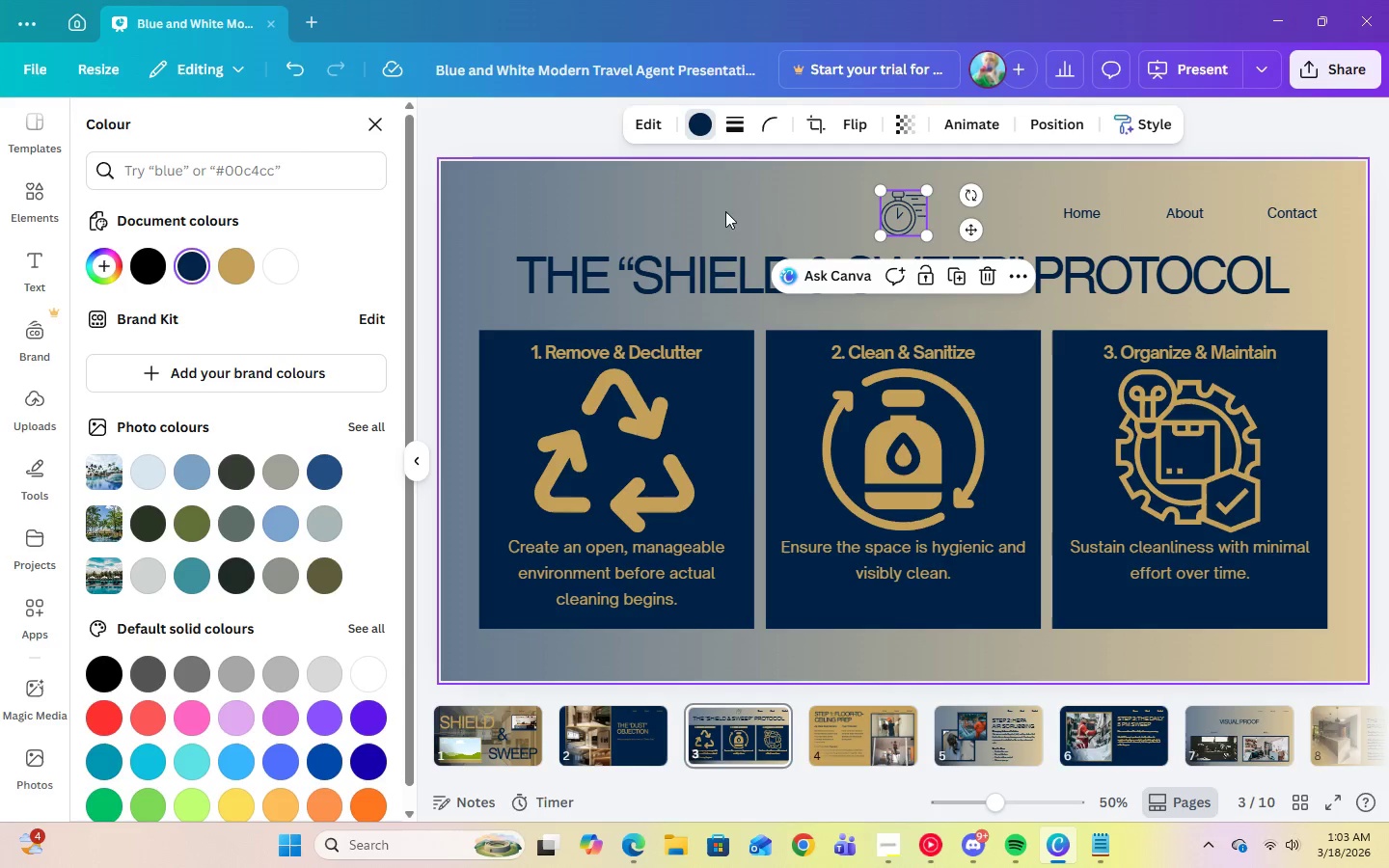 
left_click([757, 206])
 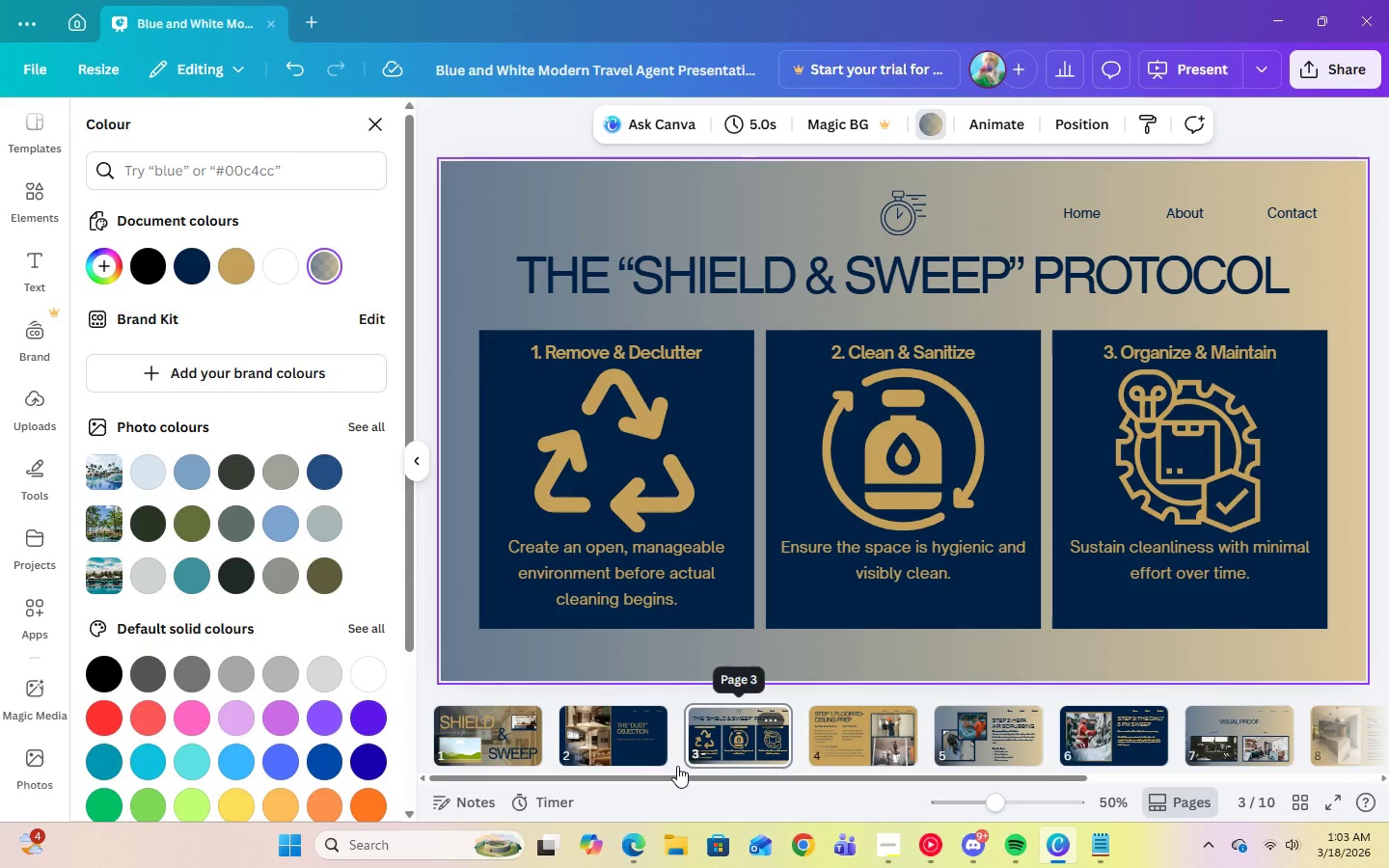 
wait(9.98)
 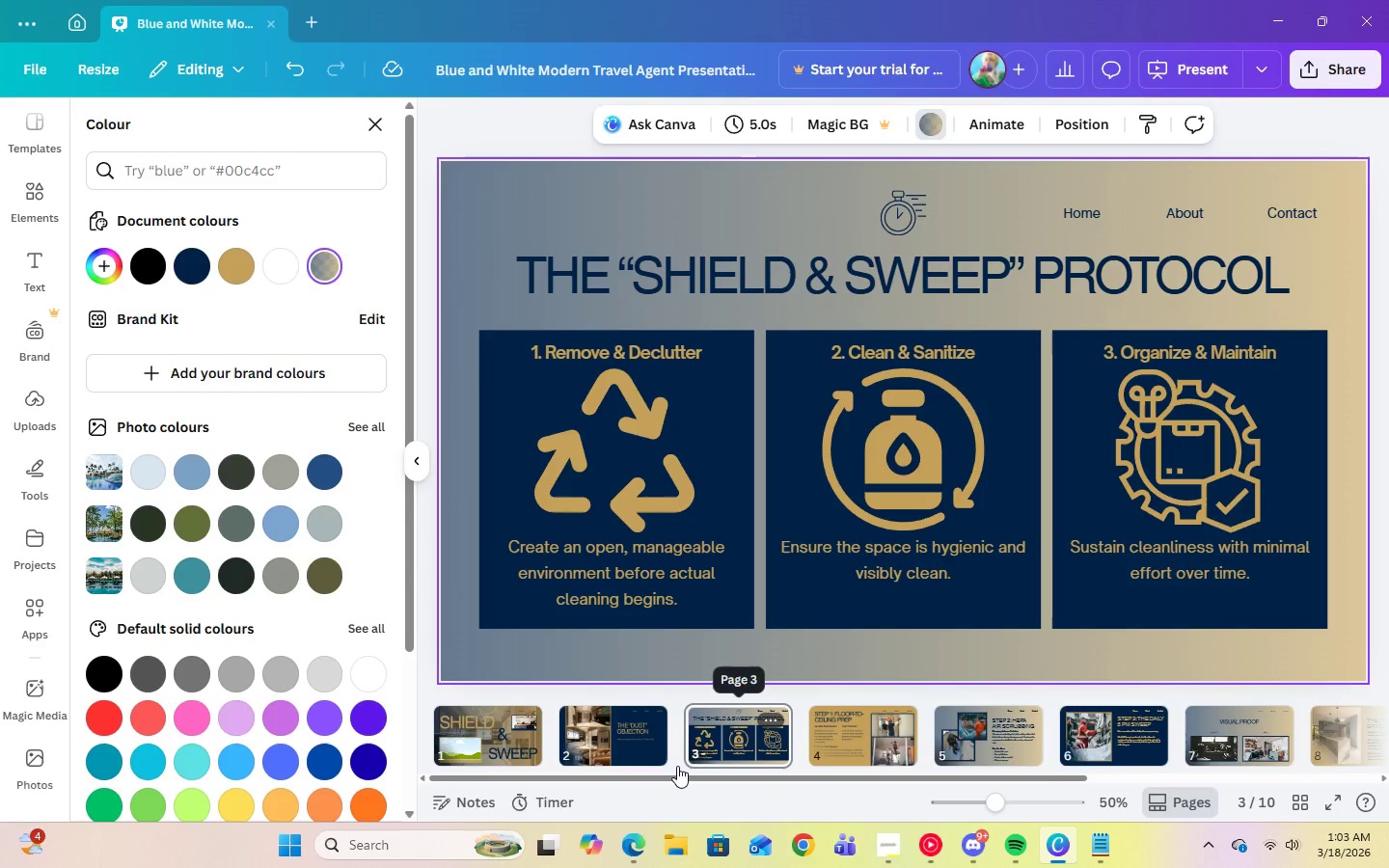 
left_click([29, 767])
 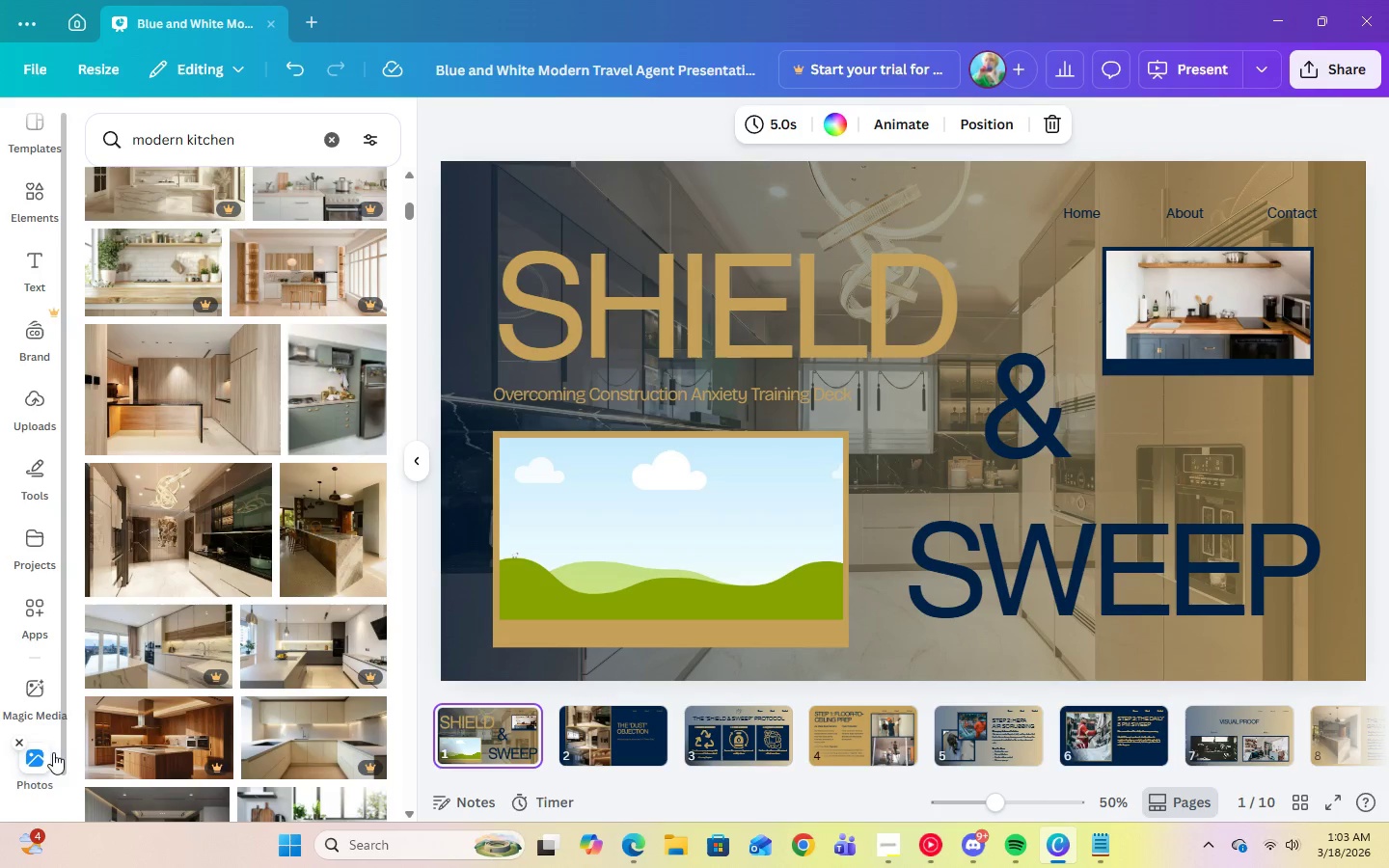 
scroll: coordinate [311, 546], scroll_direction: up, amount: 6.0
 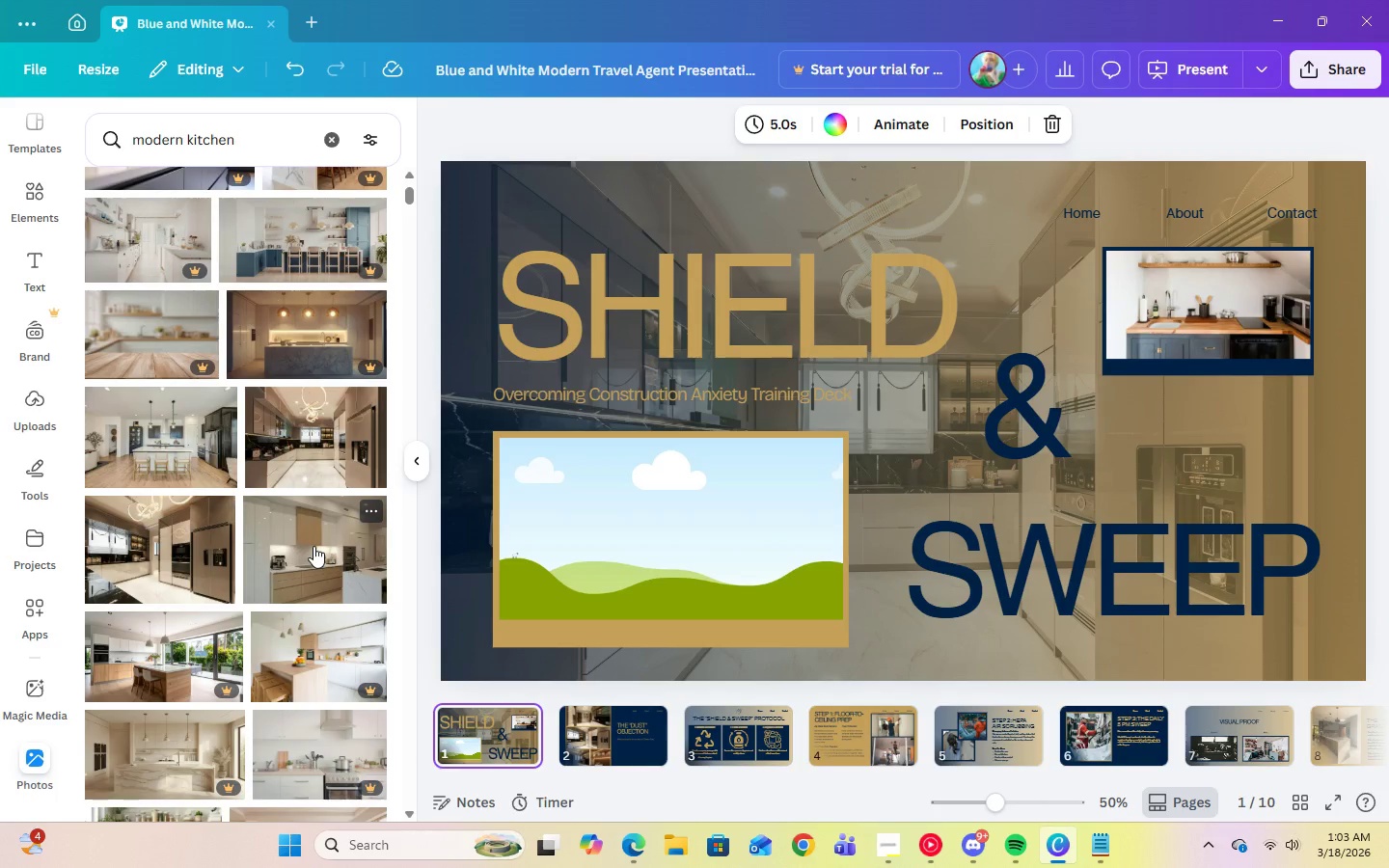 
wait(9.01)
 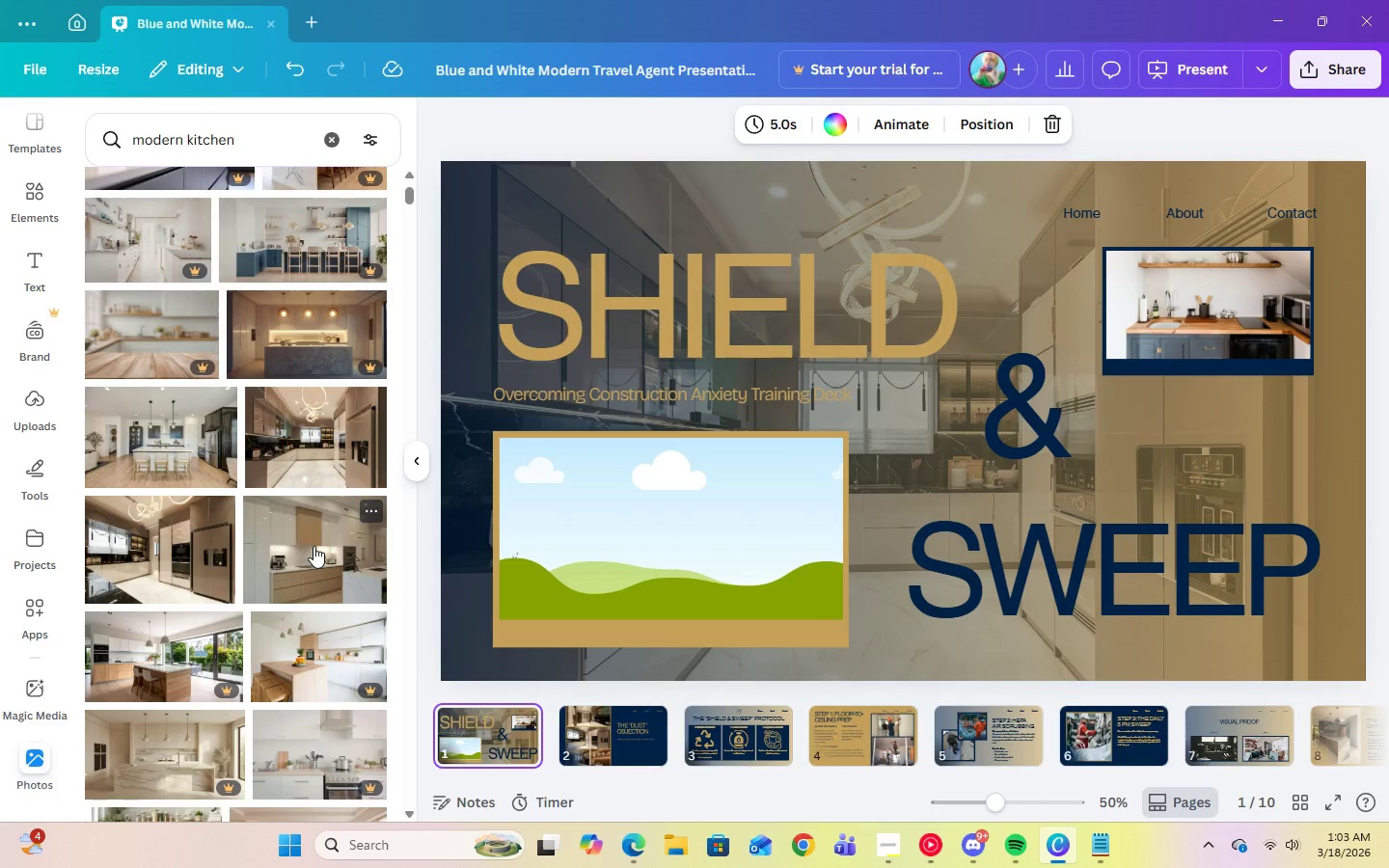 
scroll: coordinate [236, 600], scroll_direction: up, amount: 1.0
 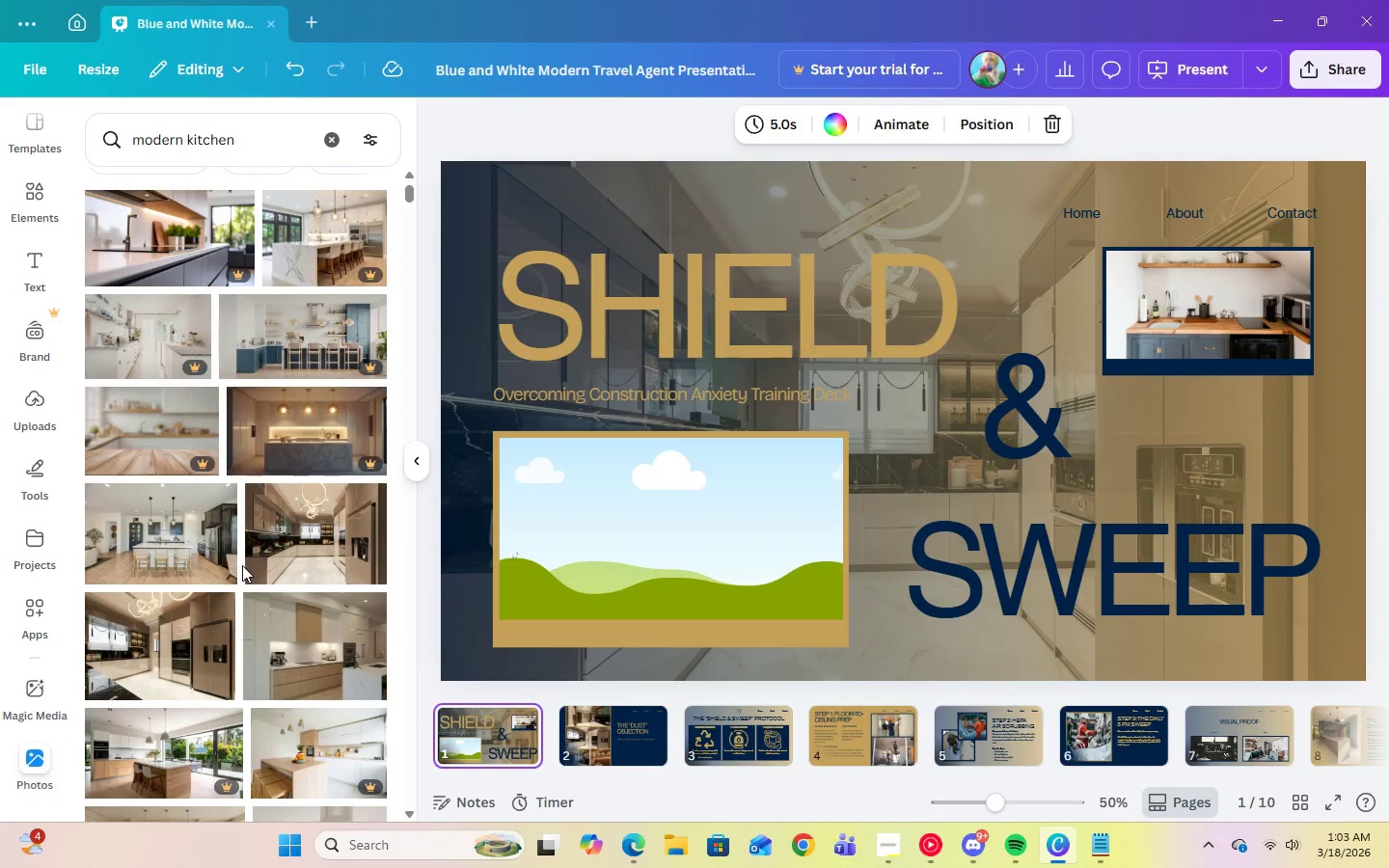 
mouse_move([271, 547])
 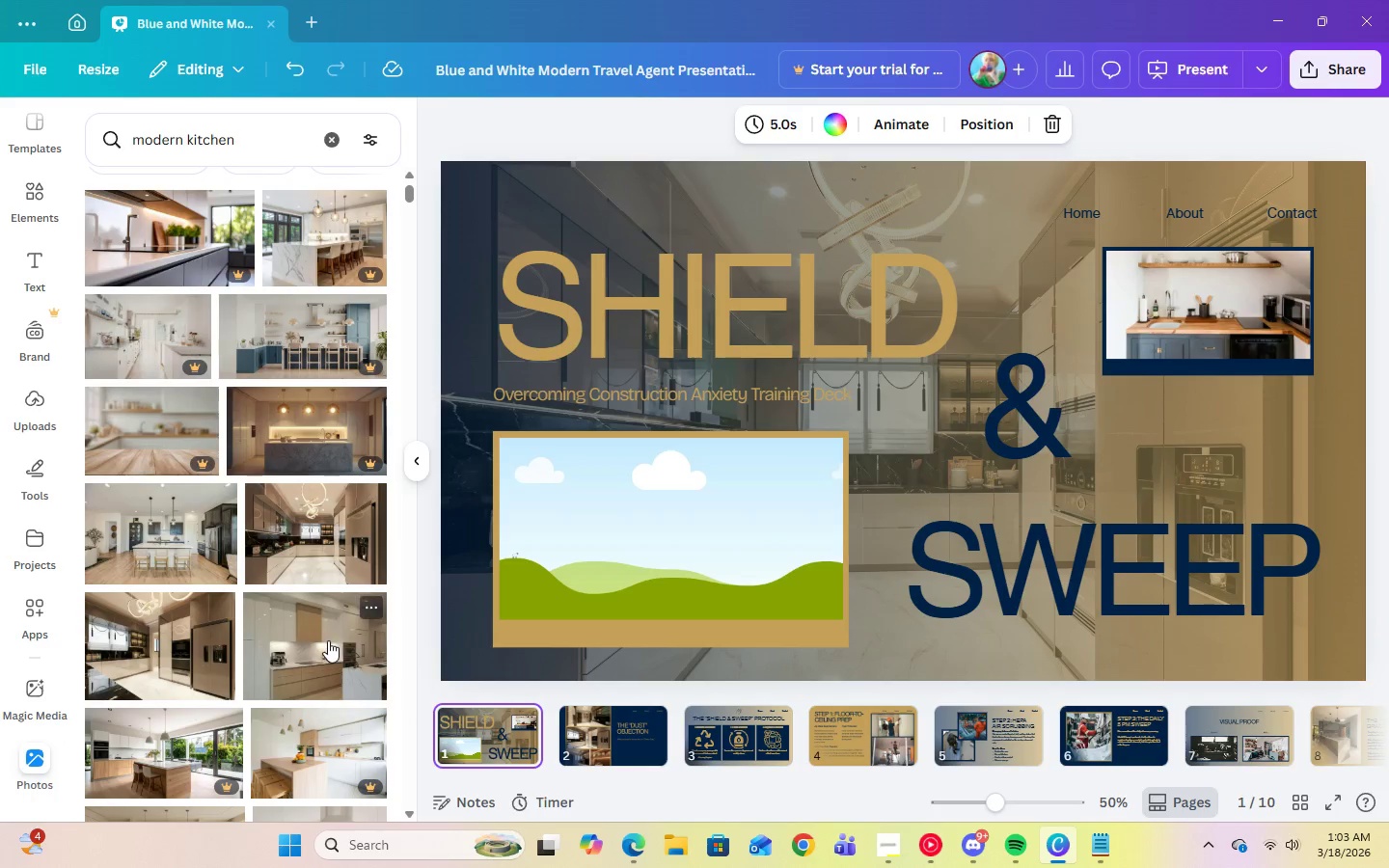 
left_click([328, 640])
 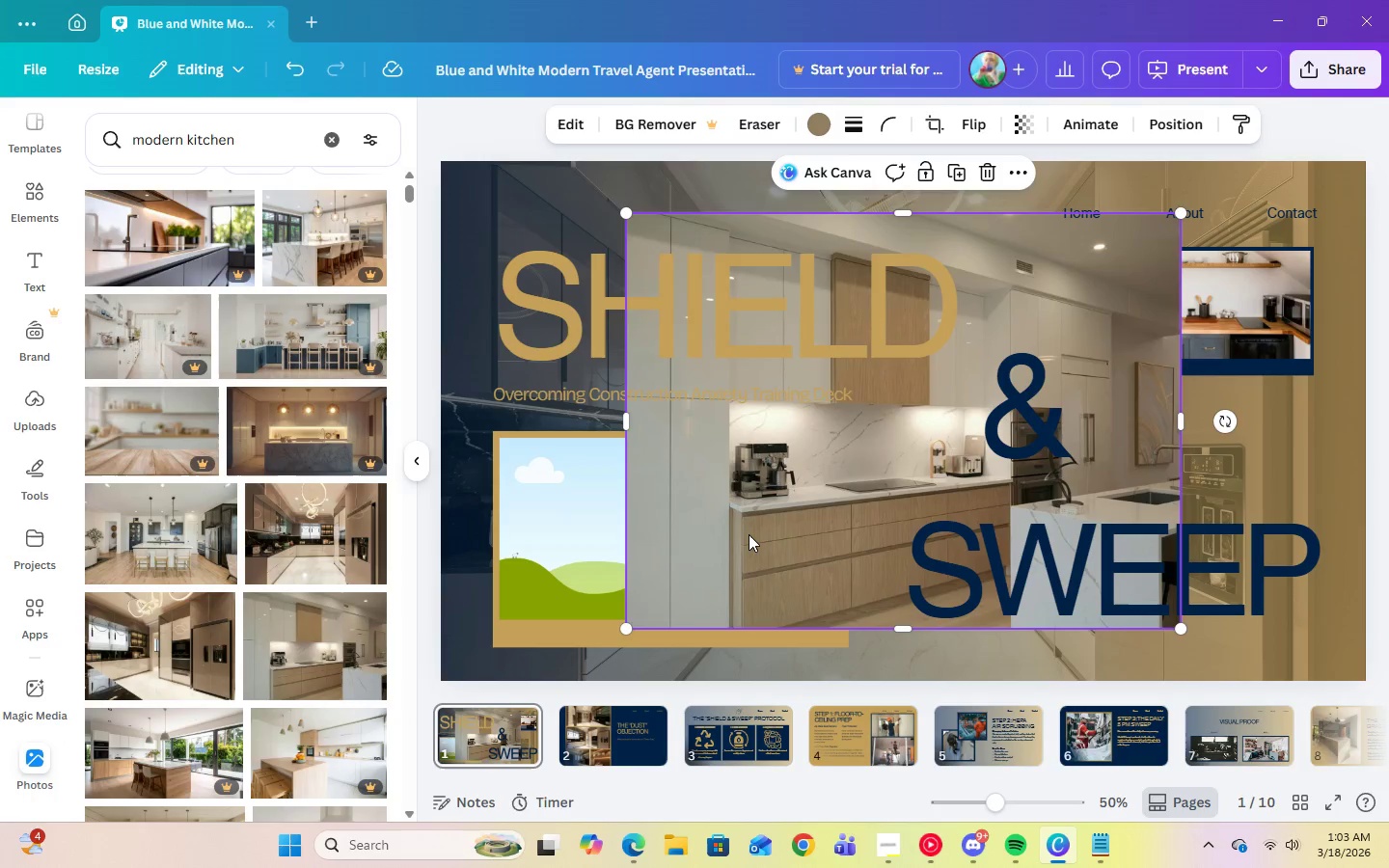 
left_click_drag(start_coordinate=[749, 534], to_coordinate=[710, 545])
 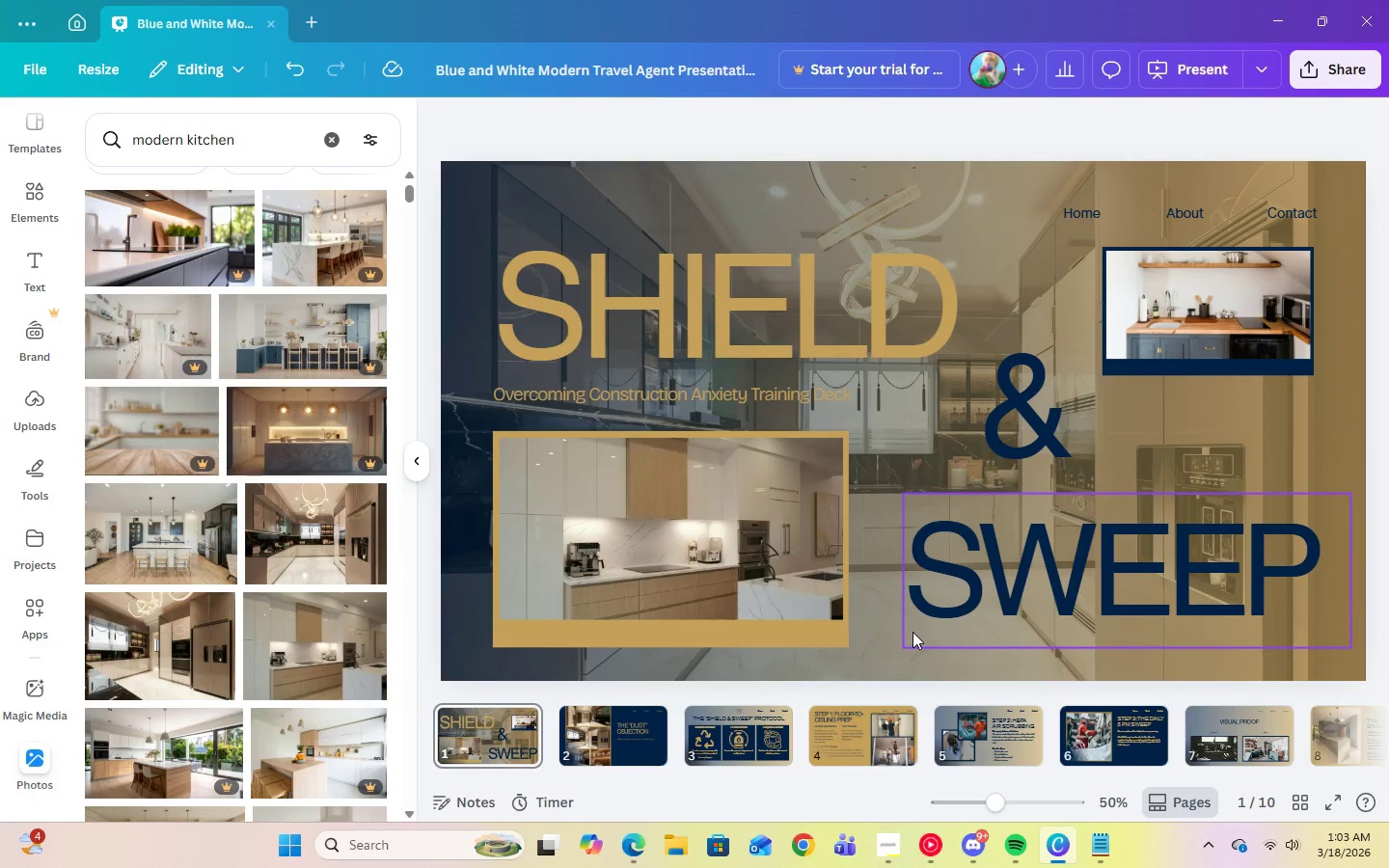 
wait(6.19)
 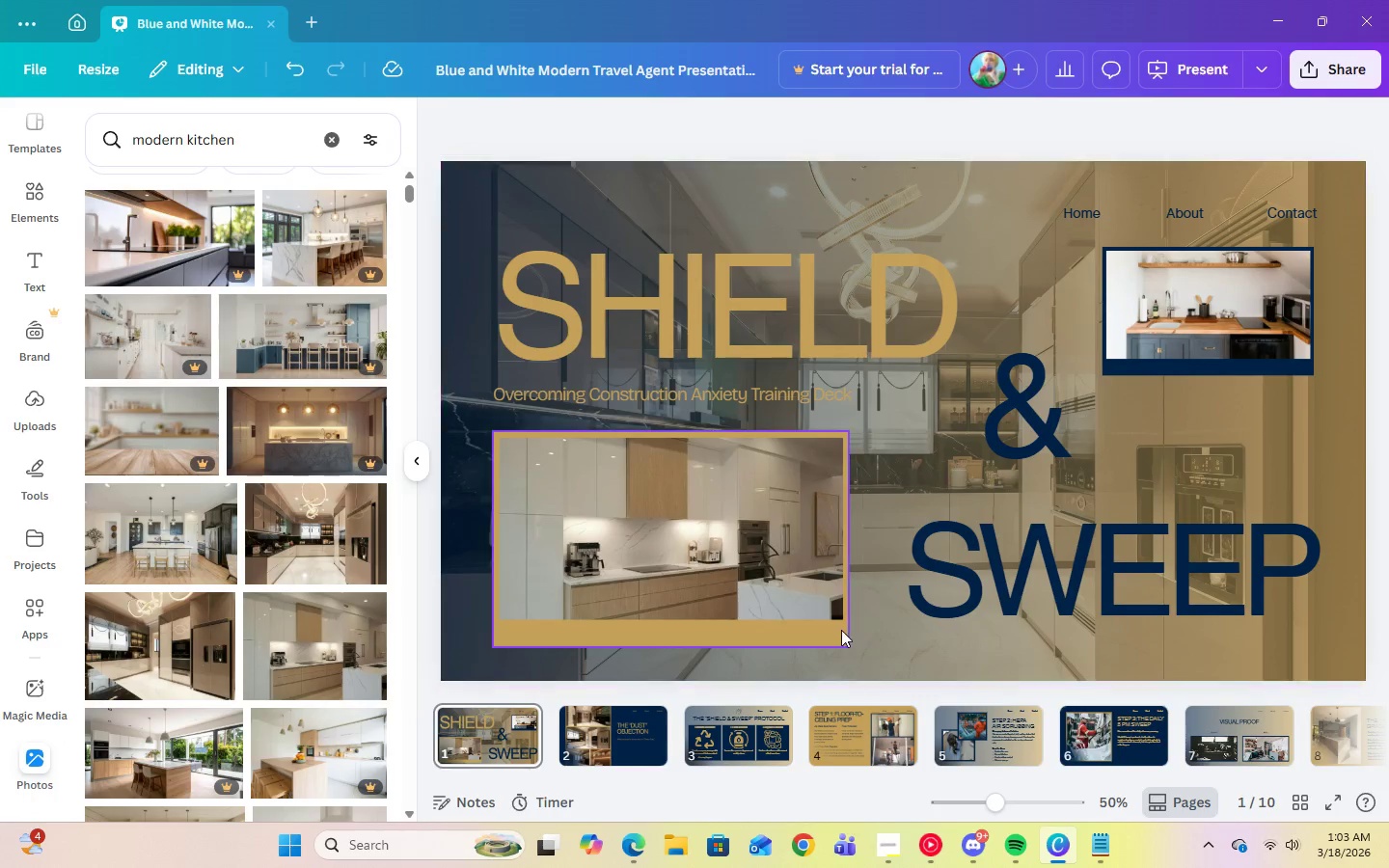 
scroll: coordinate [370, 640], scroll_direction: down, amount: 6.0
 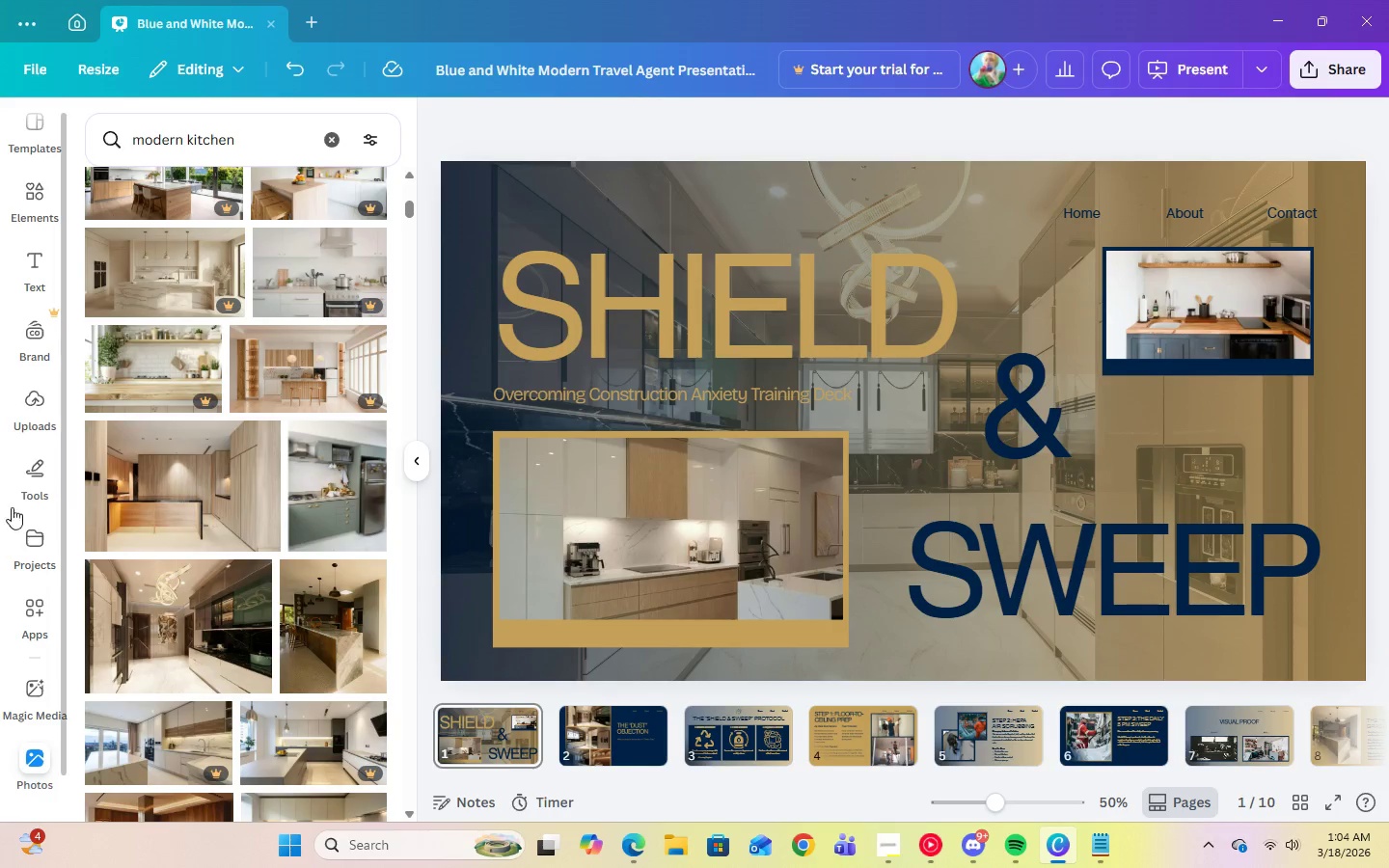 
wait(6.67)
 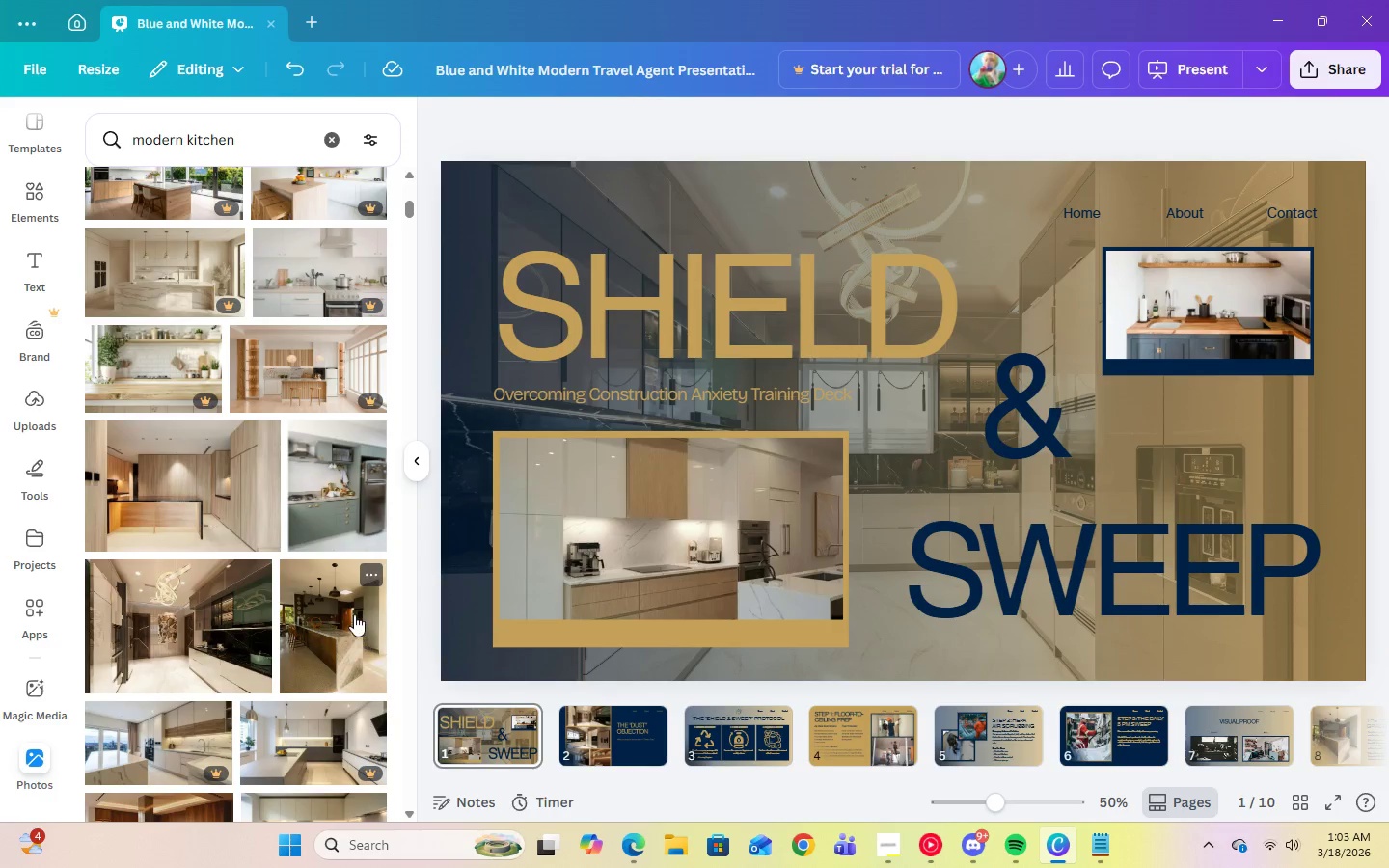 
left_click([1181, 321])
 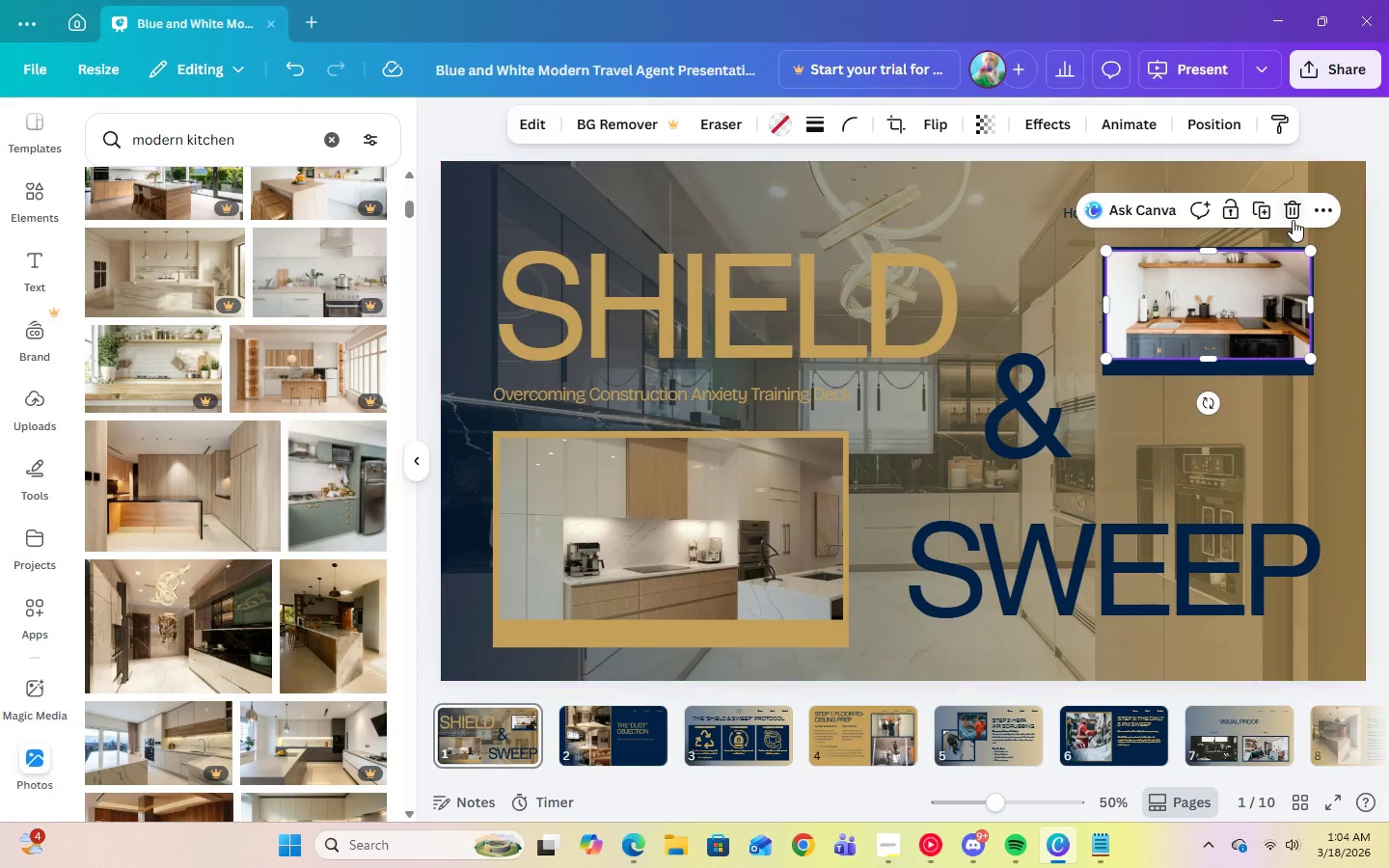 
left_click([1293, 220])
 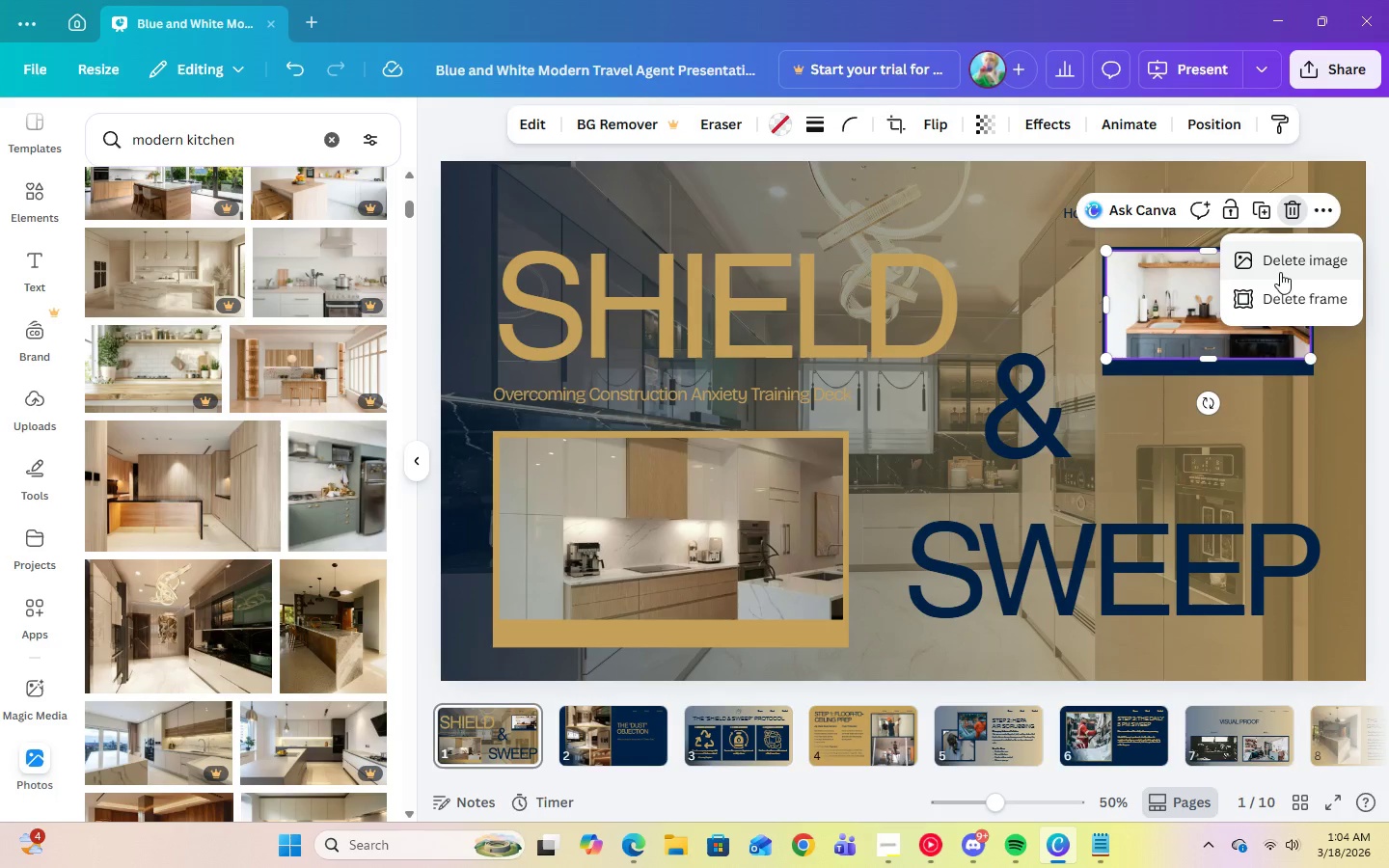 
left_click([1280, 272])
 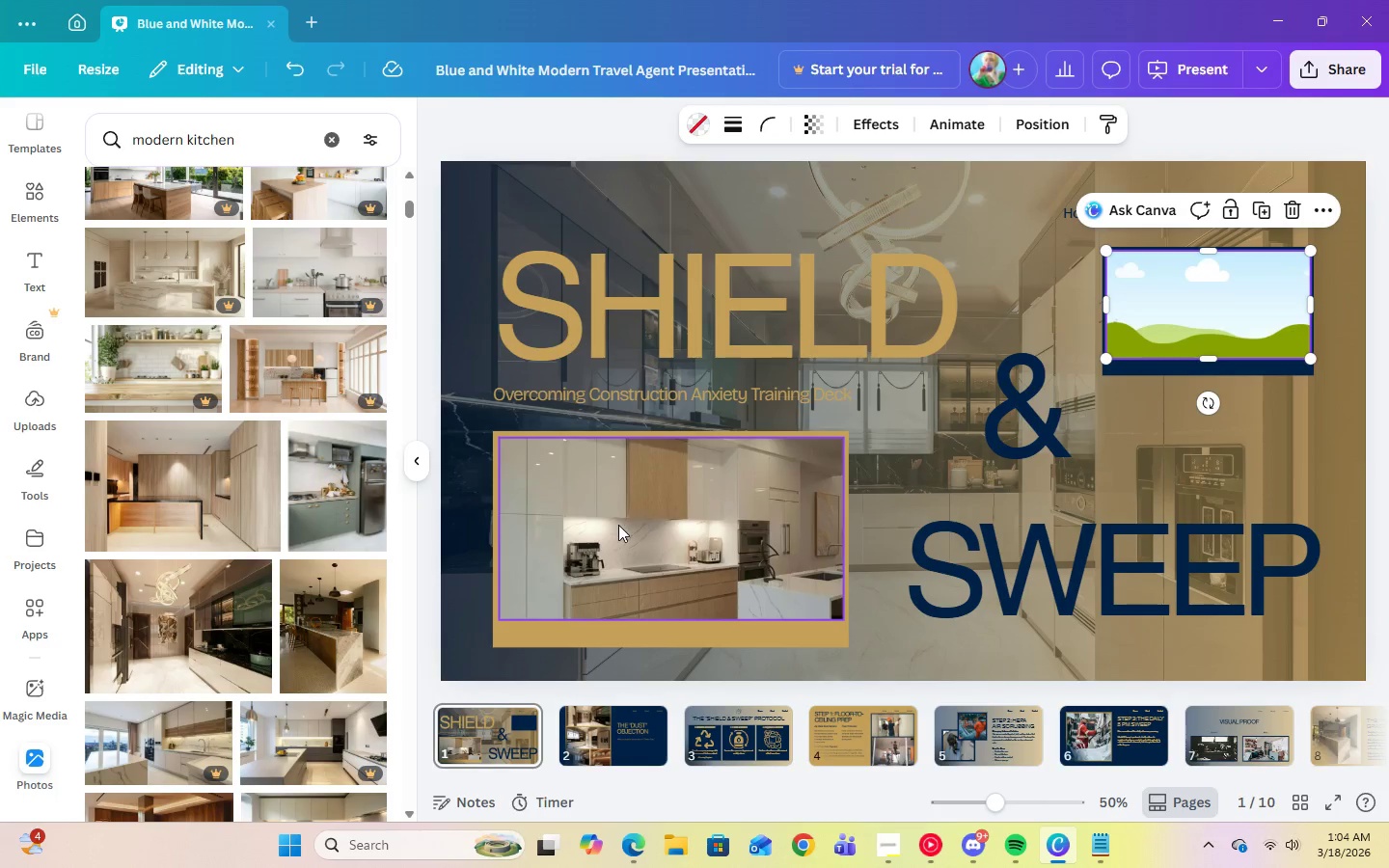 
left_click([616, 526])
 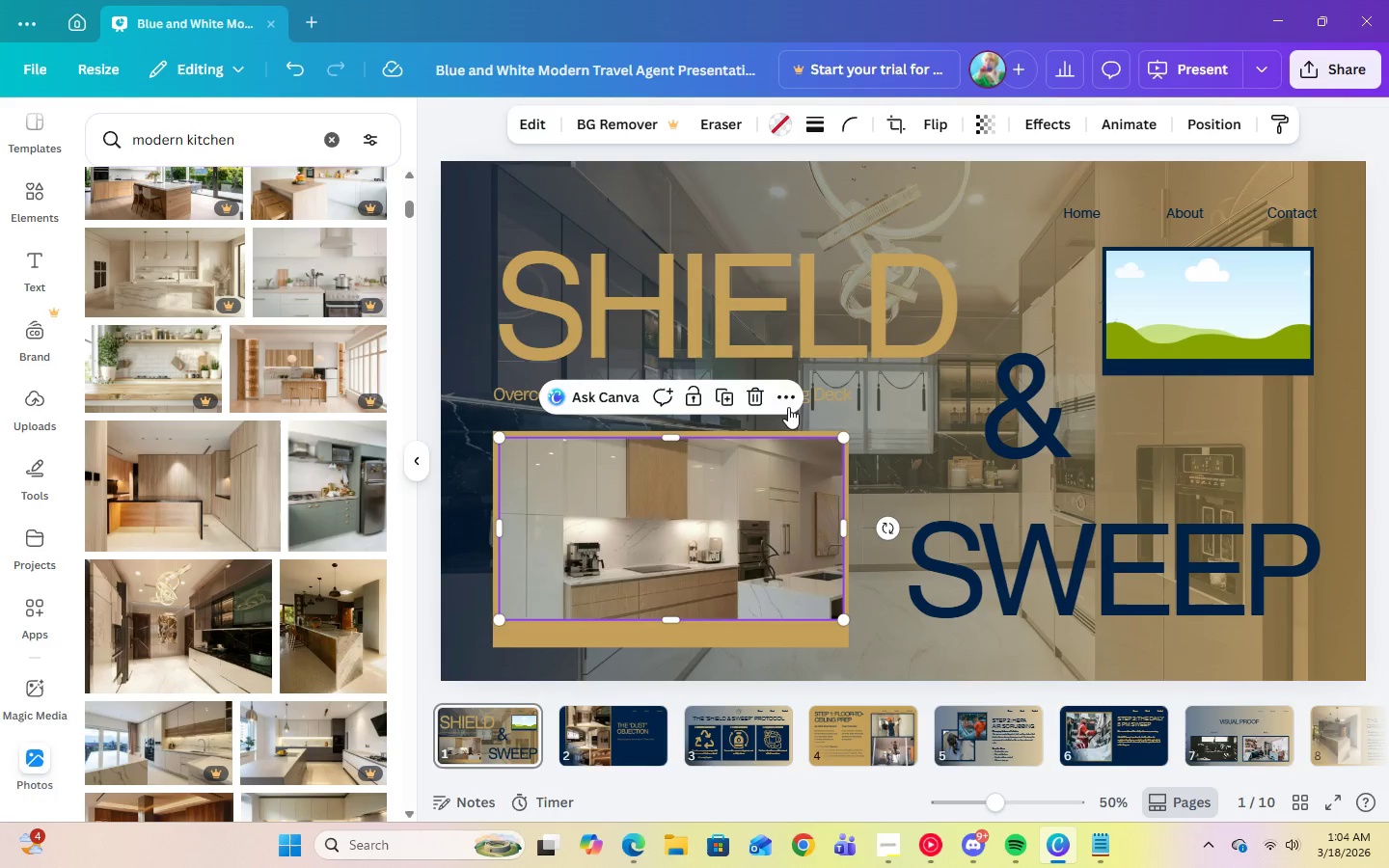 
left_click([787, 402])
 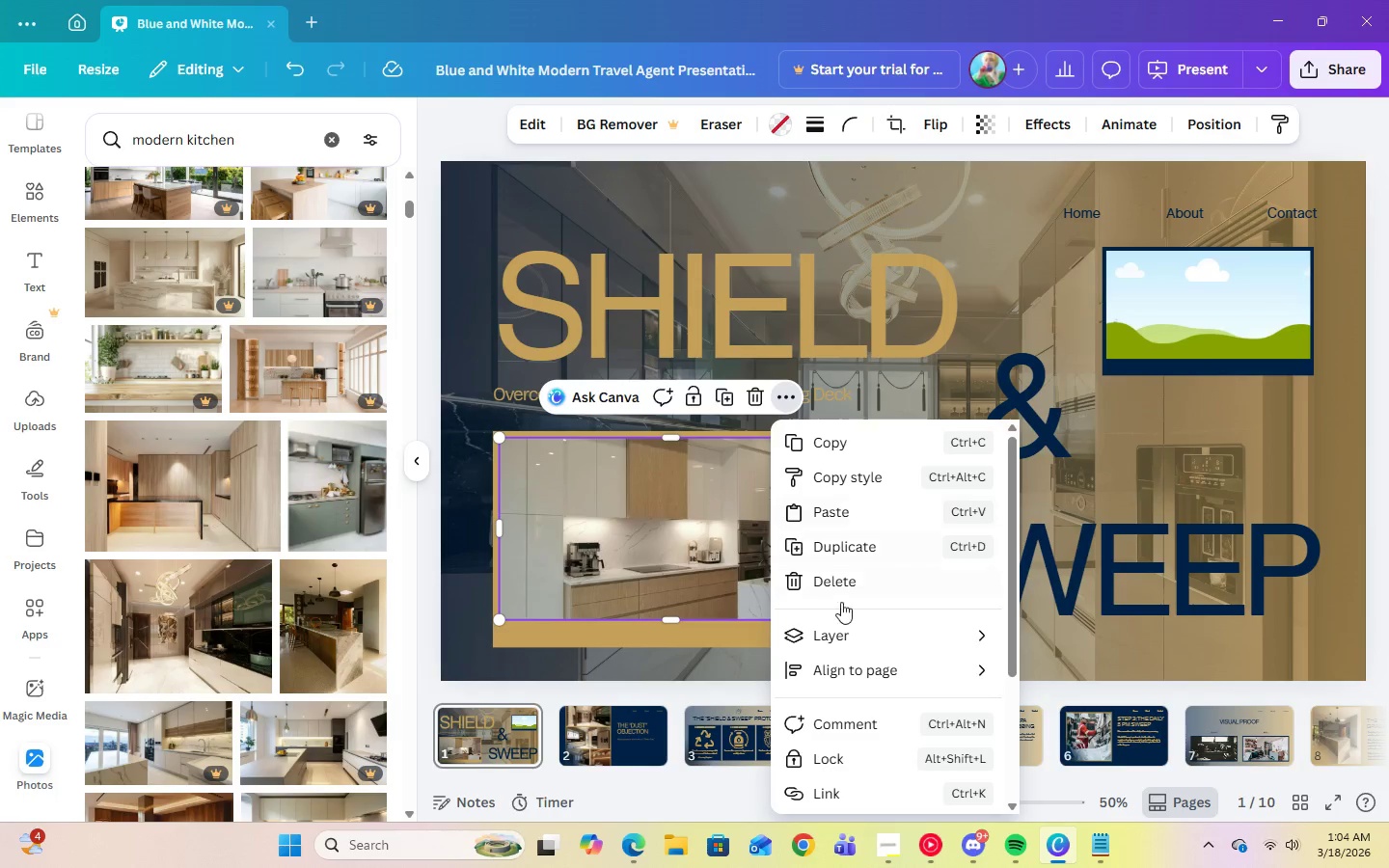 
scroll: coordinate [873, 633], scroll_direction: down, amount: 3.0
 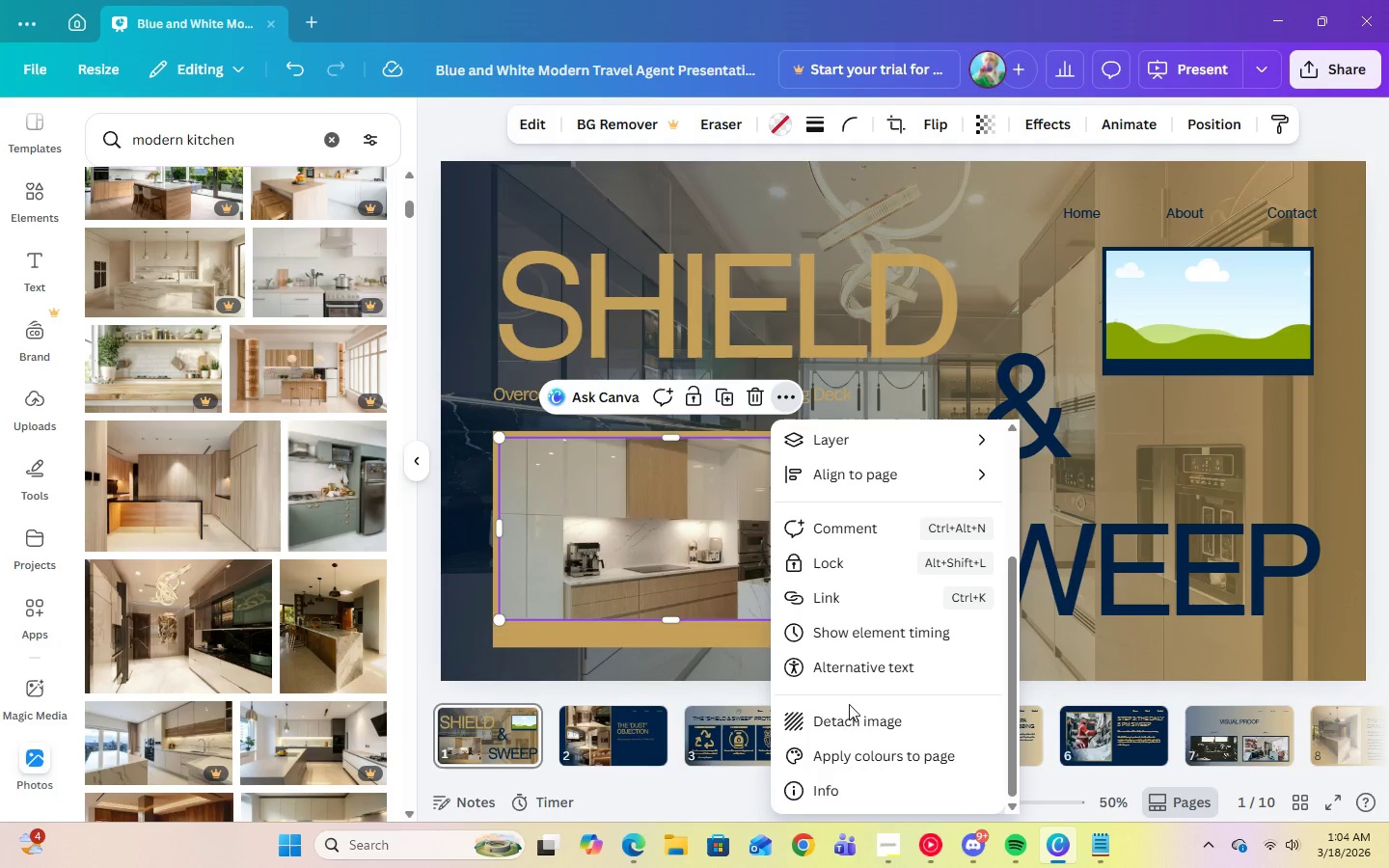 
left_click([851, 717])
 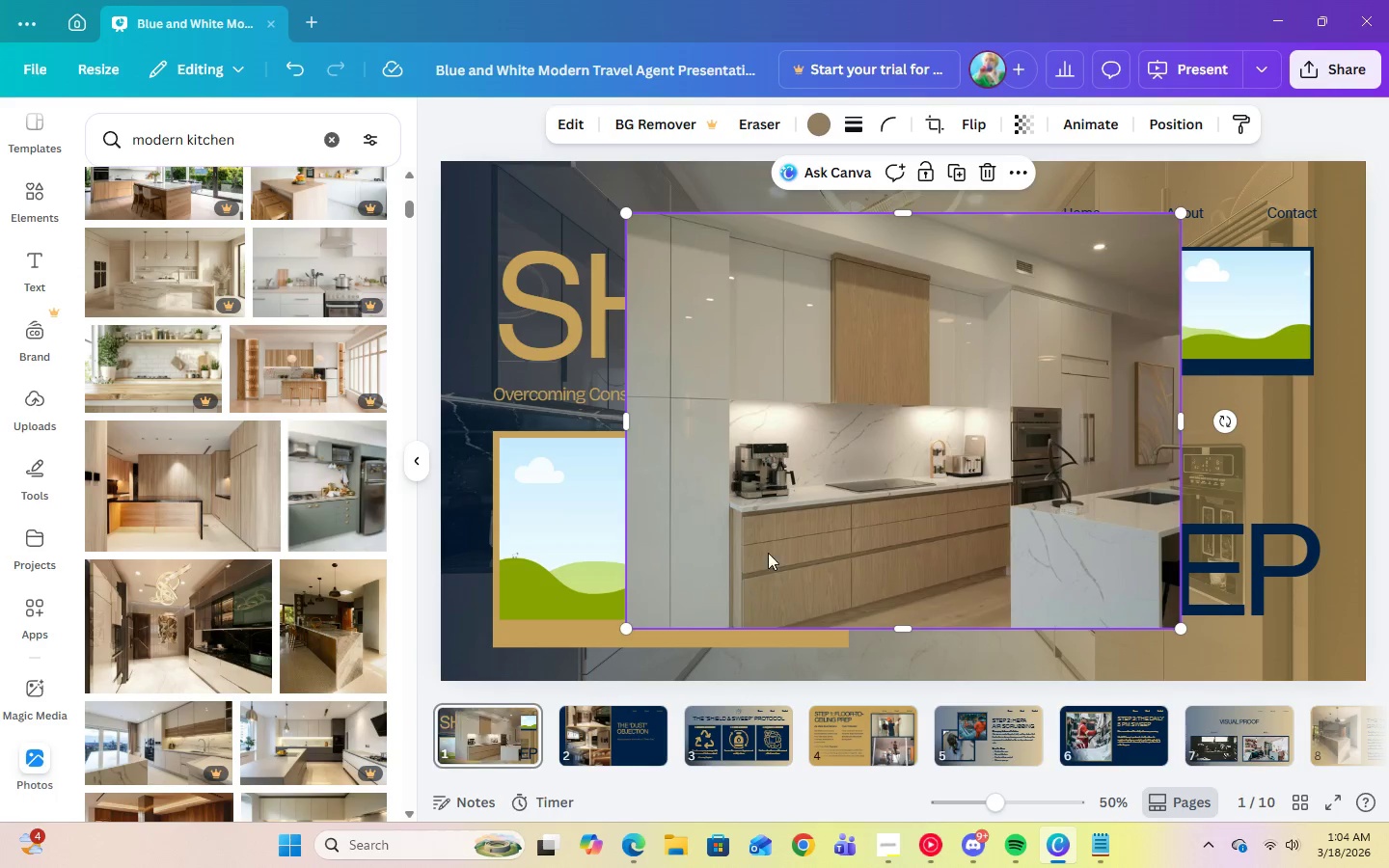 
left_click_drag(start_coordinate=[786, 535], to_coordinate=[1153, 307])
 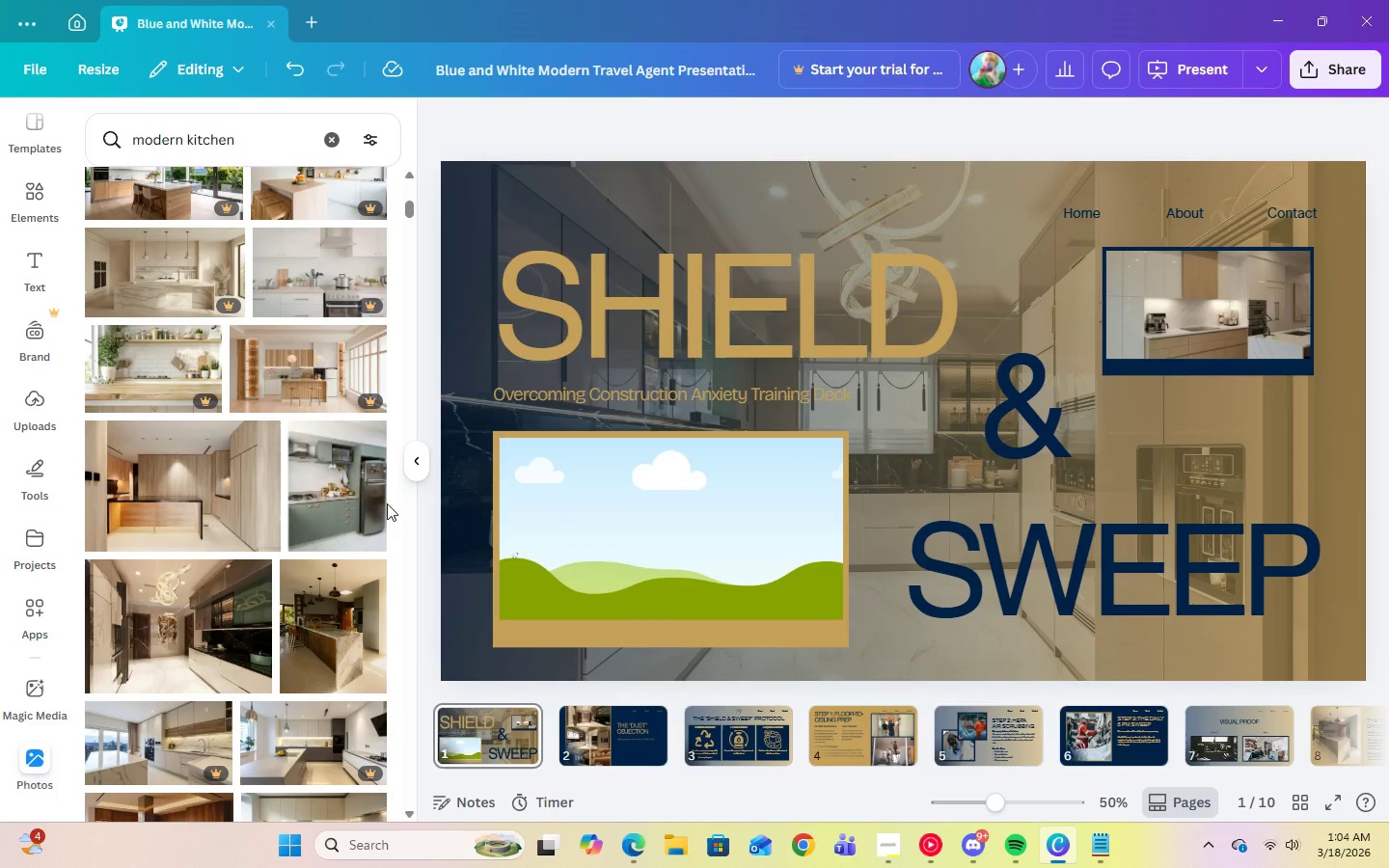 
scroll: coordinate [326, 526], scroll_direction: down, amount: 3.0
 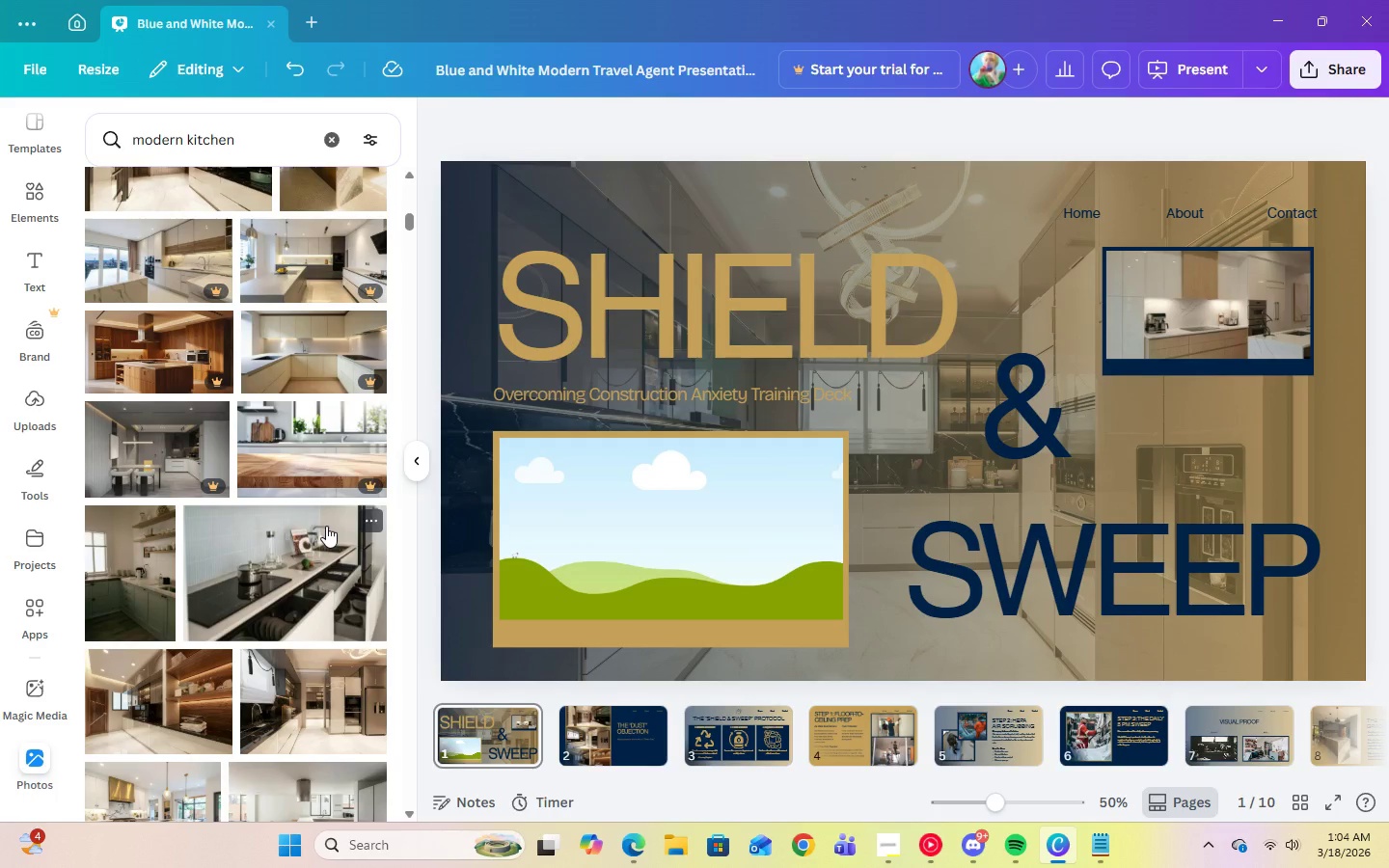 
left_click([339, 702])
 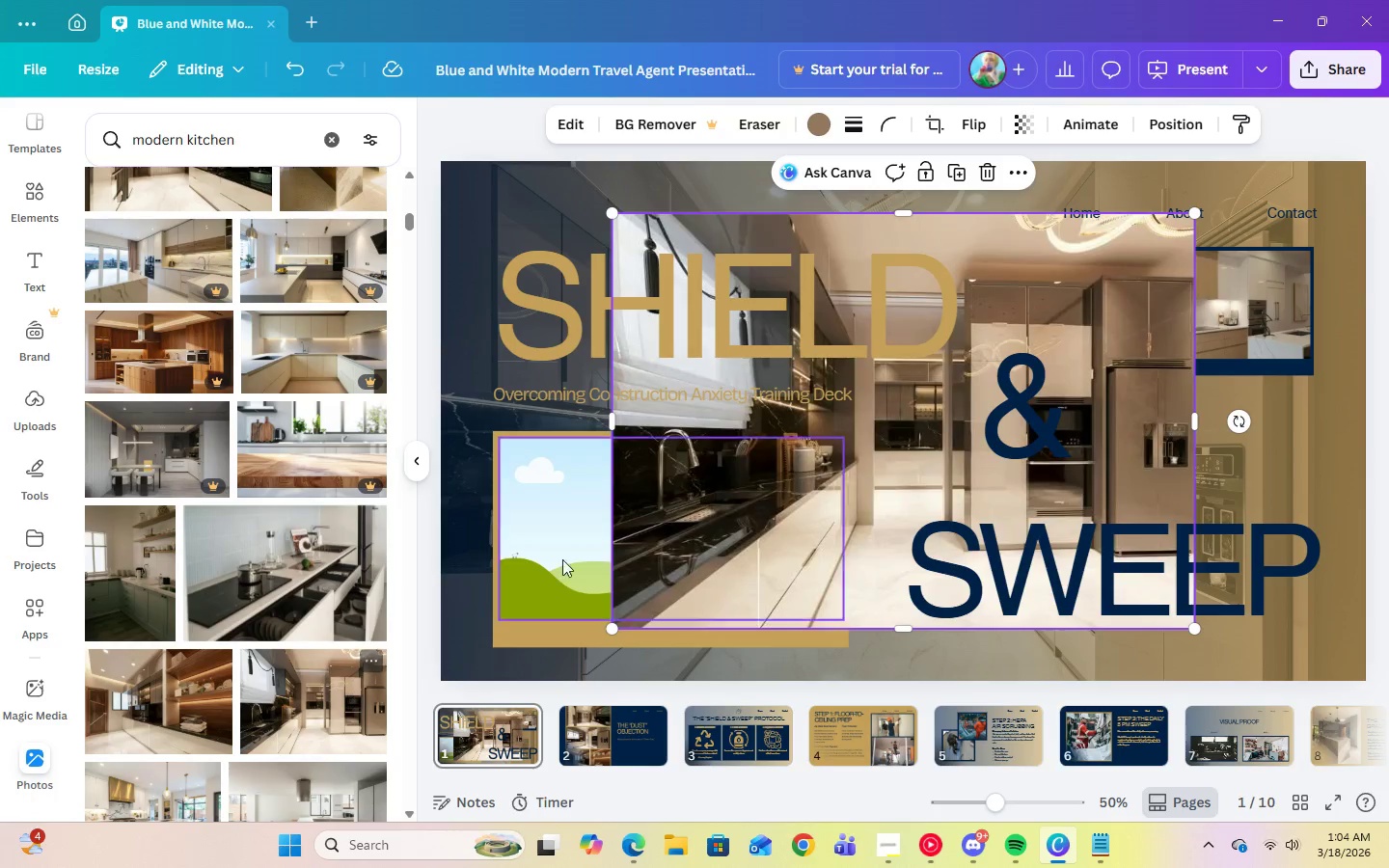 
left_click_drag(start_coordinate=[743, 531], to_coordinate=[695, 540])
 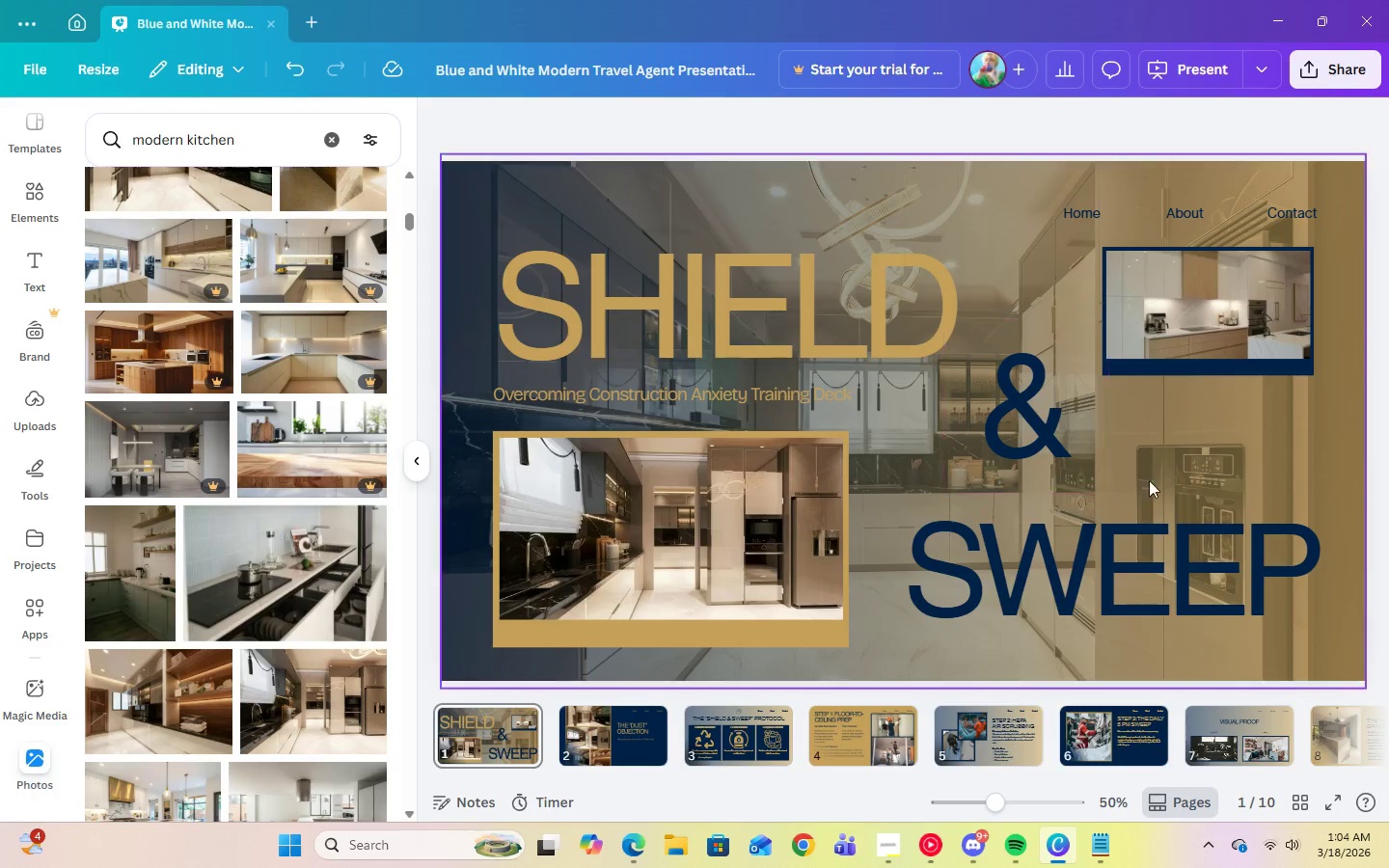 
wait(7.16)
 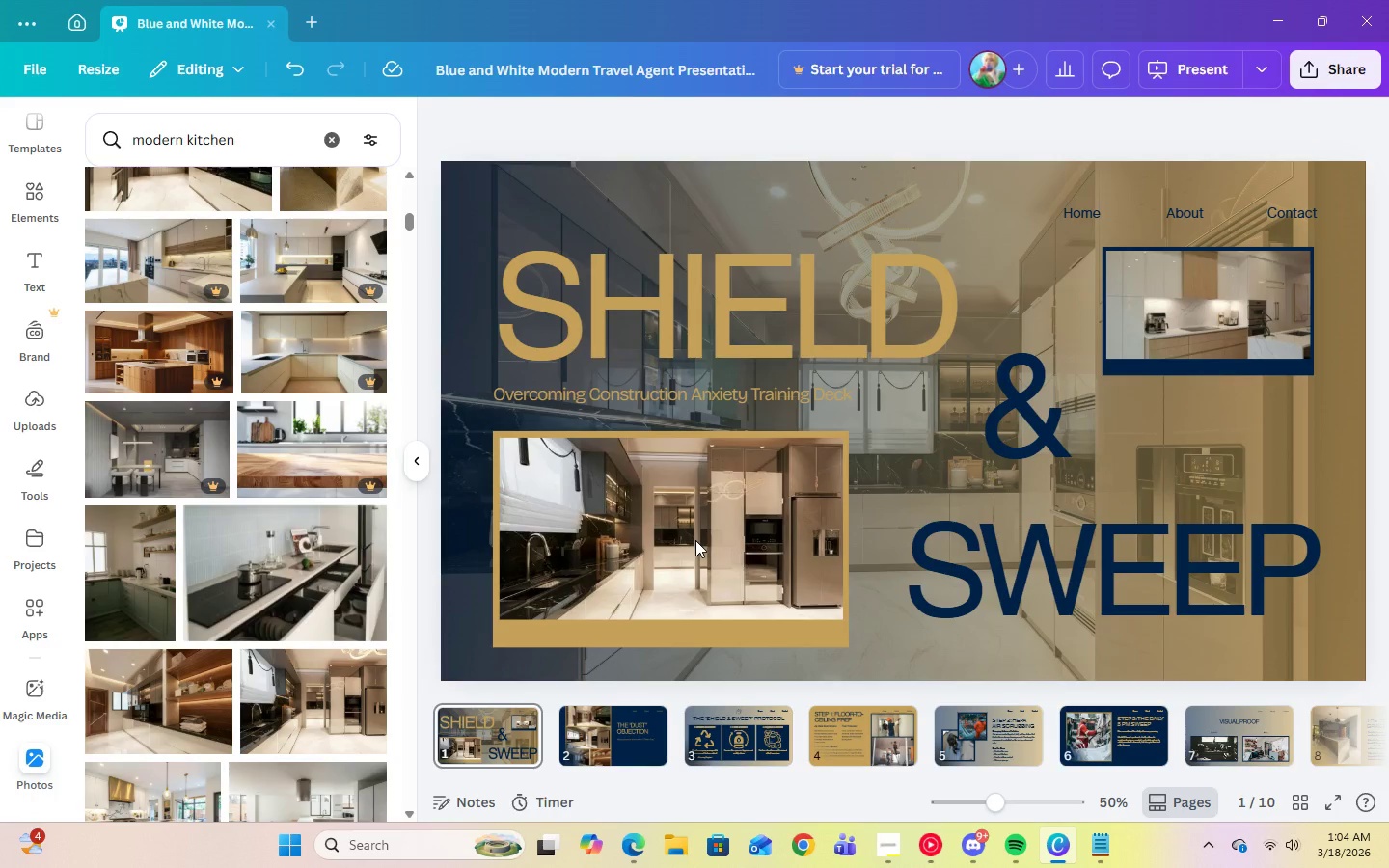 
left_click([1205, 188])
 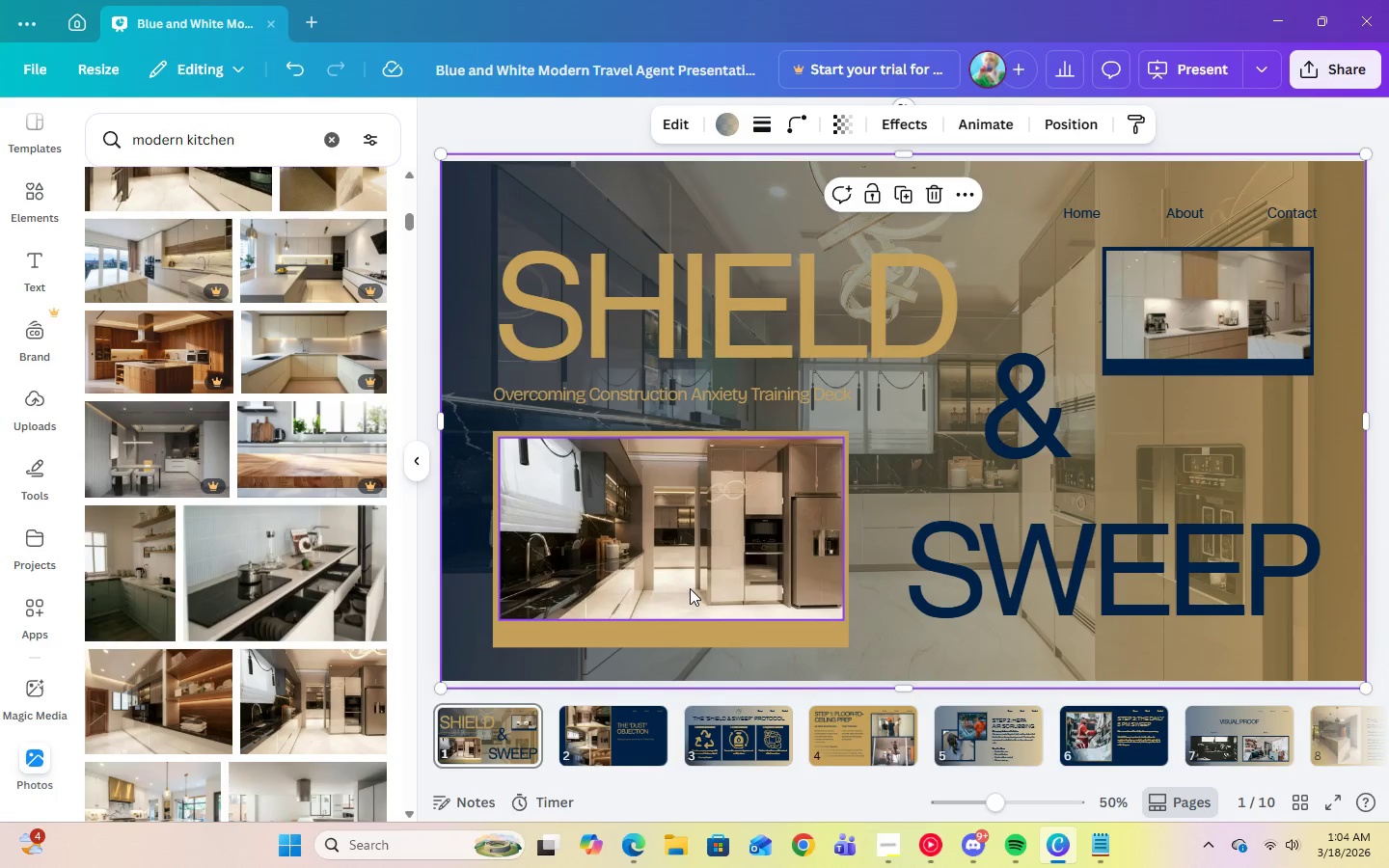 
wait(16.61)
 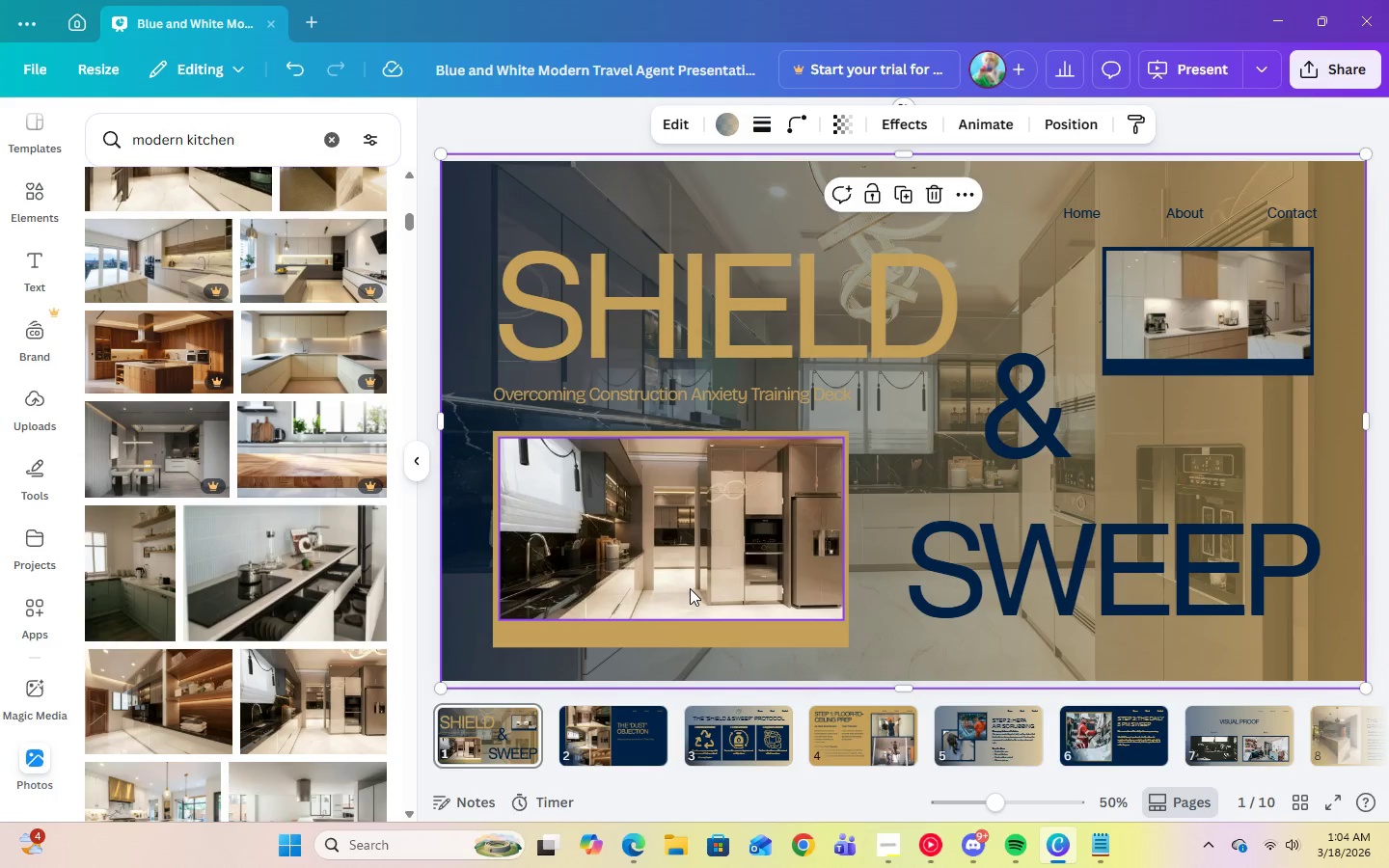 
scroll: coordinate [123, 672], scroll_direction: down, amount: 3.0
 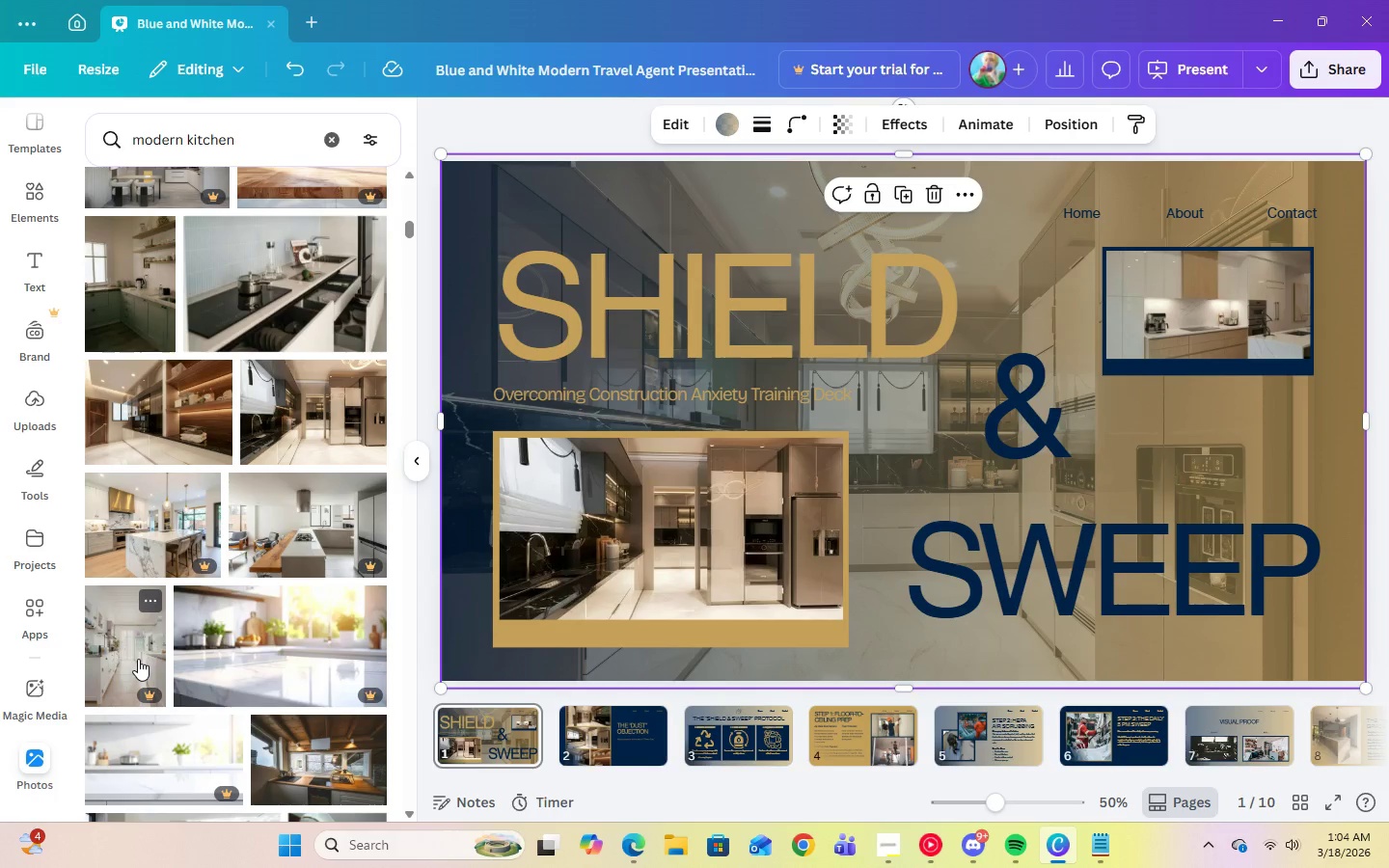 
scroll: coordinate [140, 658], scroll_direction: up, amount: 8.0
 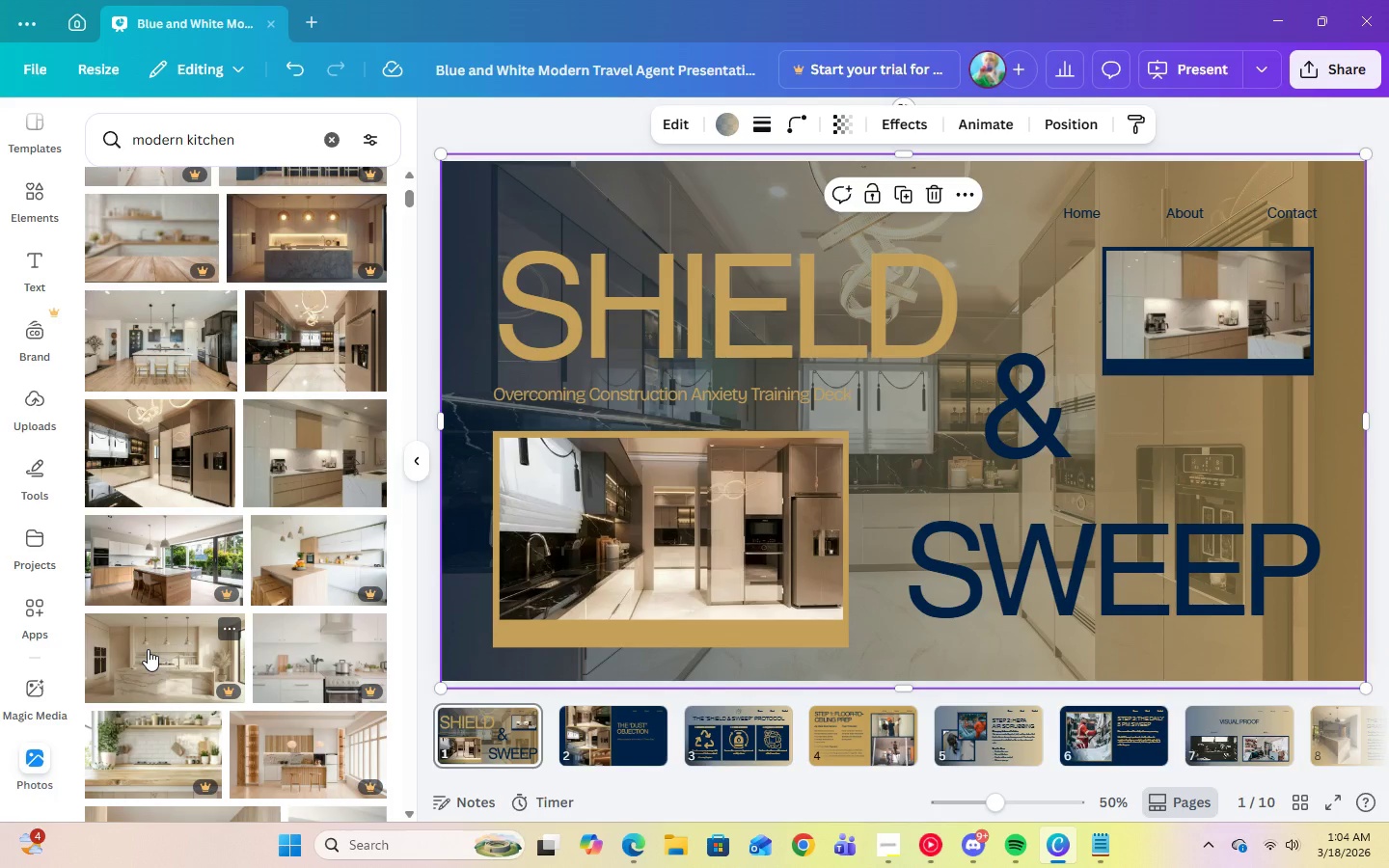 
wait(5.79)
 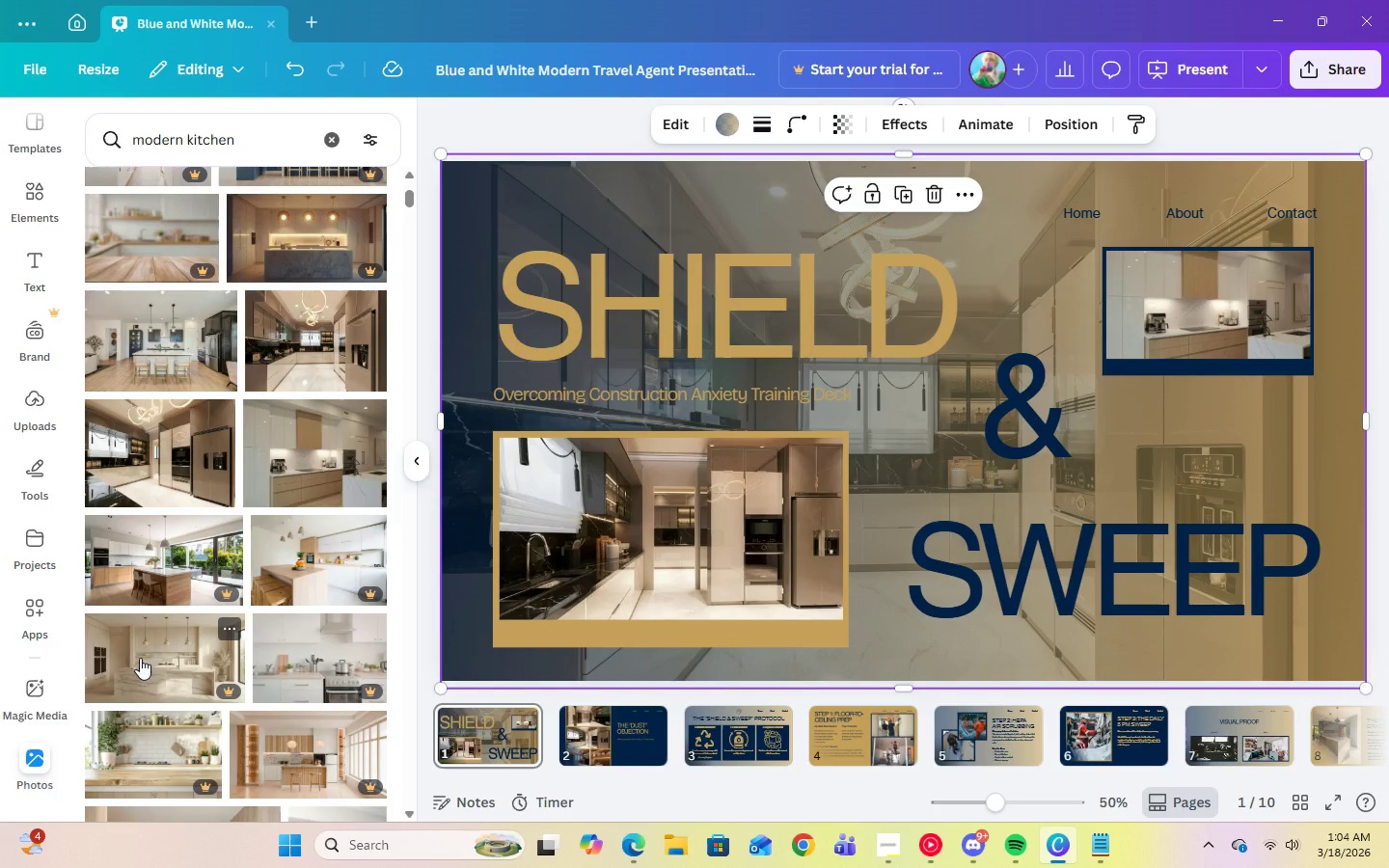 
scroll: coordinate [316, 643], scroll_direction: down, amount: 11.0
 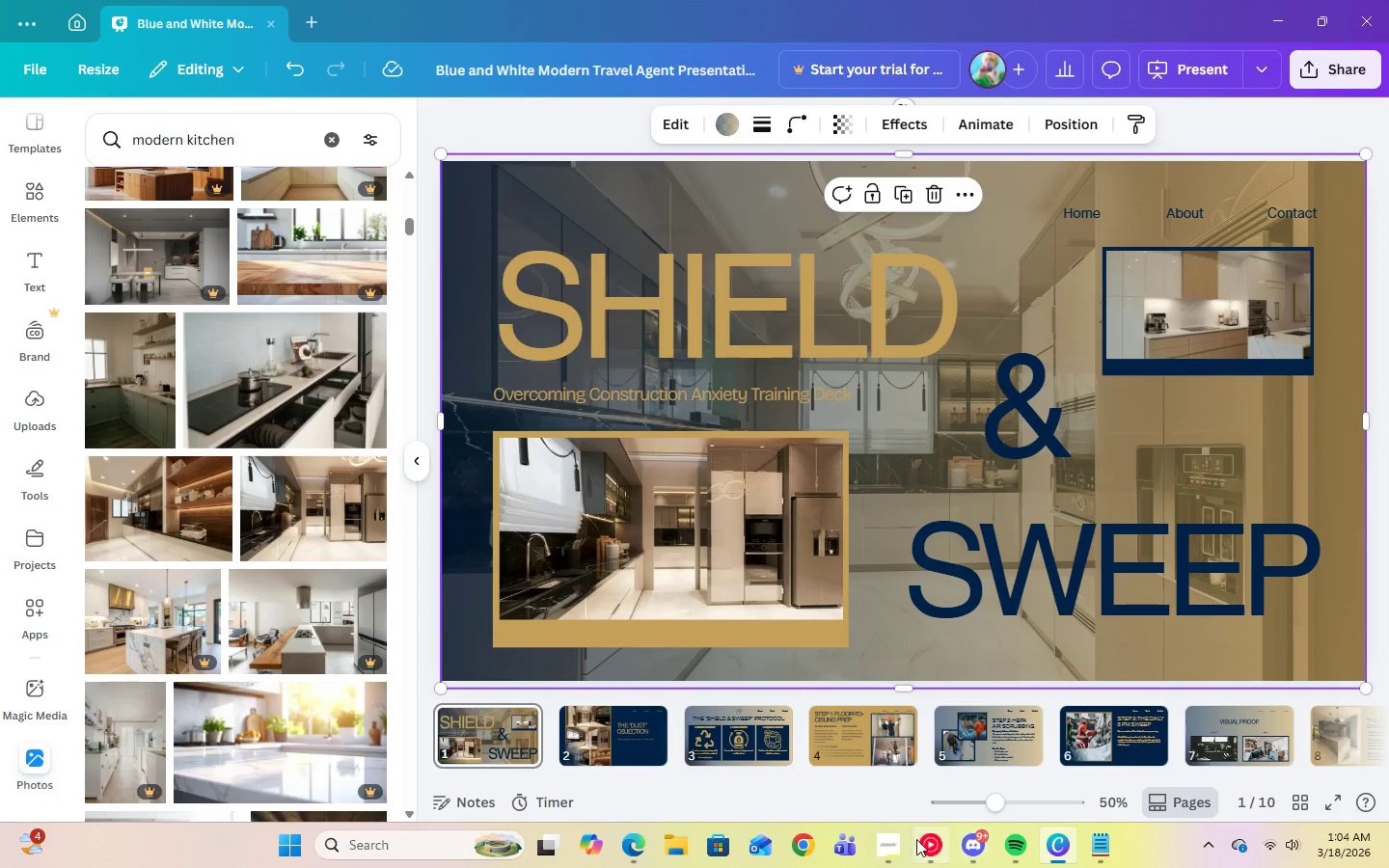 
left_click([898, 846])